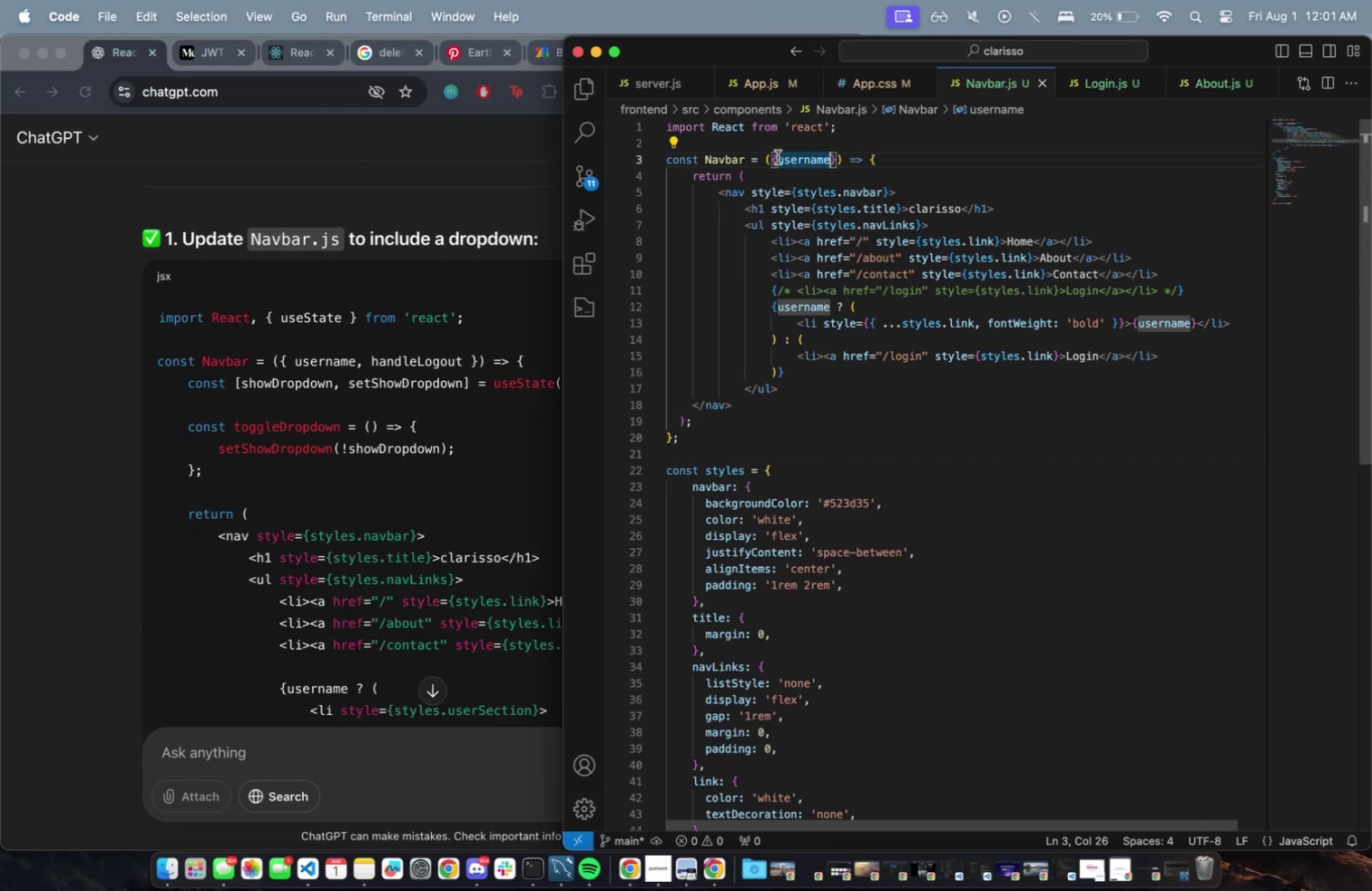 
key(Space)
 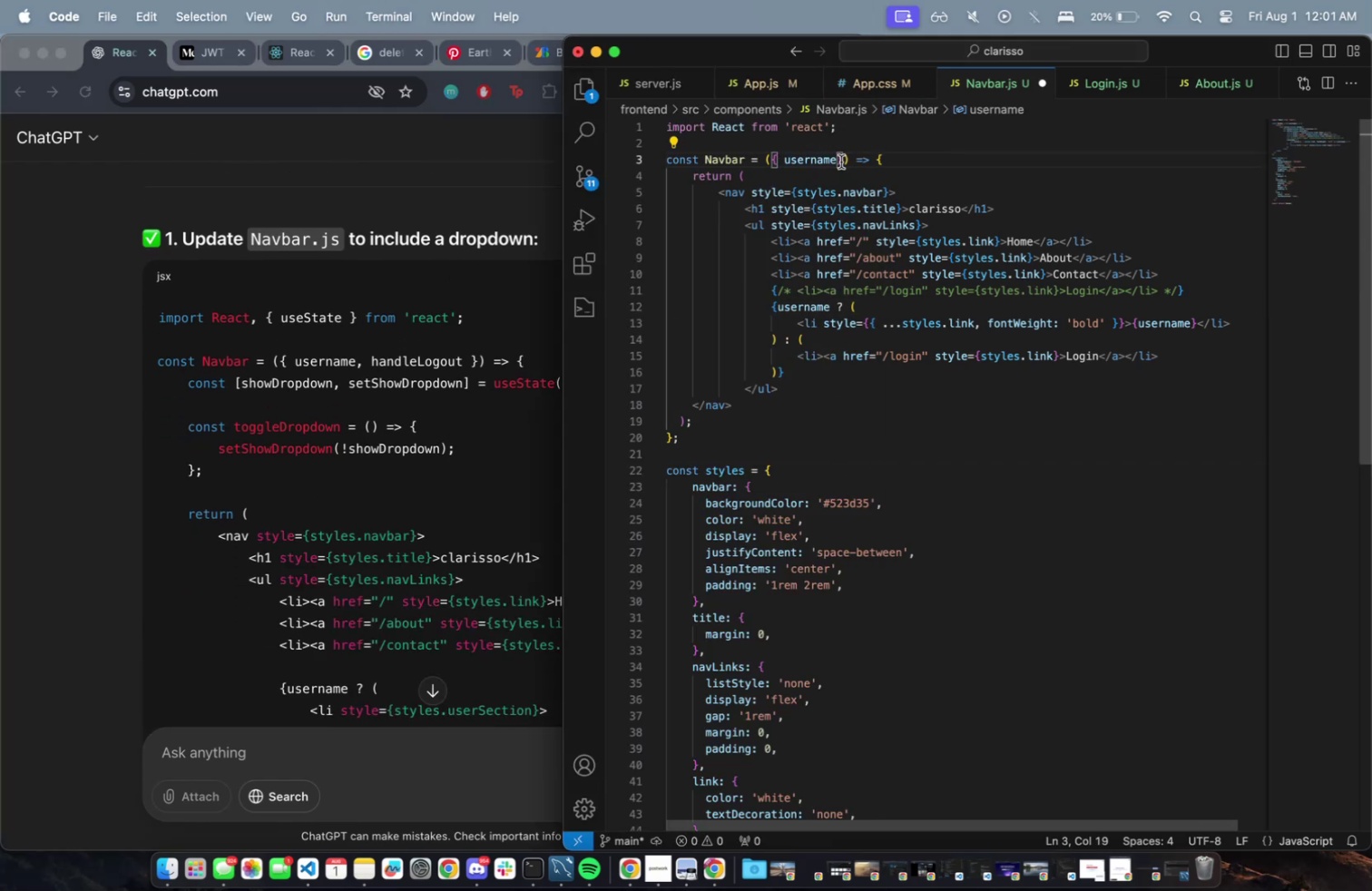 
left_click([838, 161])
 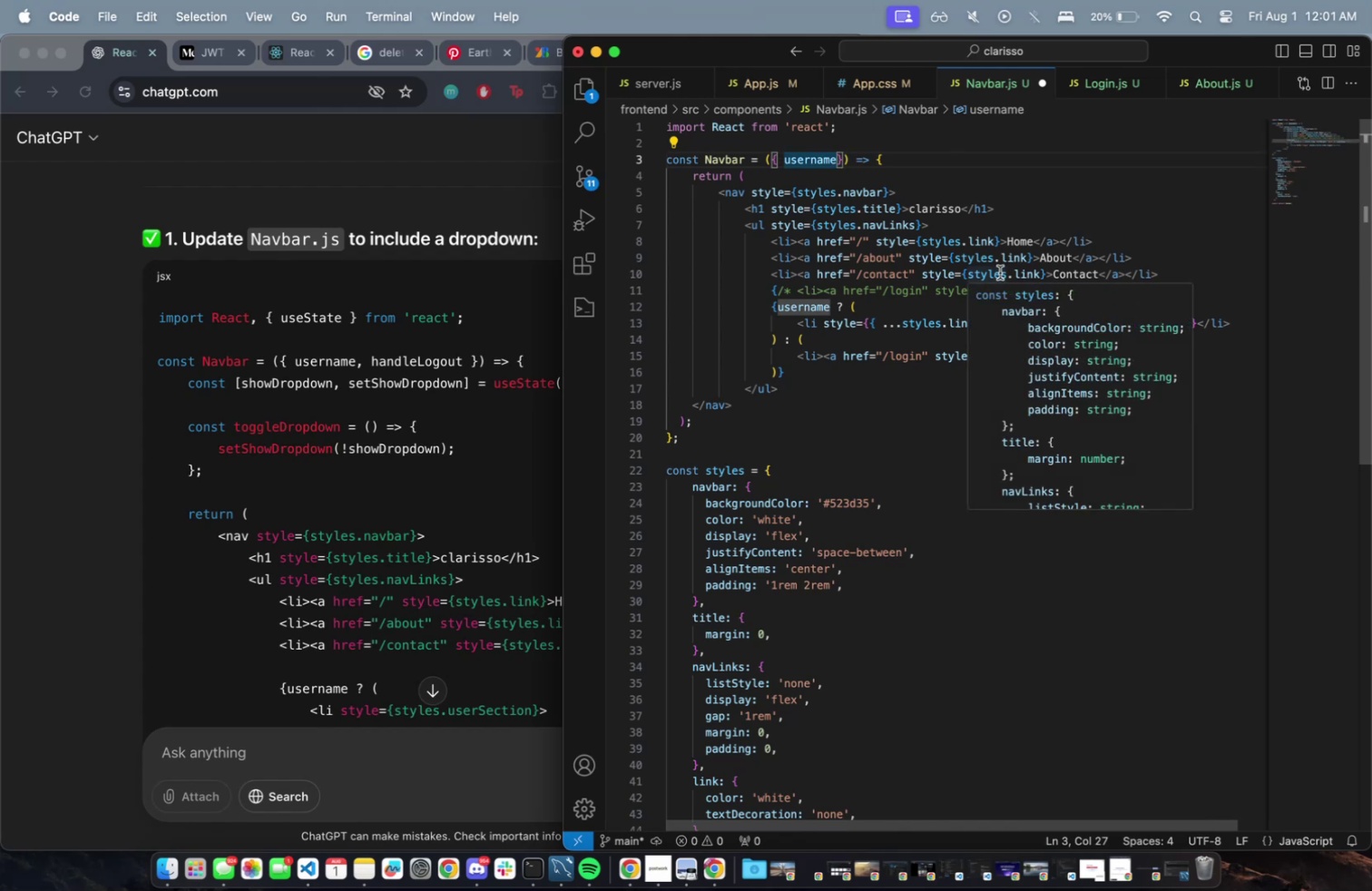 
type(, handleLogout )
 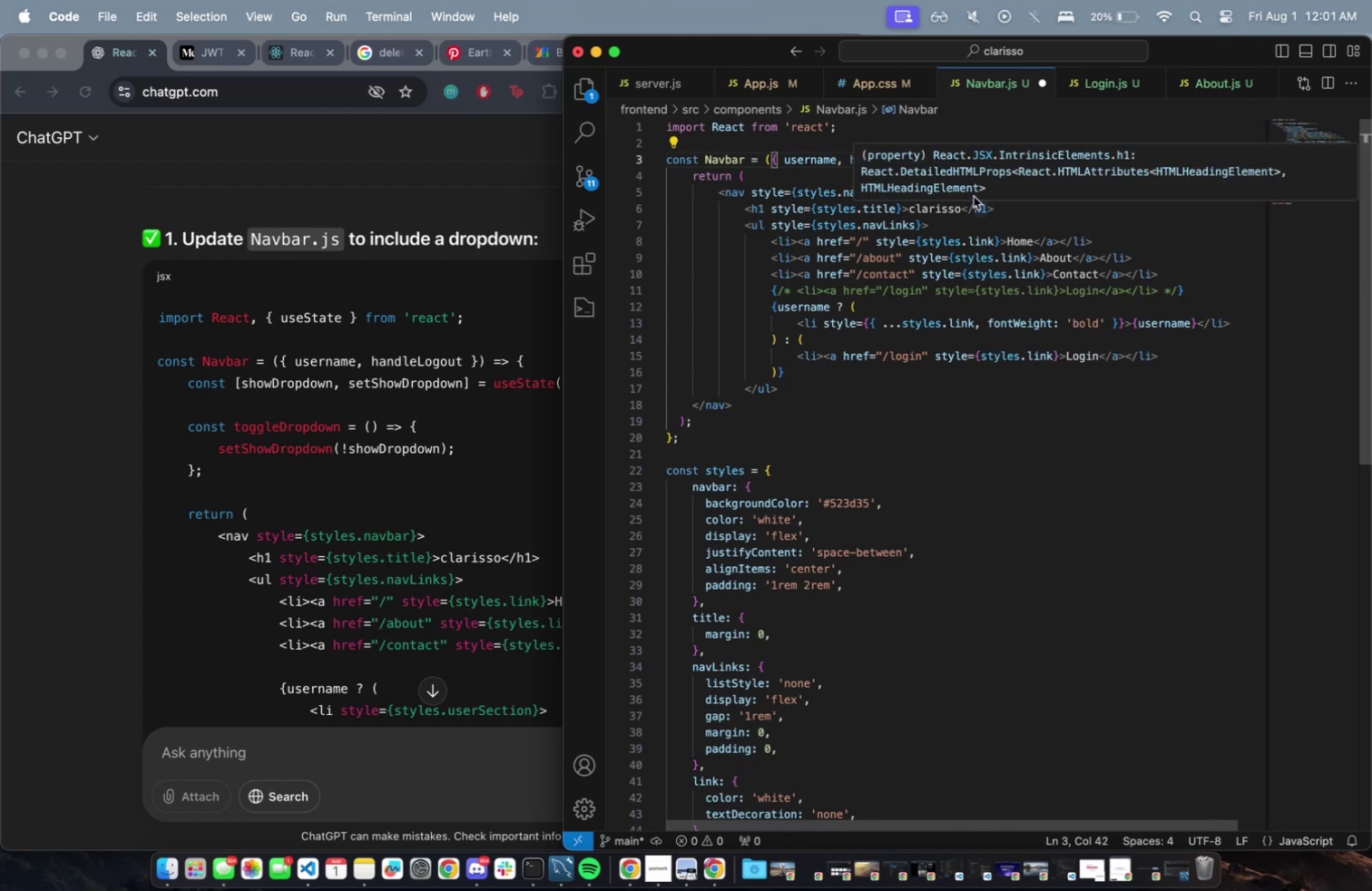 
wait(5.16)
 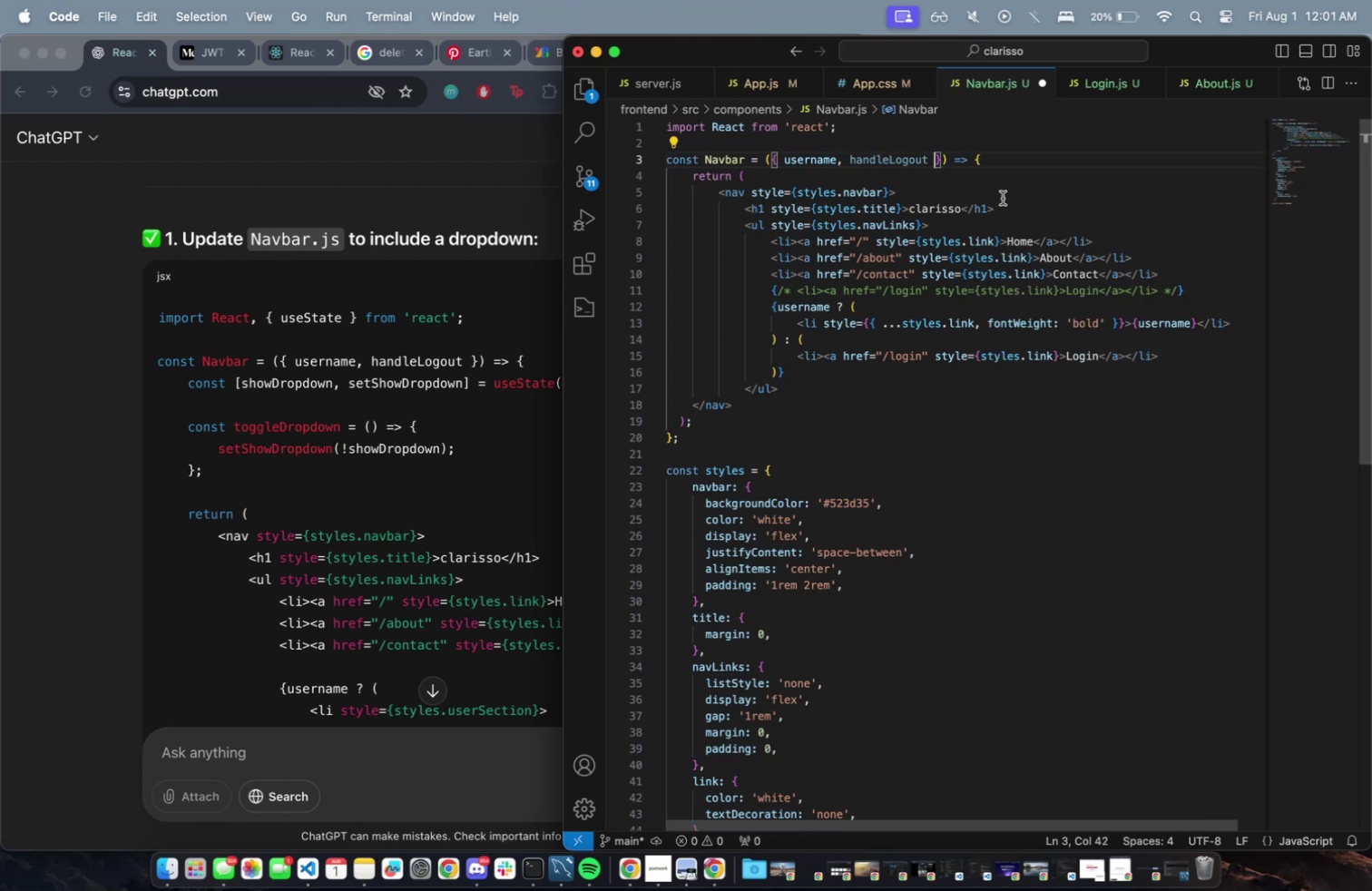 
left_click([1054, 160])
 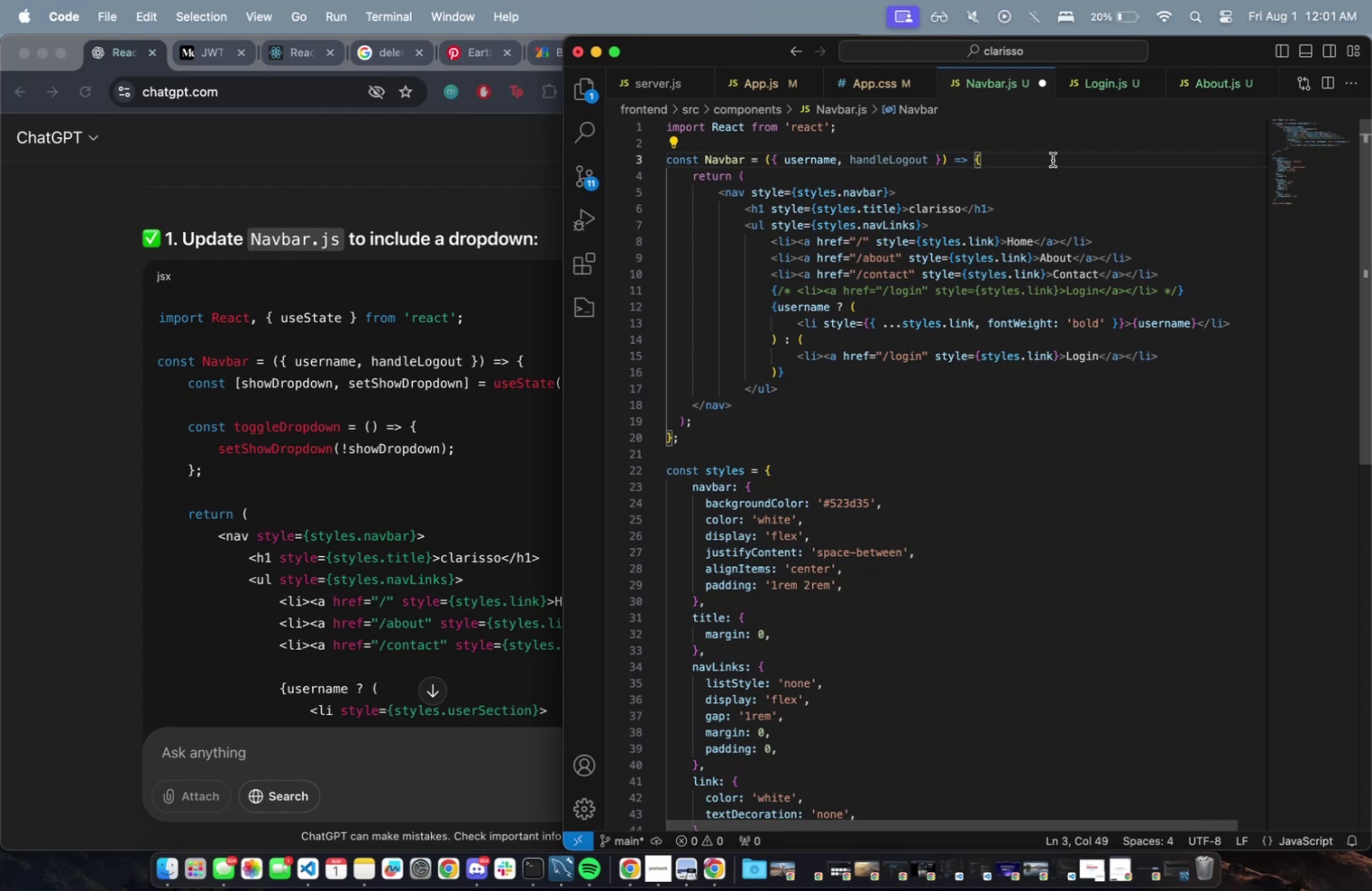 
key(Enter)
 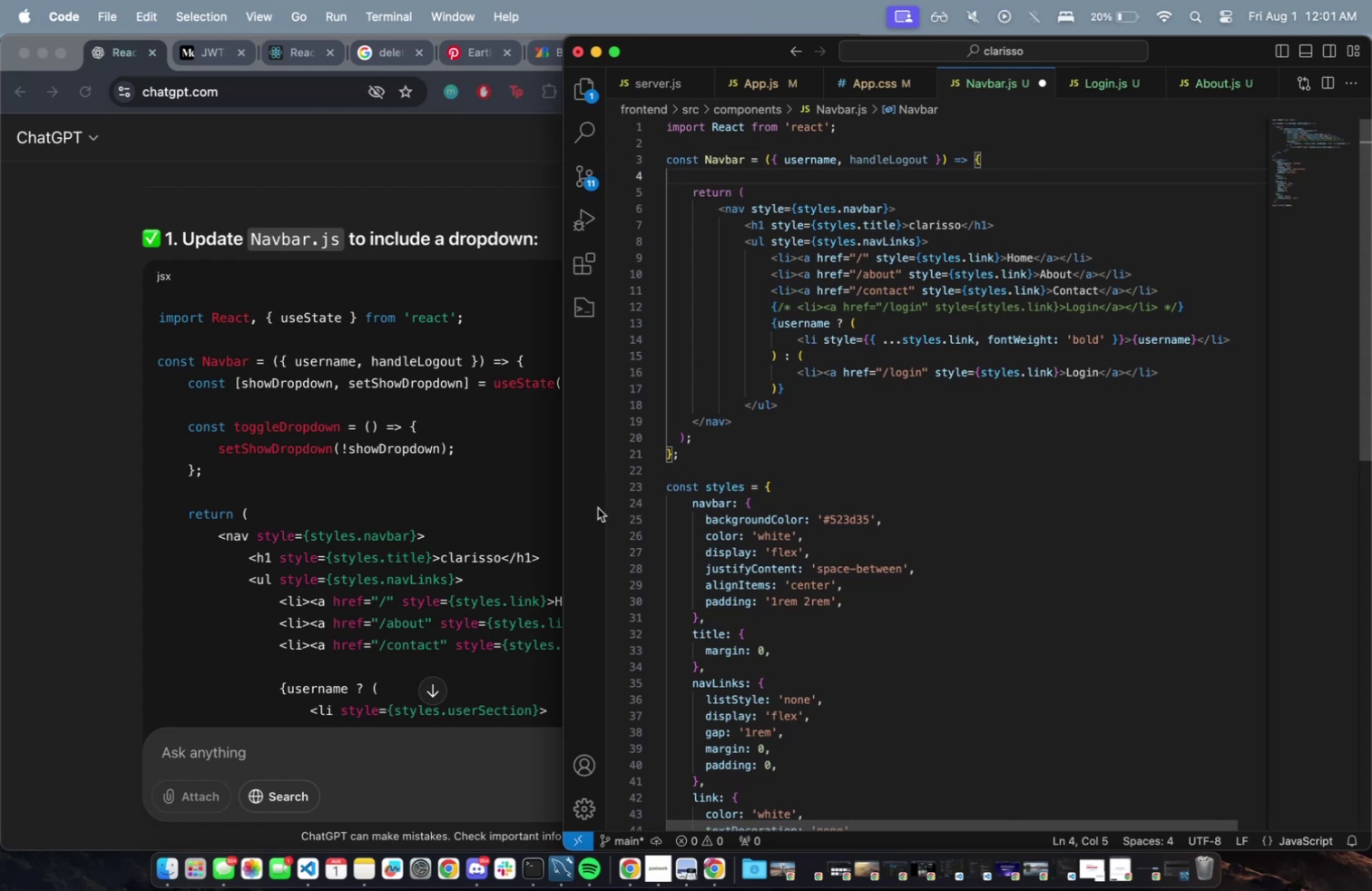 
left_click_drag(start_coordinate=[230, 379], to_coordinate=[235, 377])
 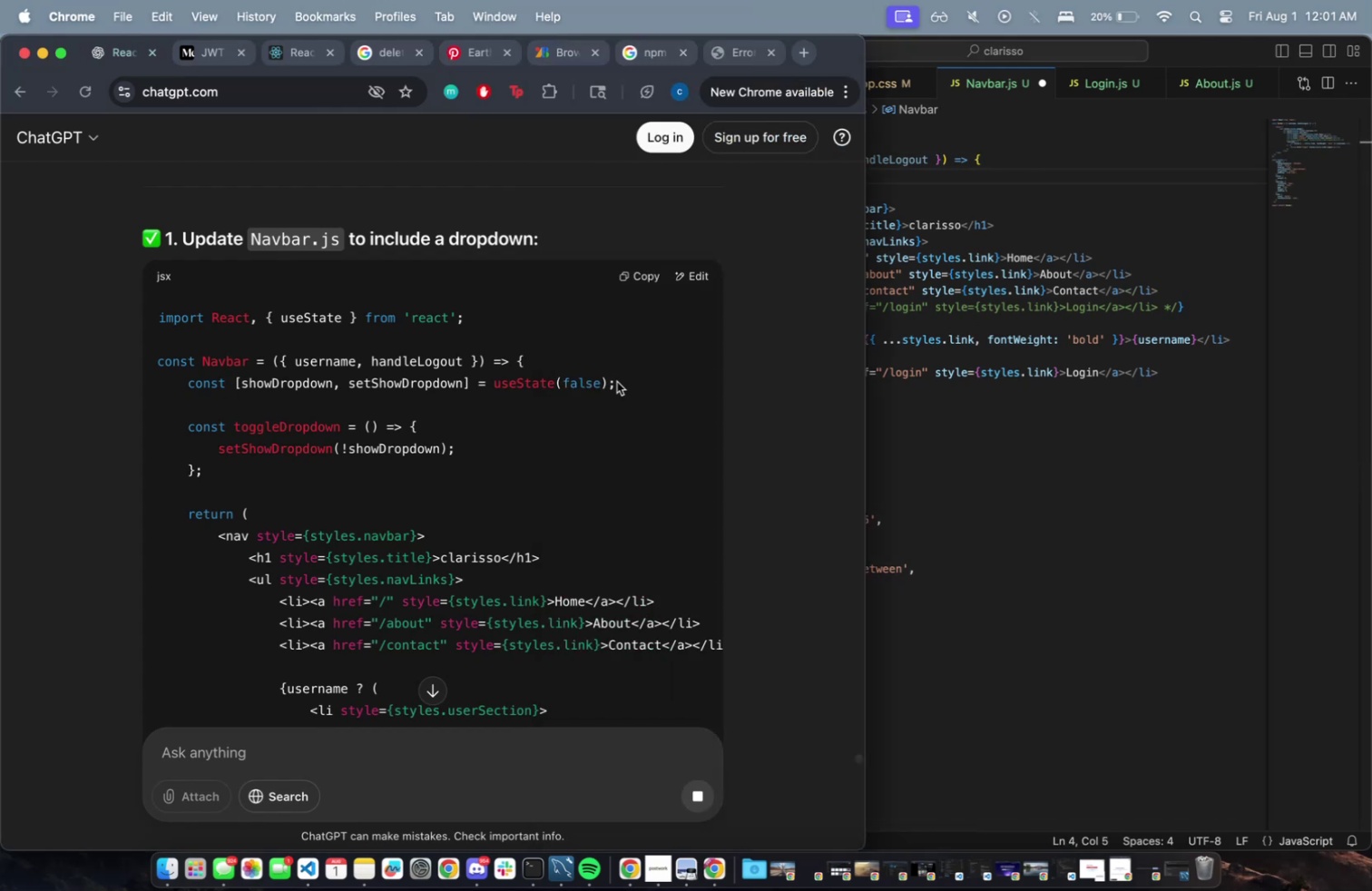 
left_click_drag(start_coordinate=[627, 381], to_coordinate=[231, 400])
 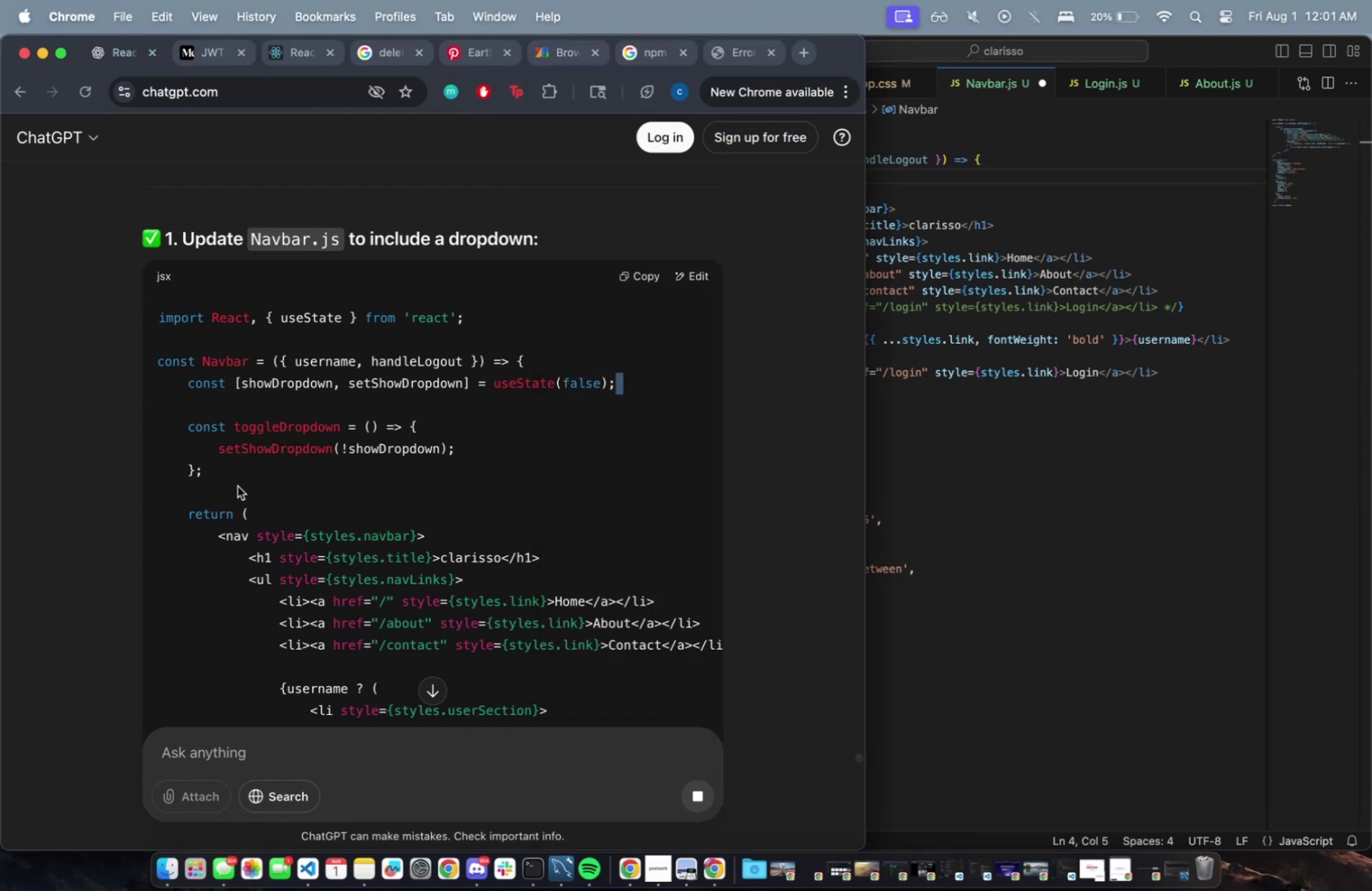 
left_click_drag(start_coordinate=[238, 489], to_coordinate=[191, 384])
 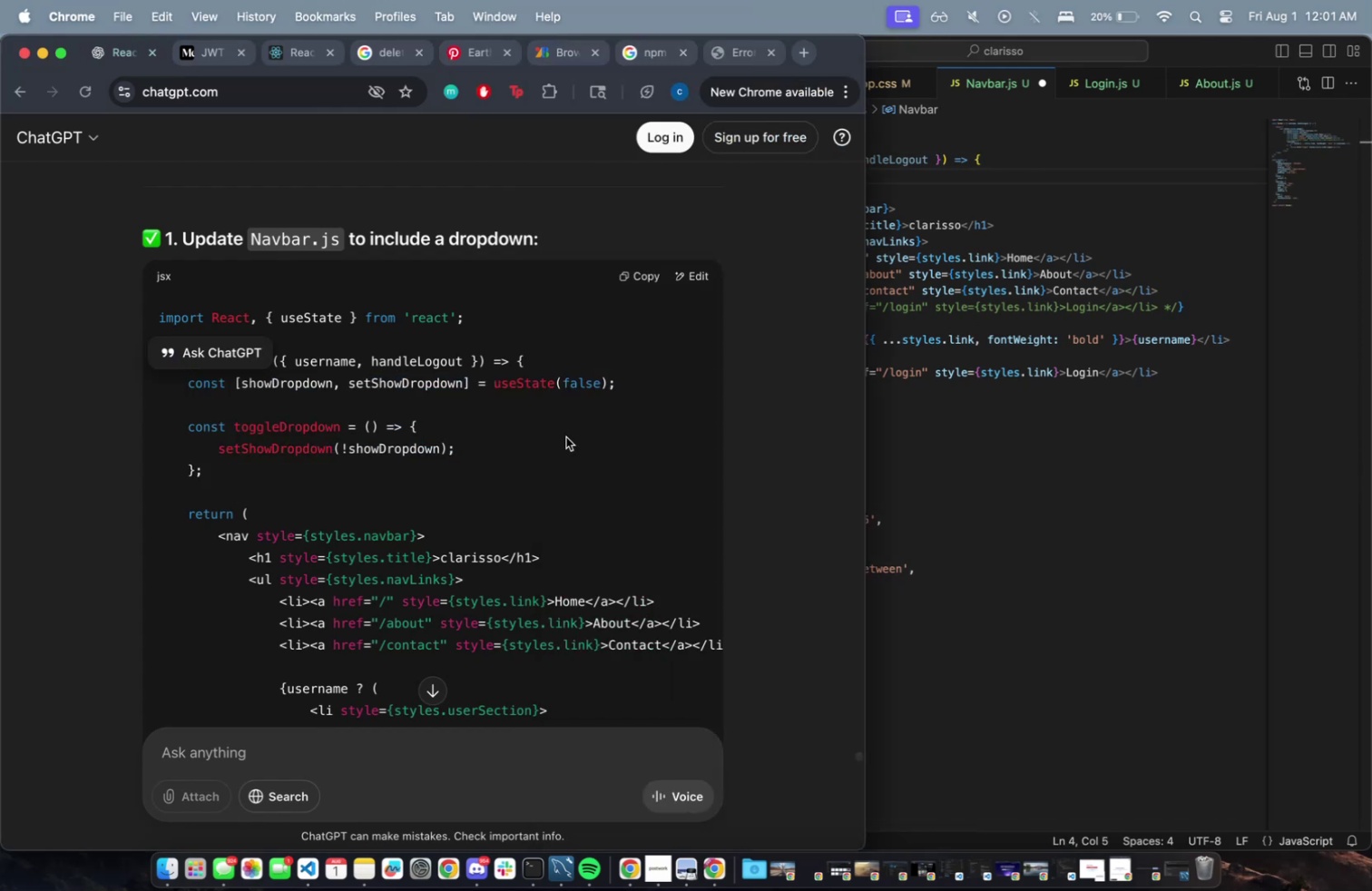 
key(Meta+CommandLeft)
 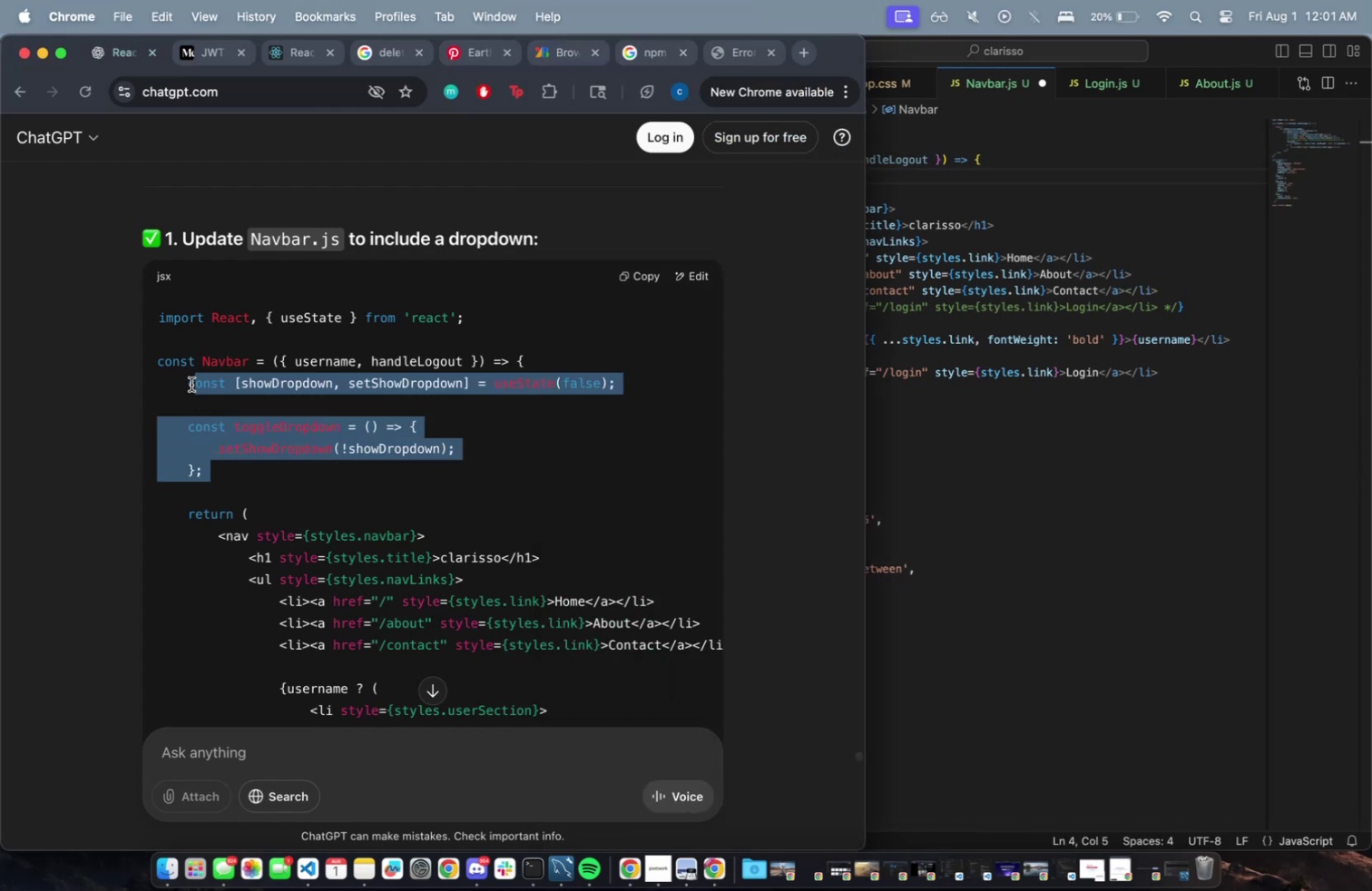 
key(Meta+C)
 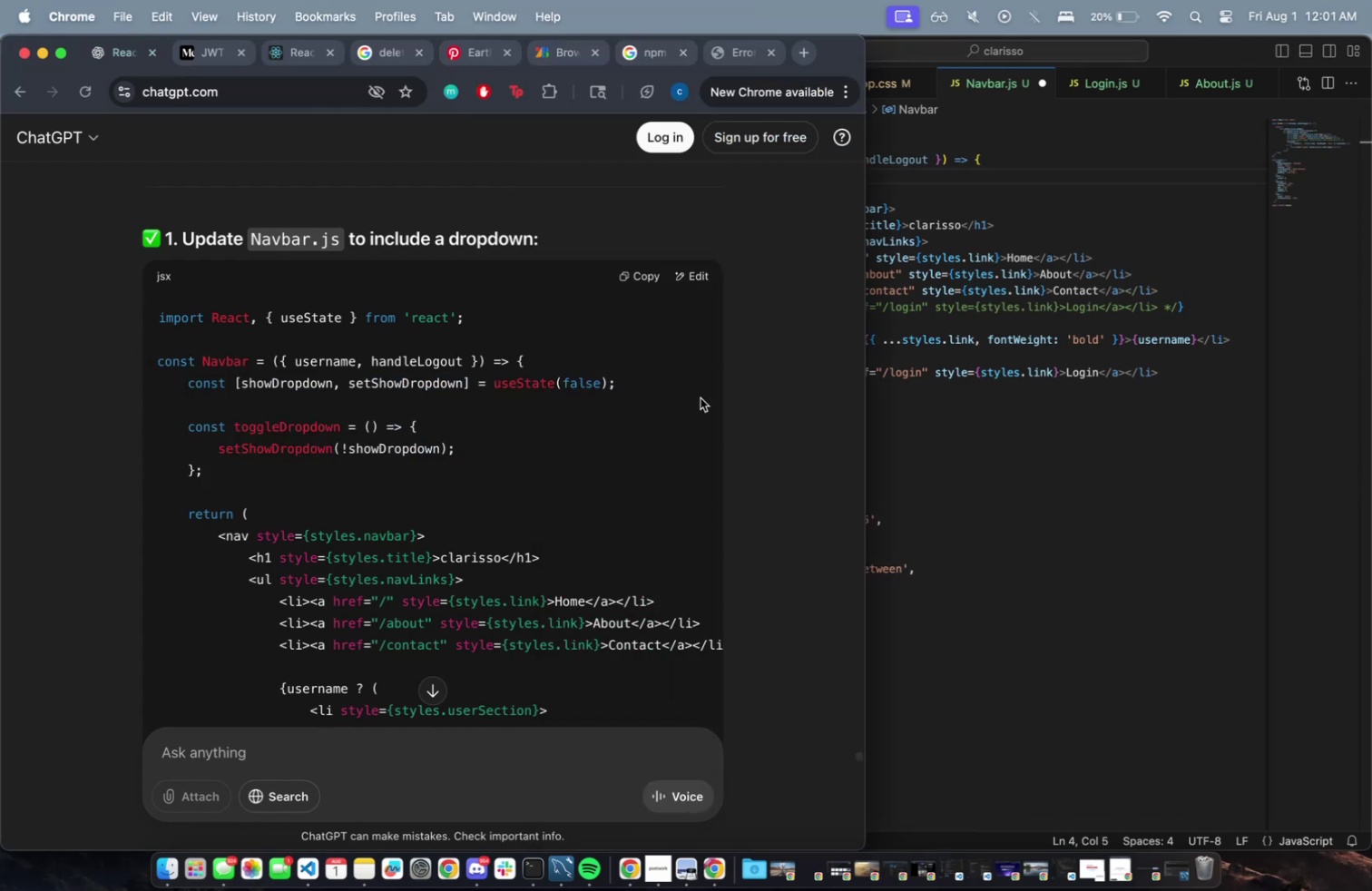 
double_click([971, 214])
 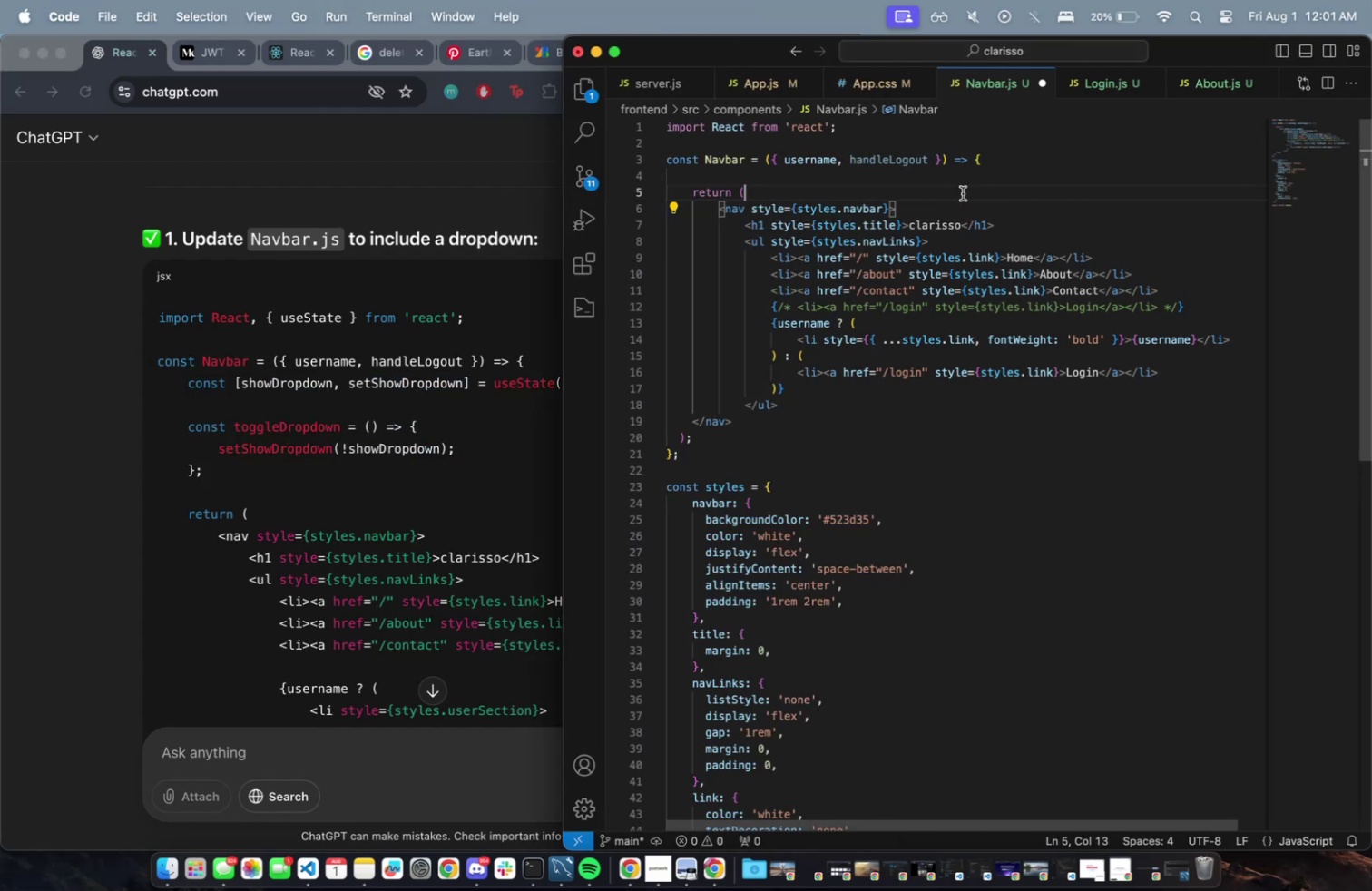 
double_click([963, 175])
 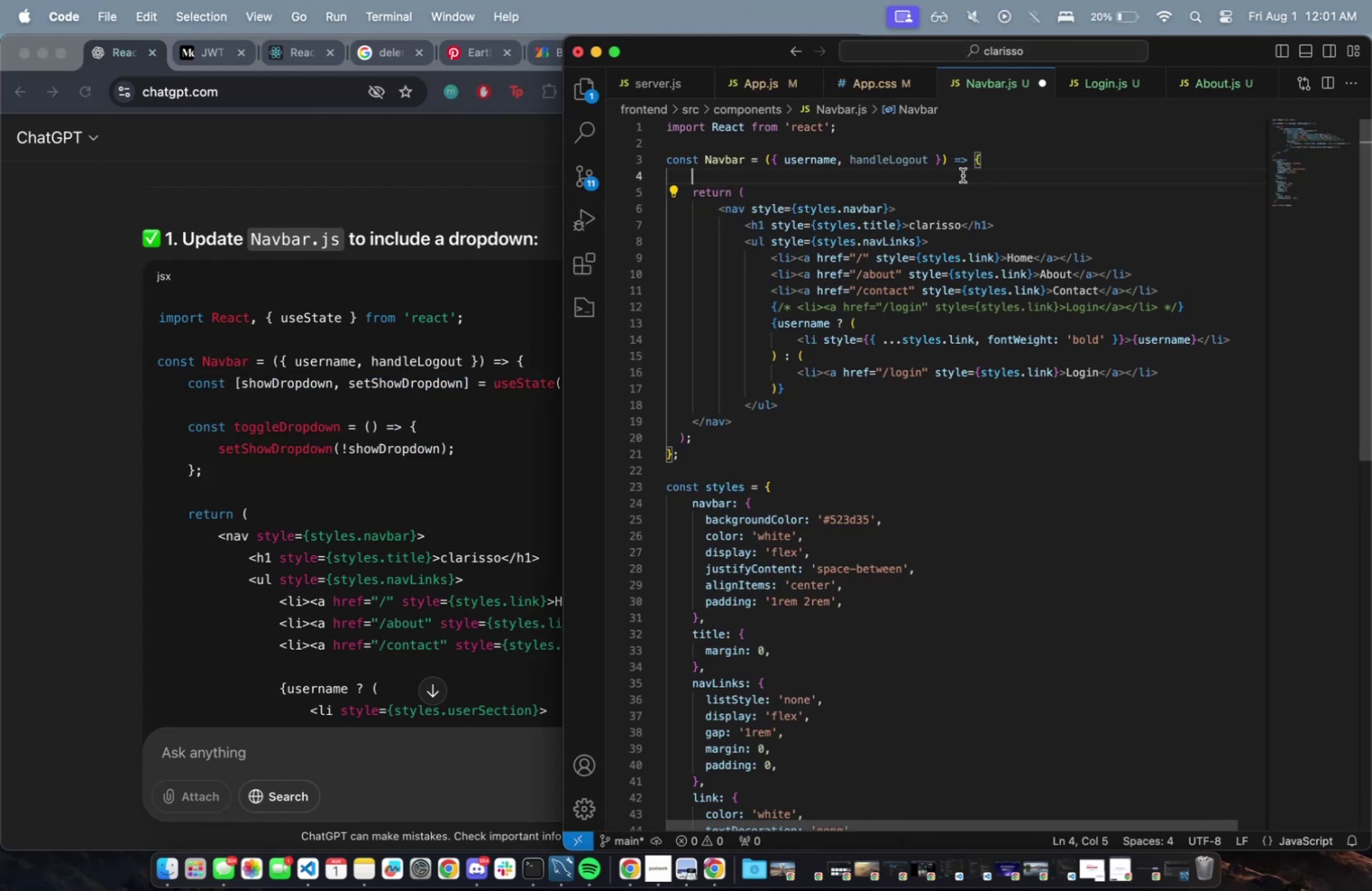 
key(Meta+CommandLeft)
 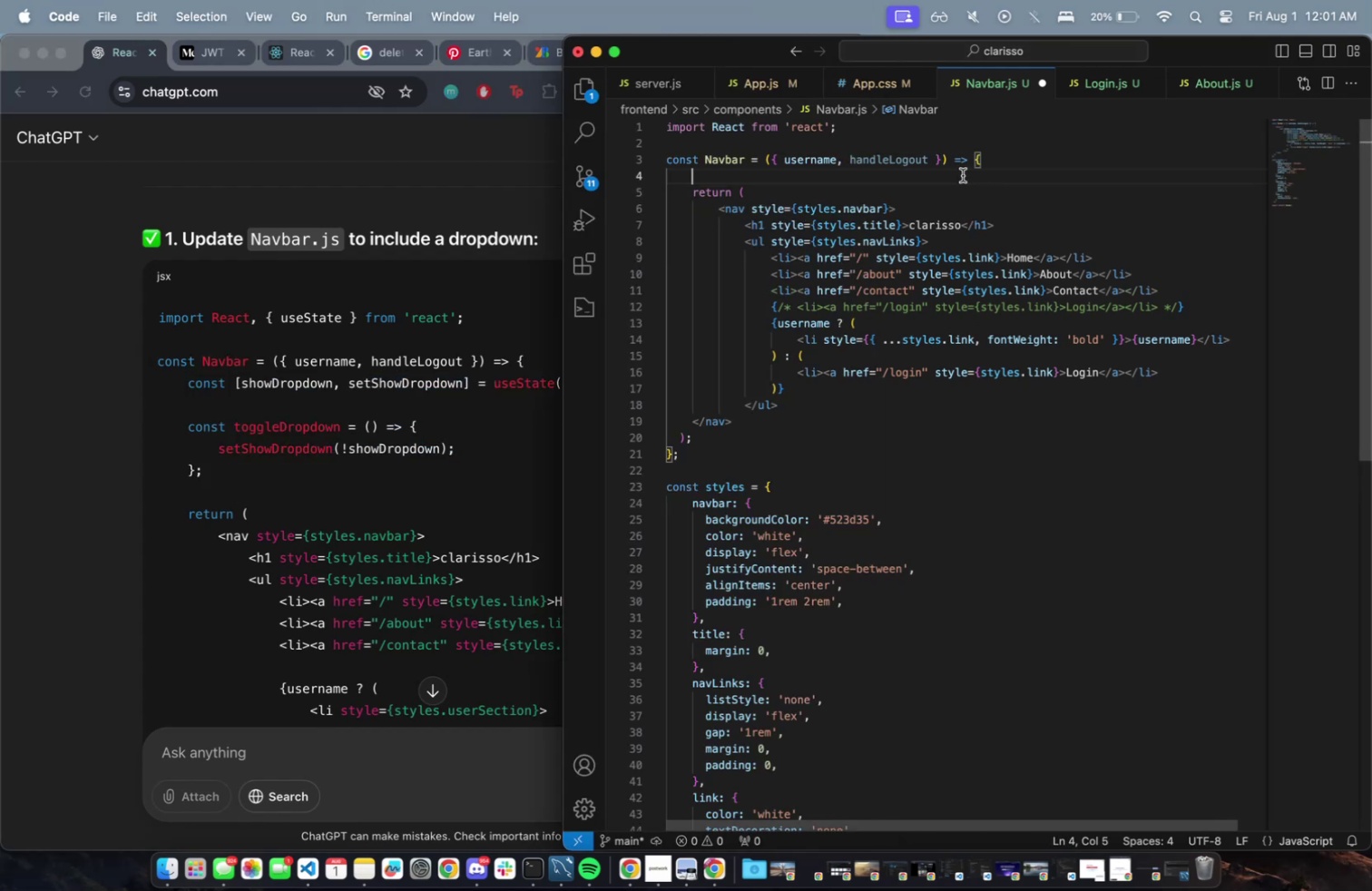 
key(Meta+V)
 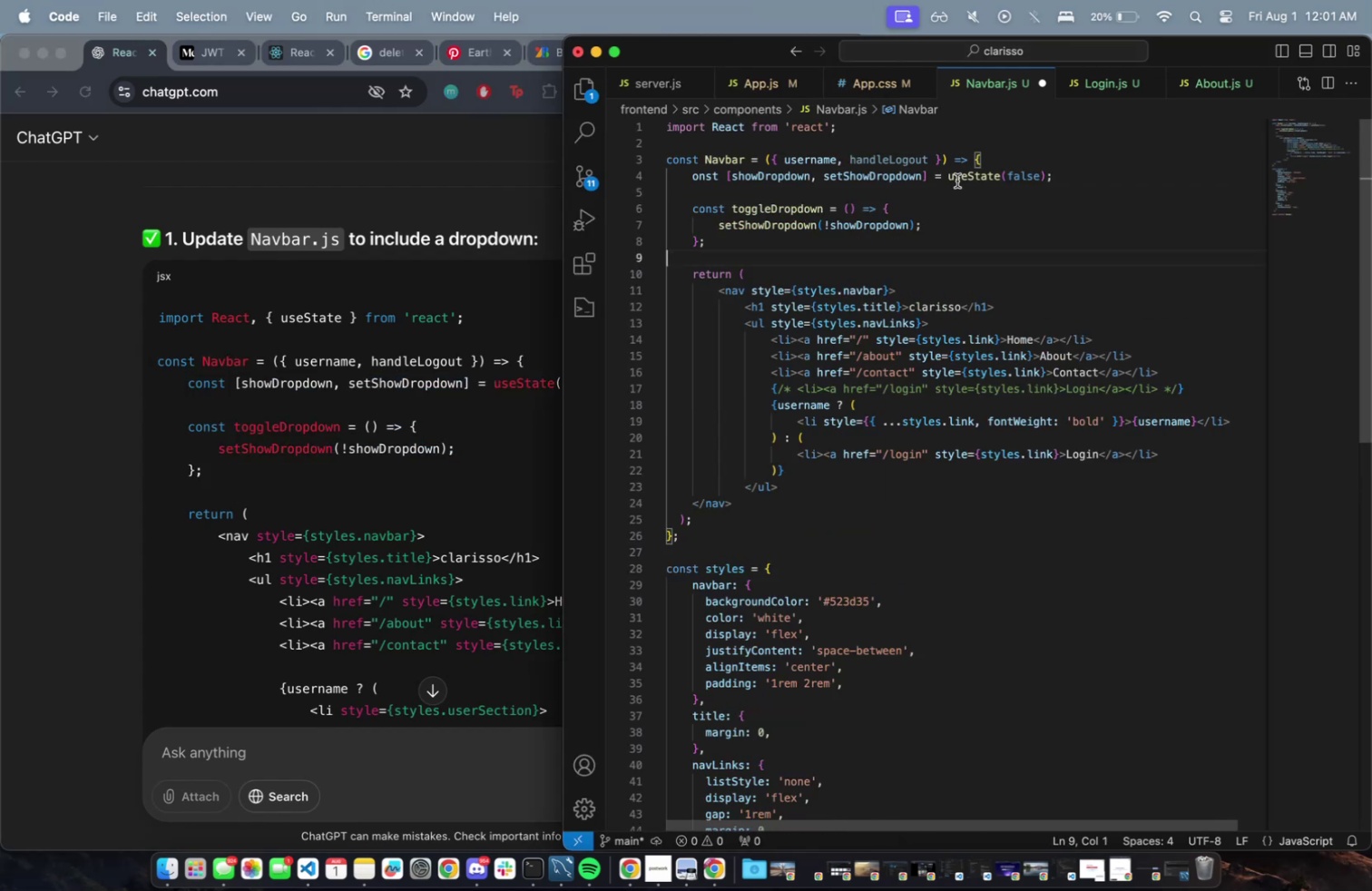 
key(Meta+CommandLeft)
 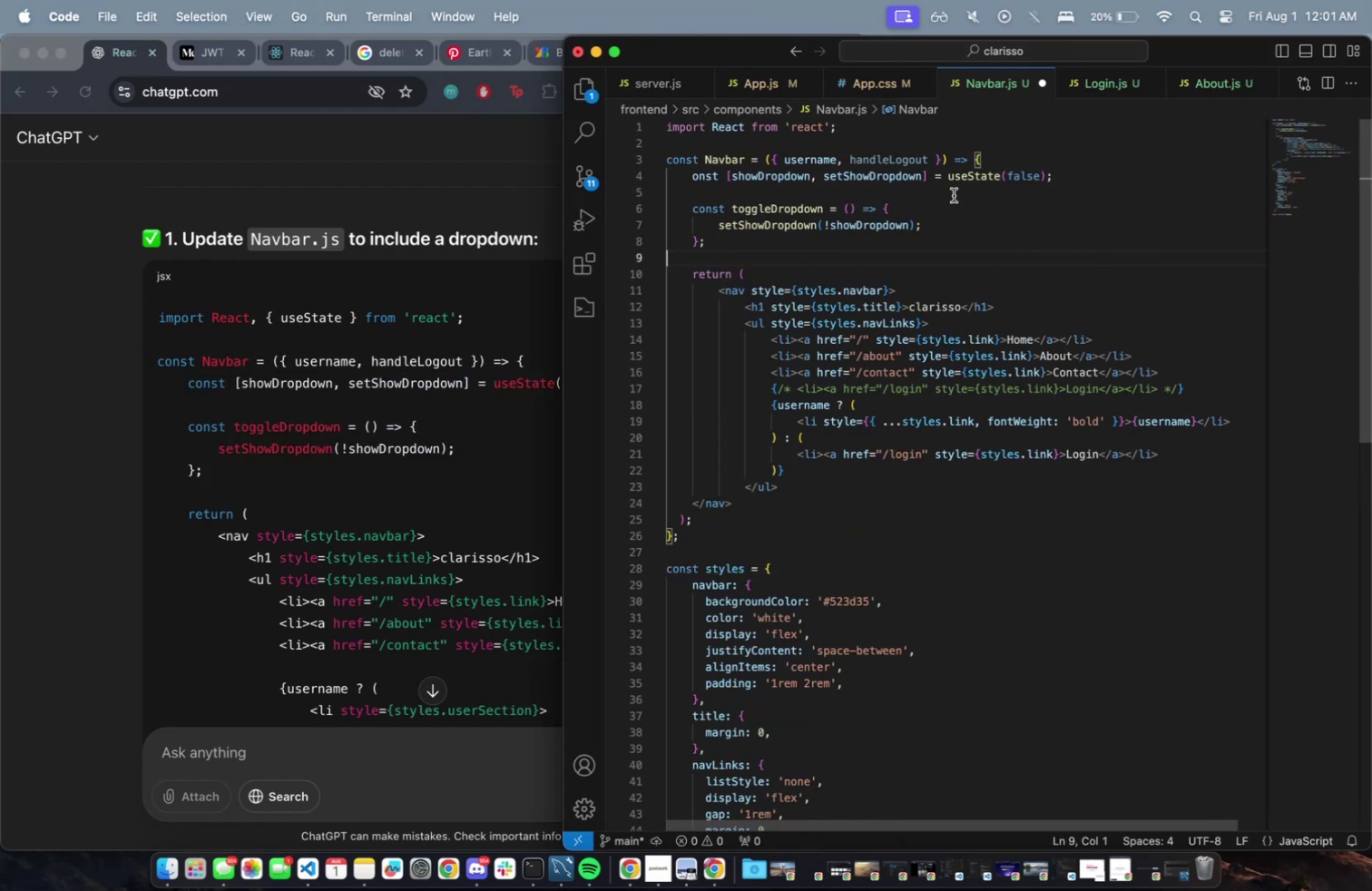 
key(Meta+S)
 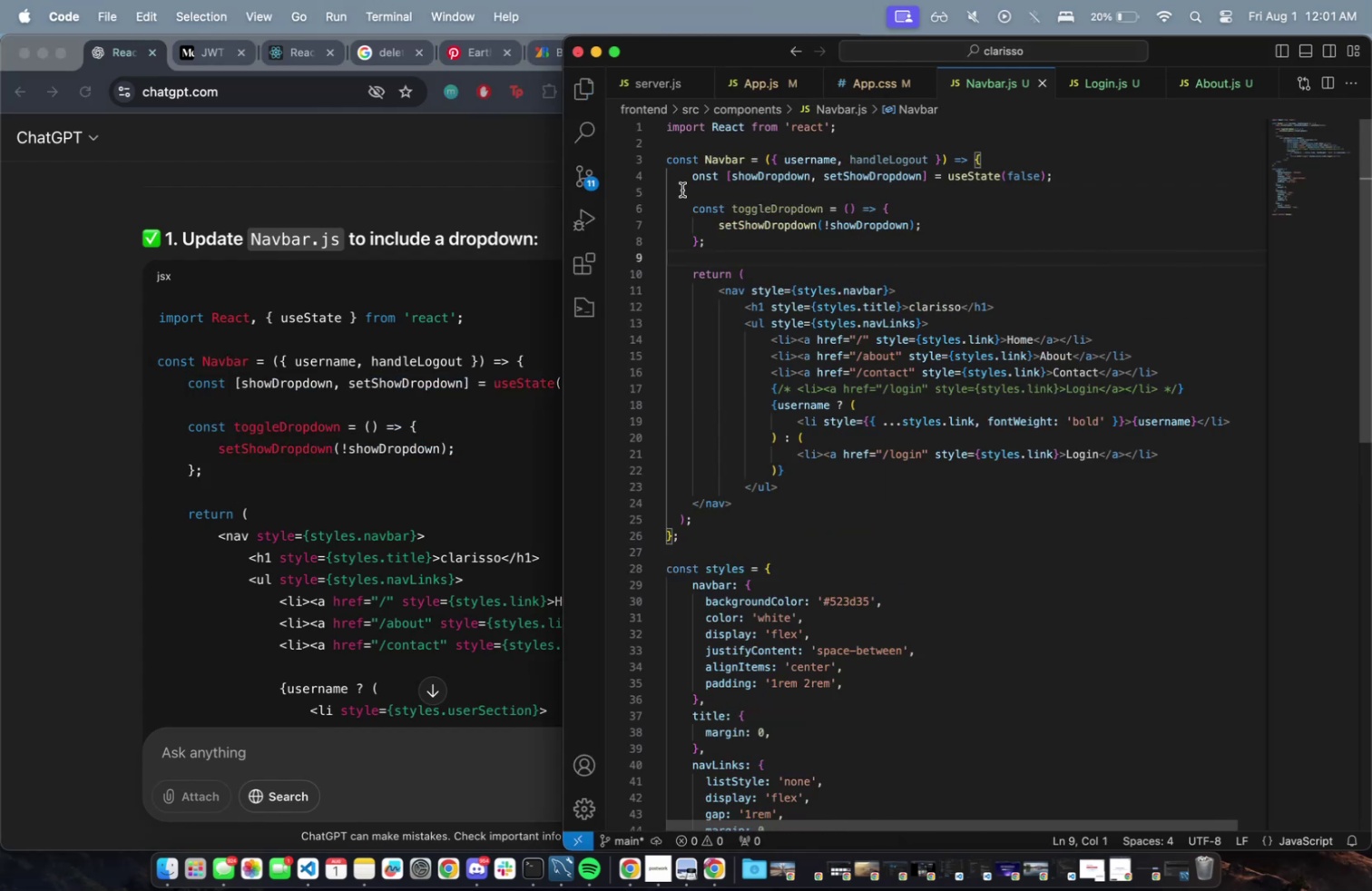 
left_click([689, 175])
 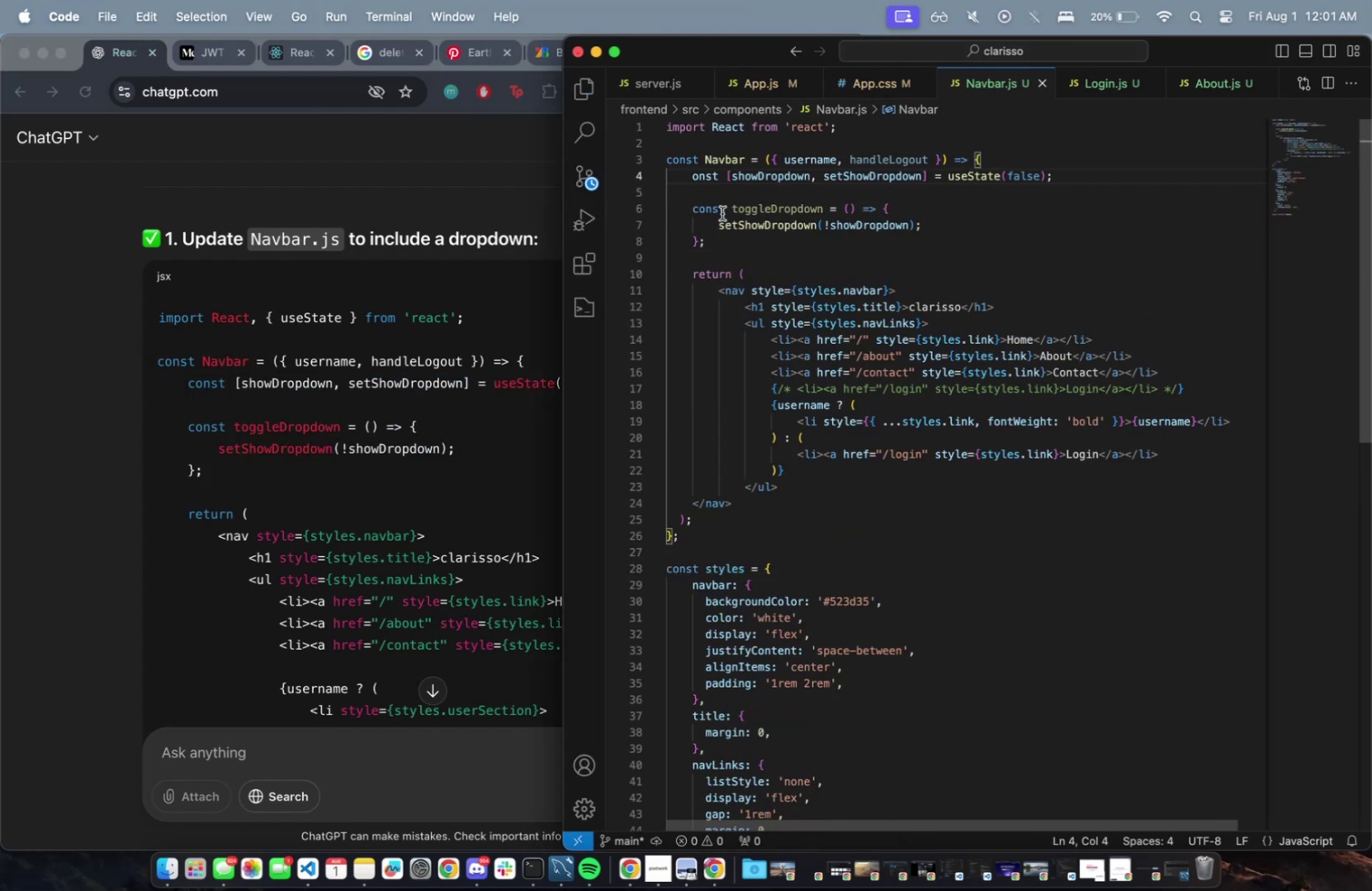 
key(ArrowRight)
 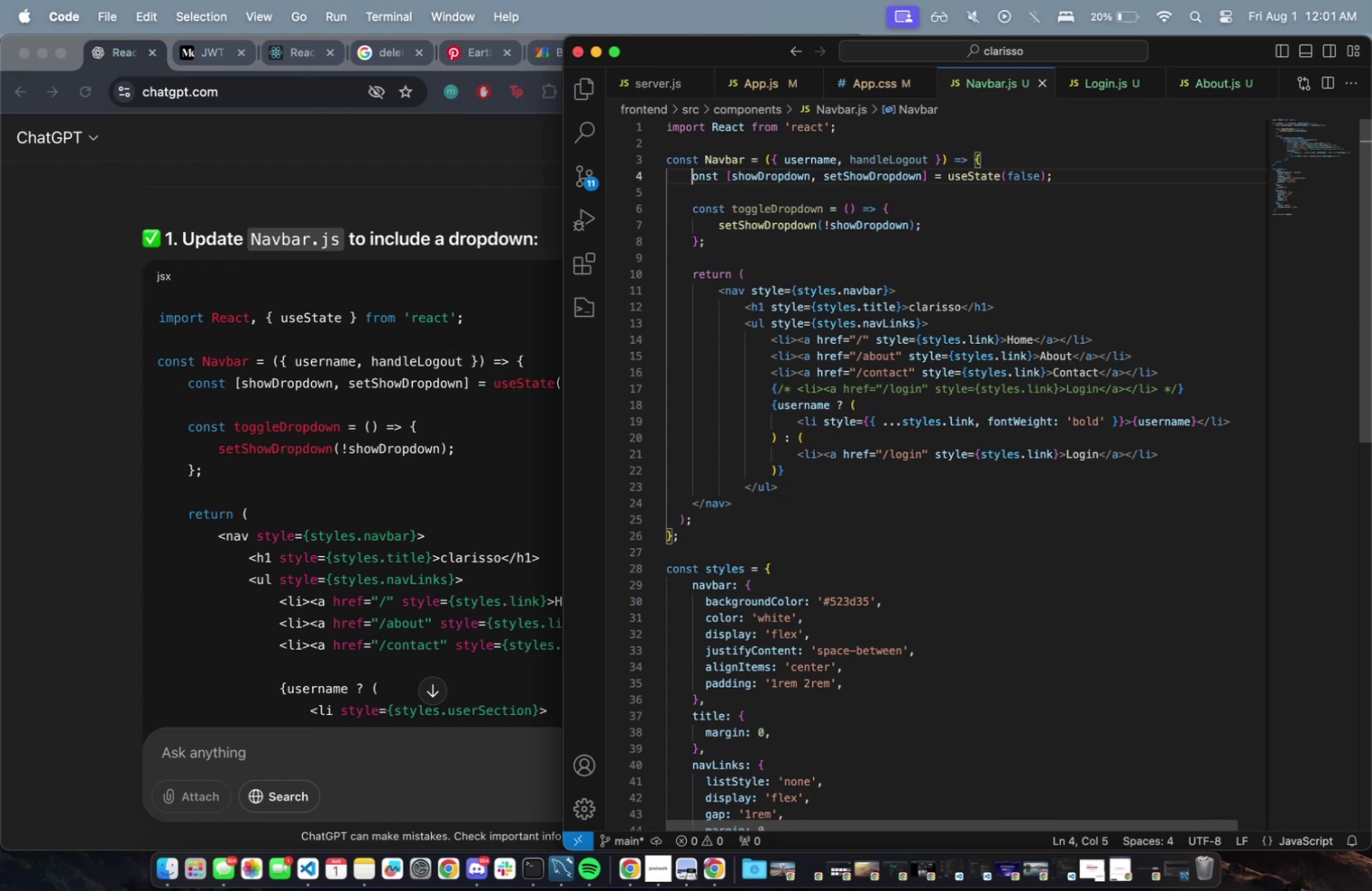 
key(C)
 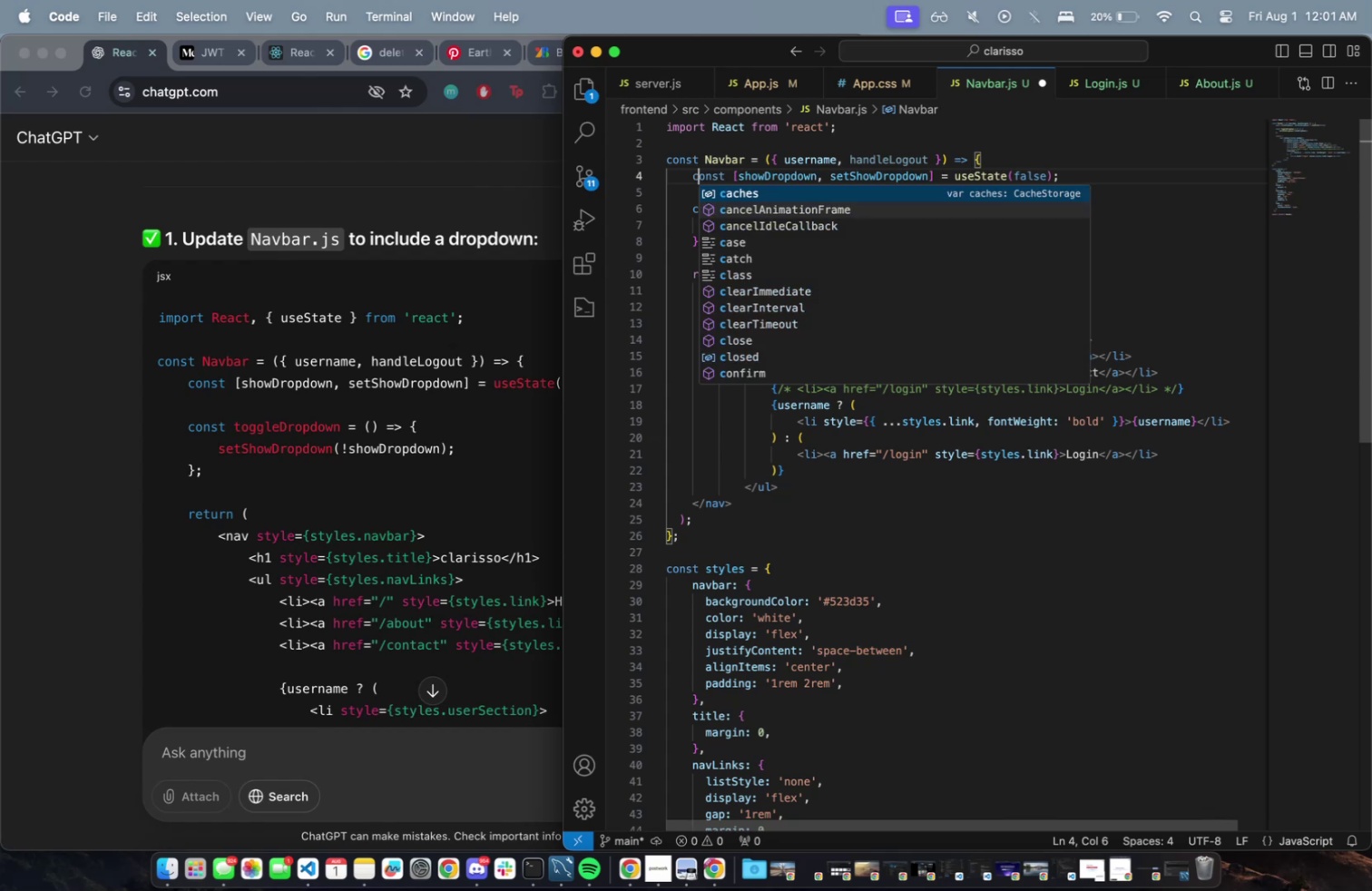 
key(Meta+CommandLeft)
 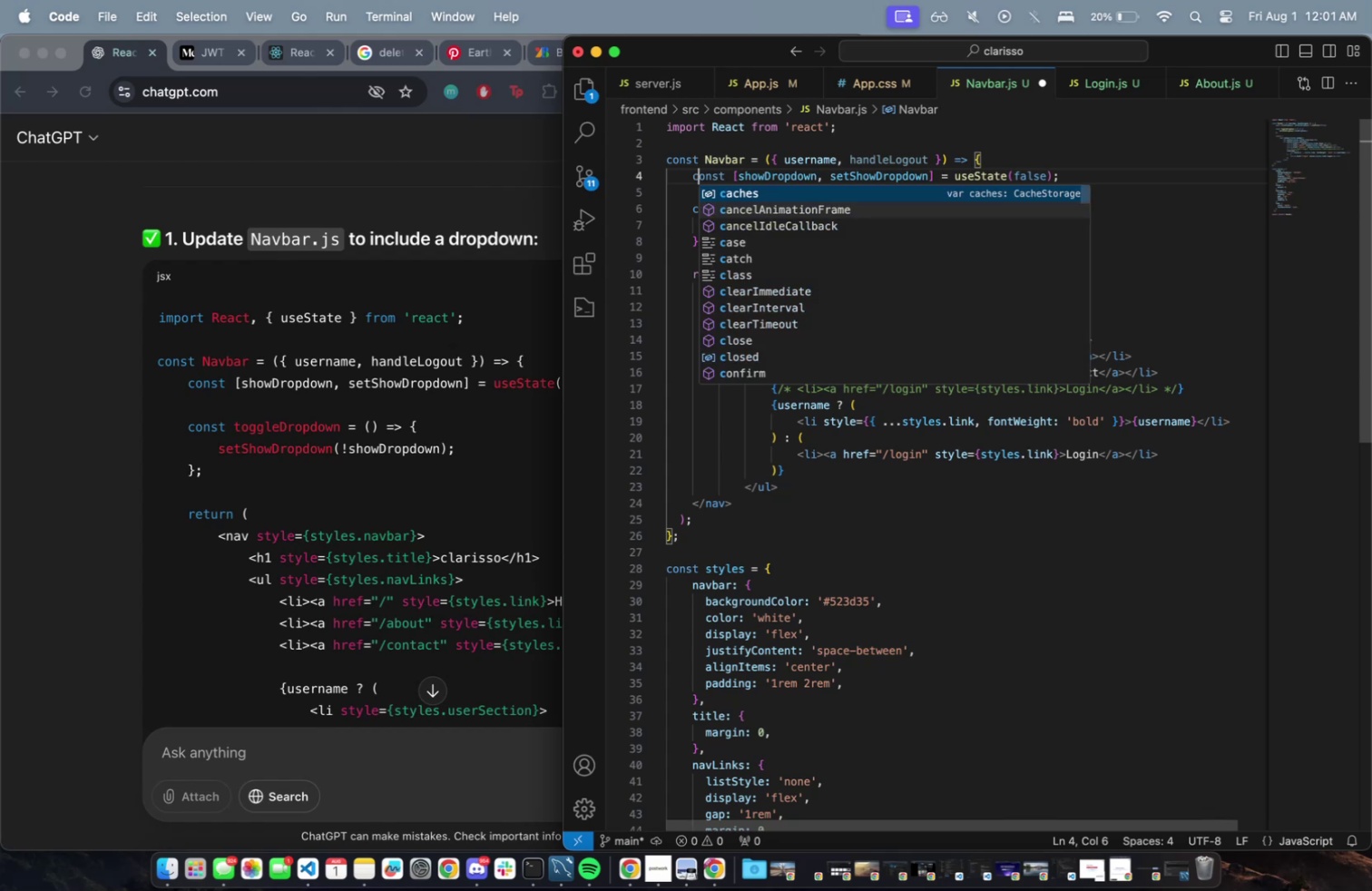 
key(Meta+S)
 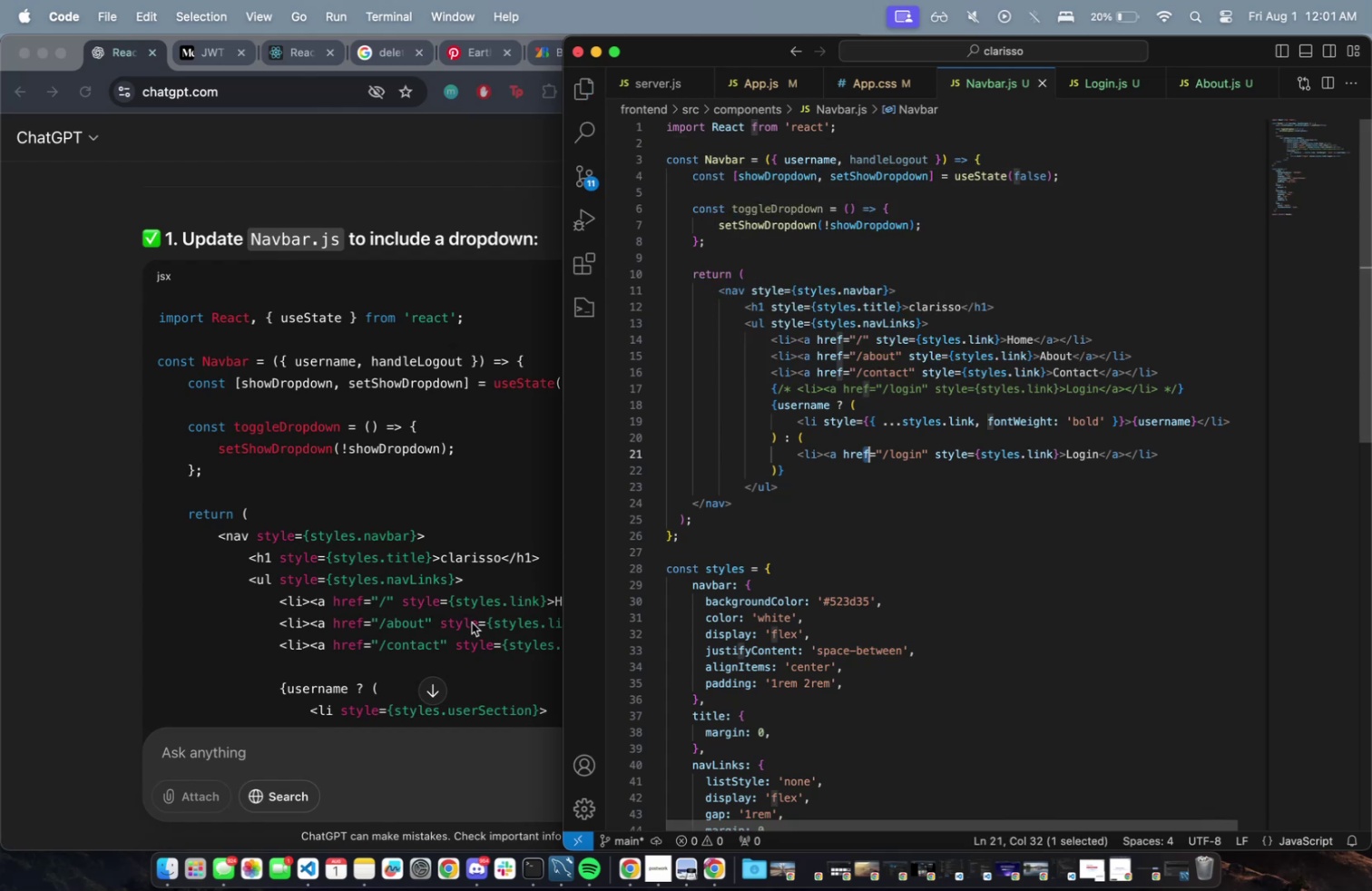 
scroll: coordinate [354, 563], scroll_direction: down, amount: 7.0
 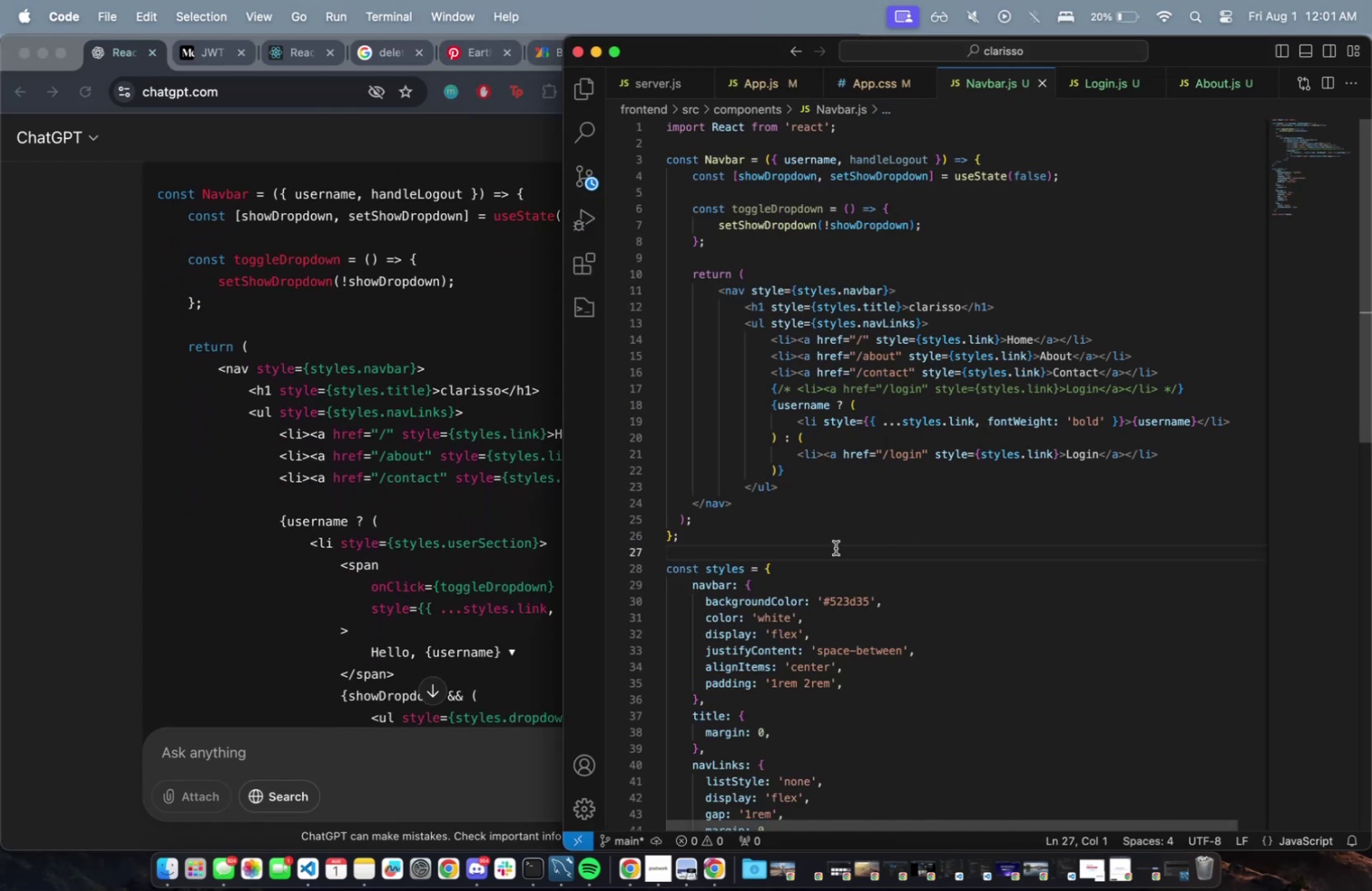 
left_click([353, 524])
 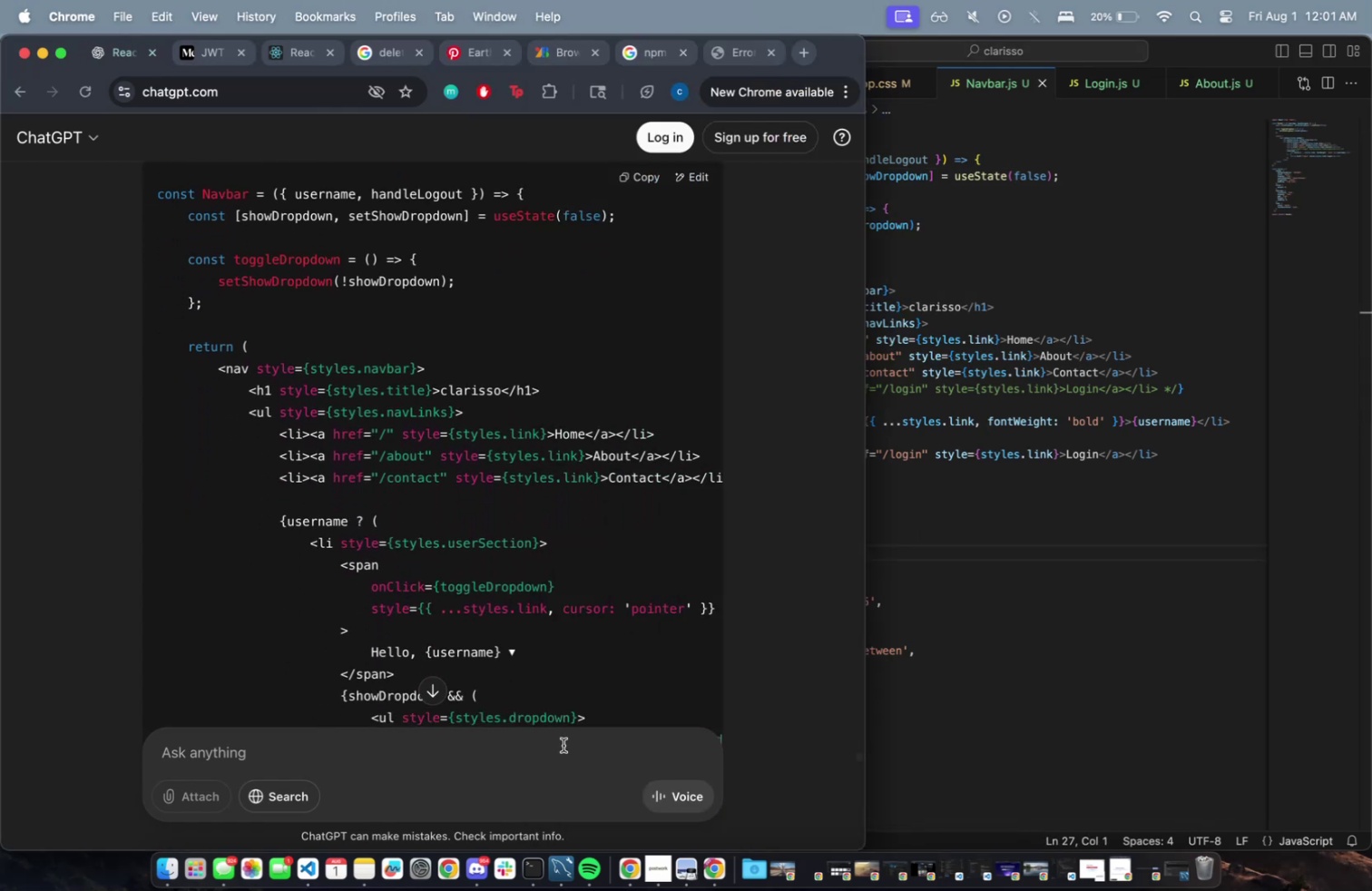 
scroll: coordinate [531, 666], scroll_direction: down, amount: 11.0
 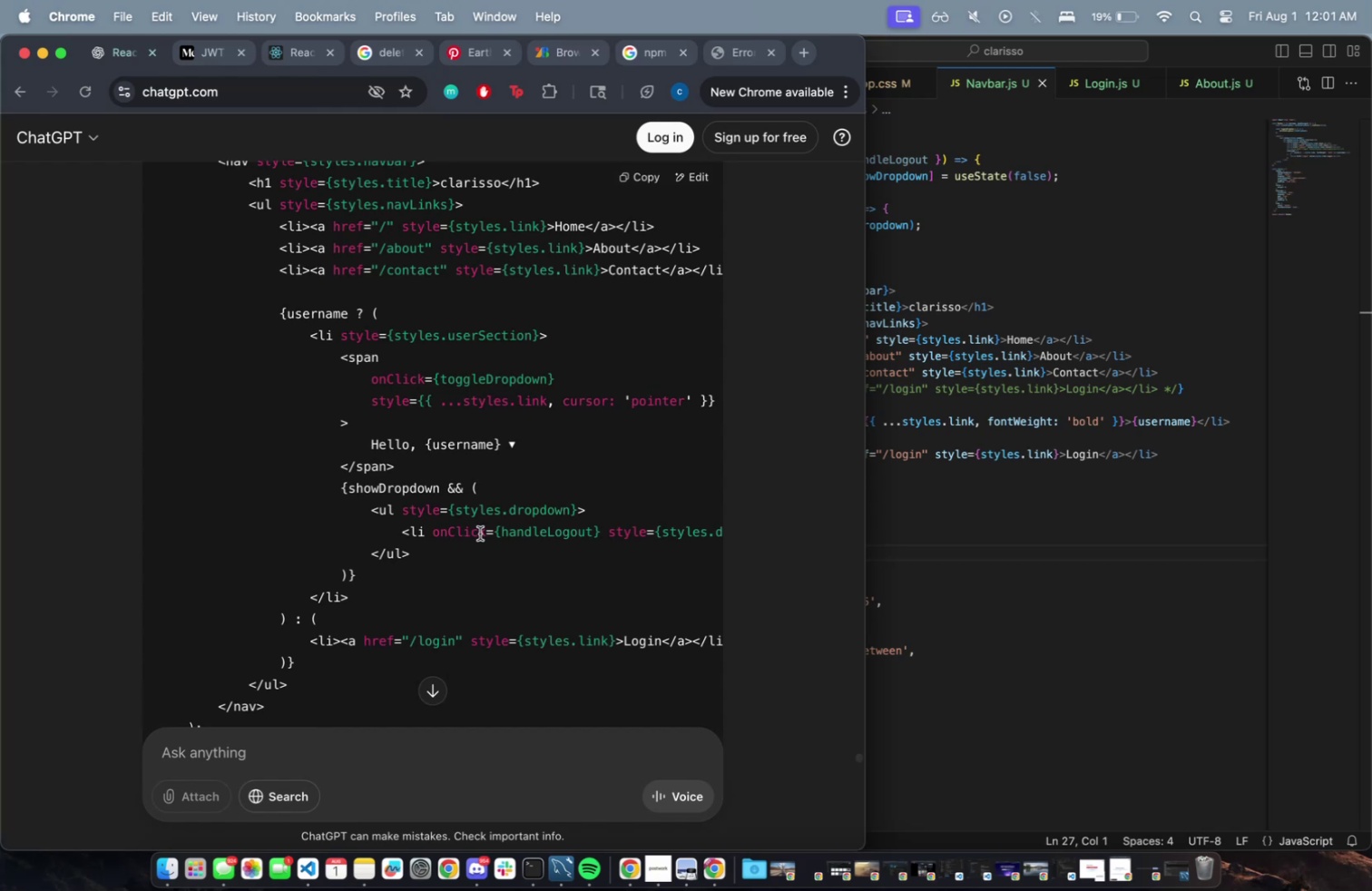 
left_click_drag(start_coordinate=[336, 484], to_coordinate=[384, 582])
 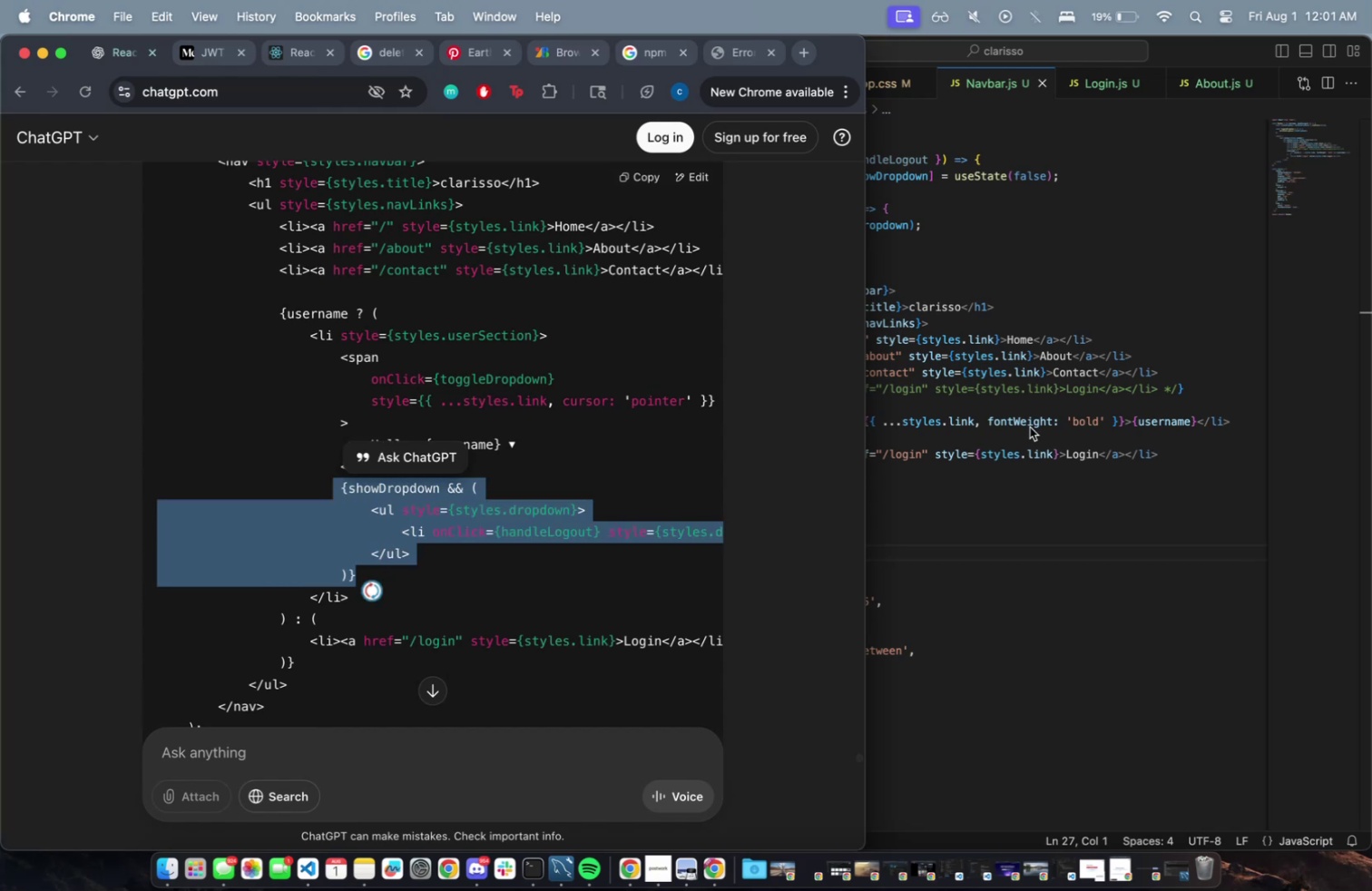 
key(Meta+C)
 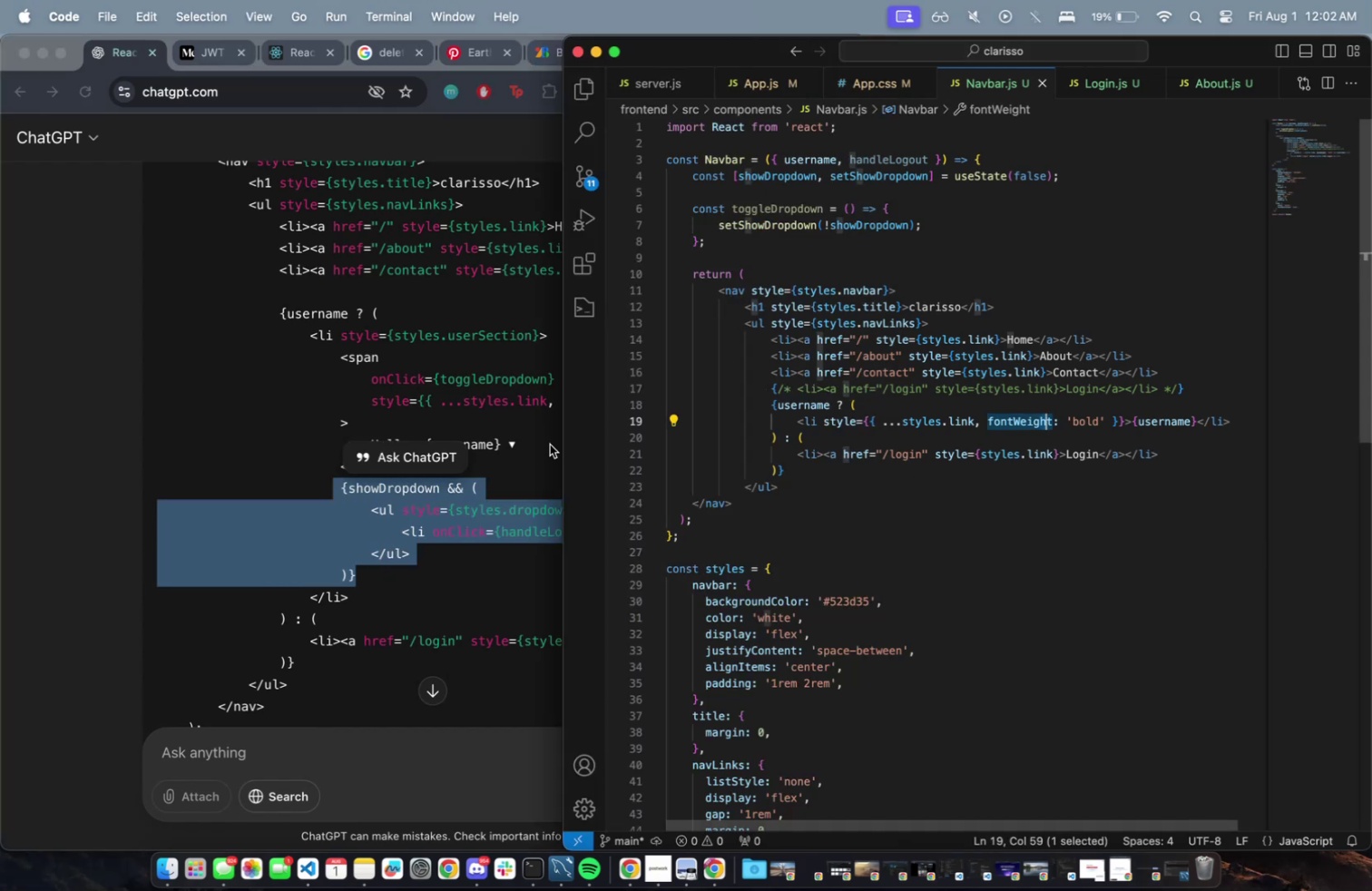 
wait(10.21)
 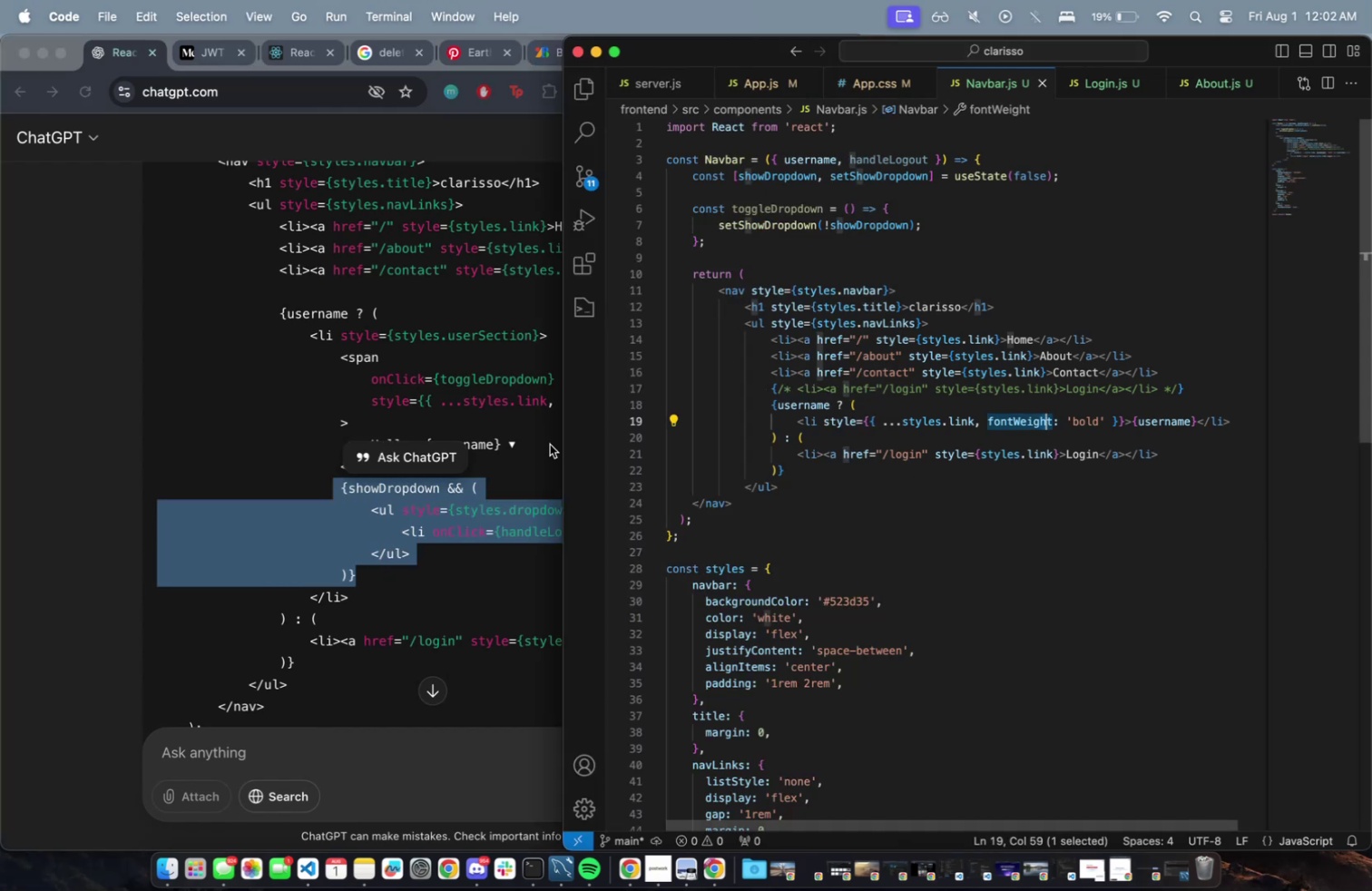 
left_click_drag(start_coordinate=[284, 308], to_coordinate=[371, 664])
 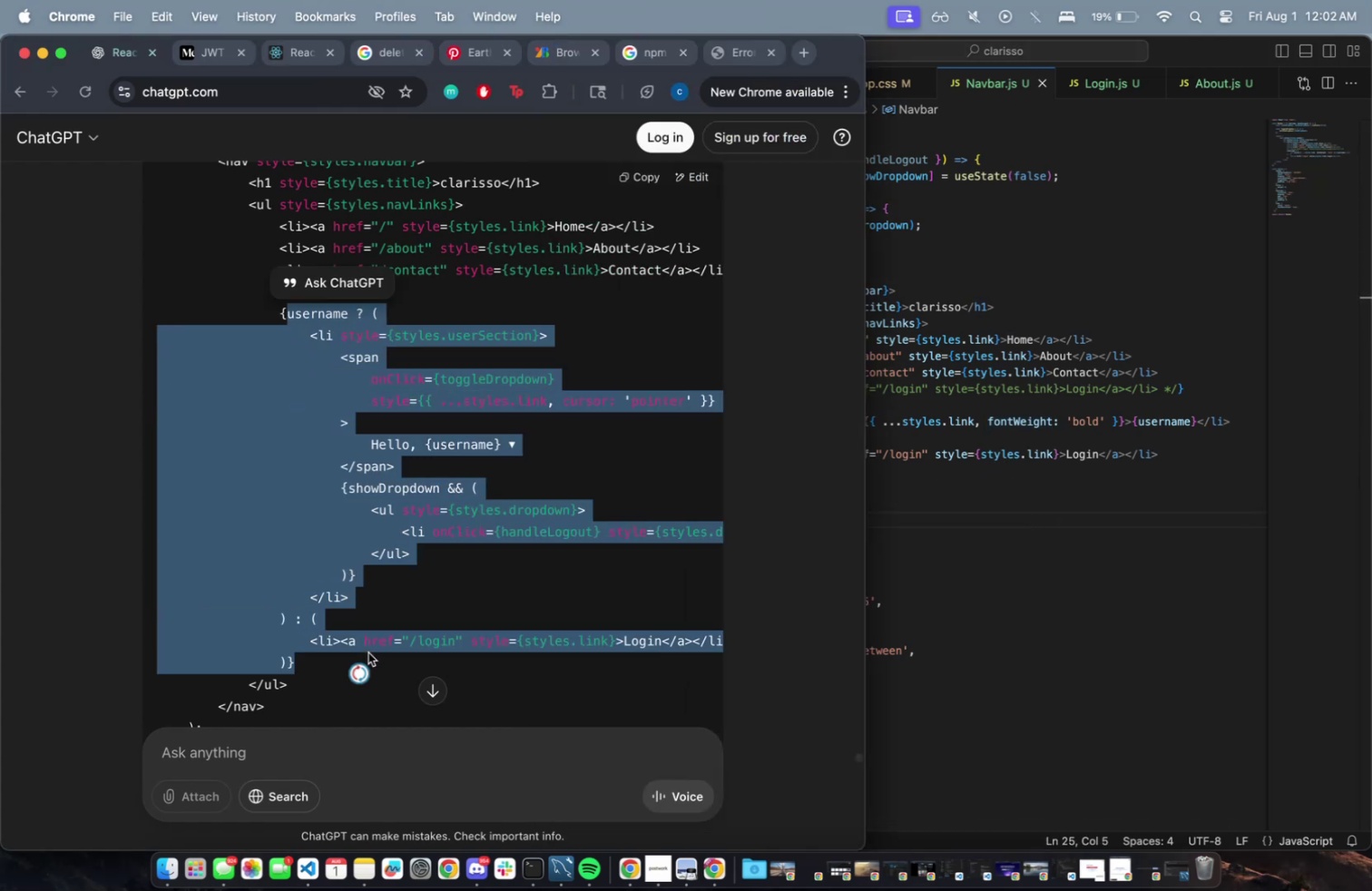 
key(Meta+CommandLeft)
 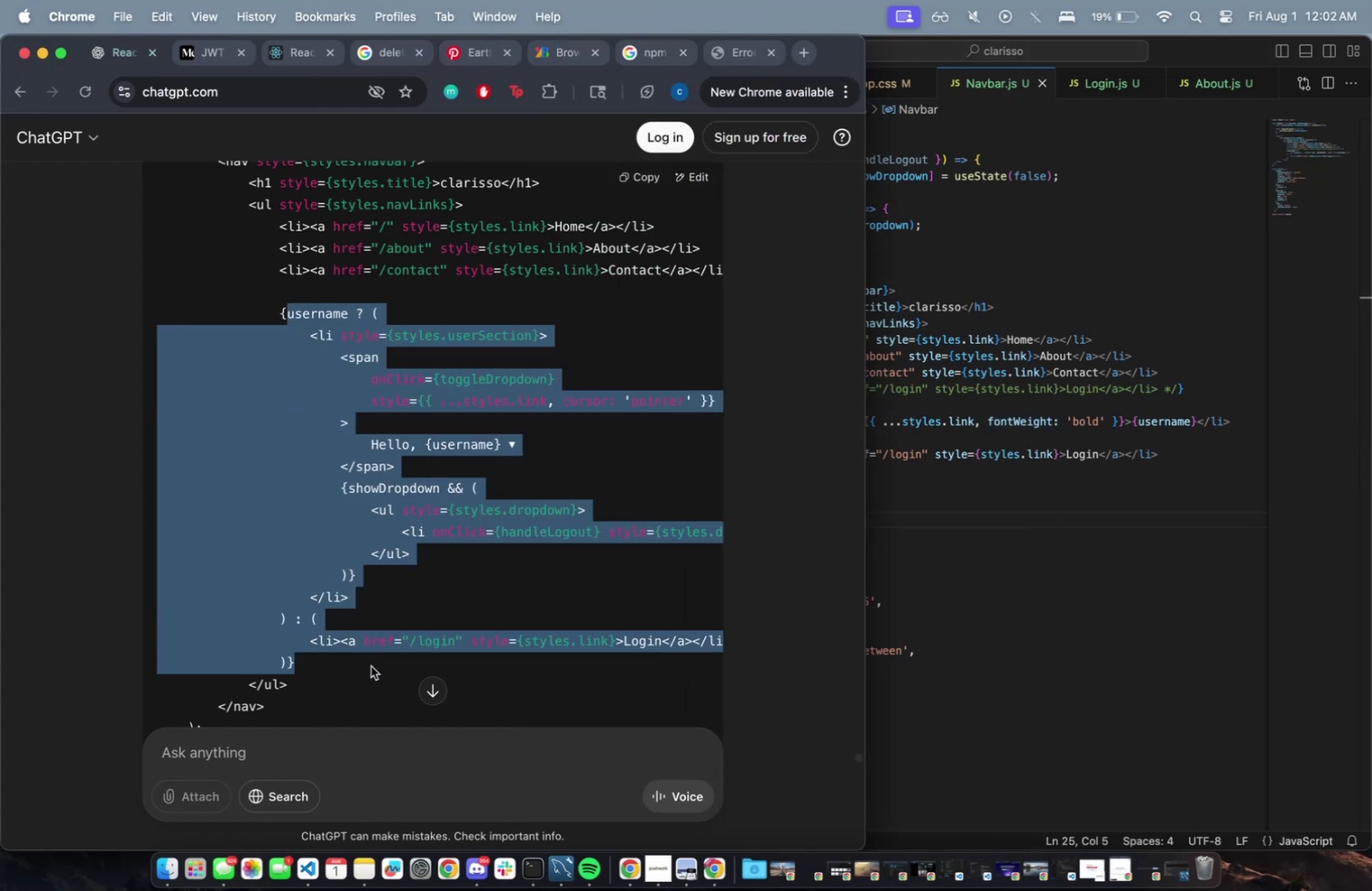 
key(Meta+C)
 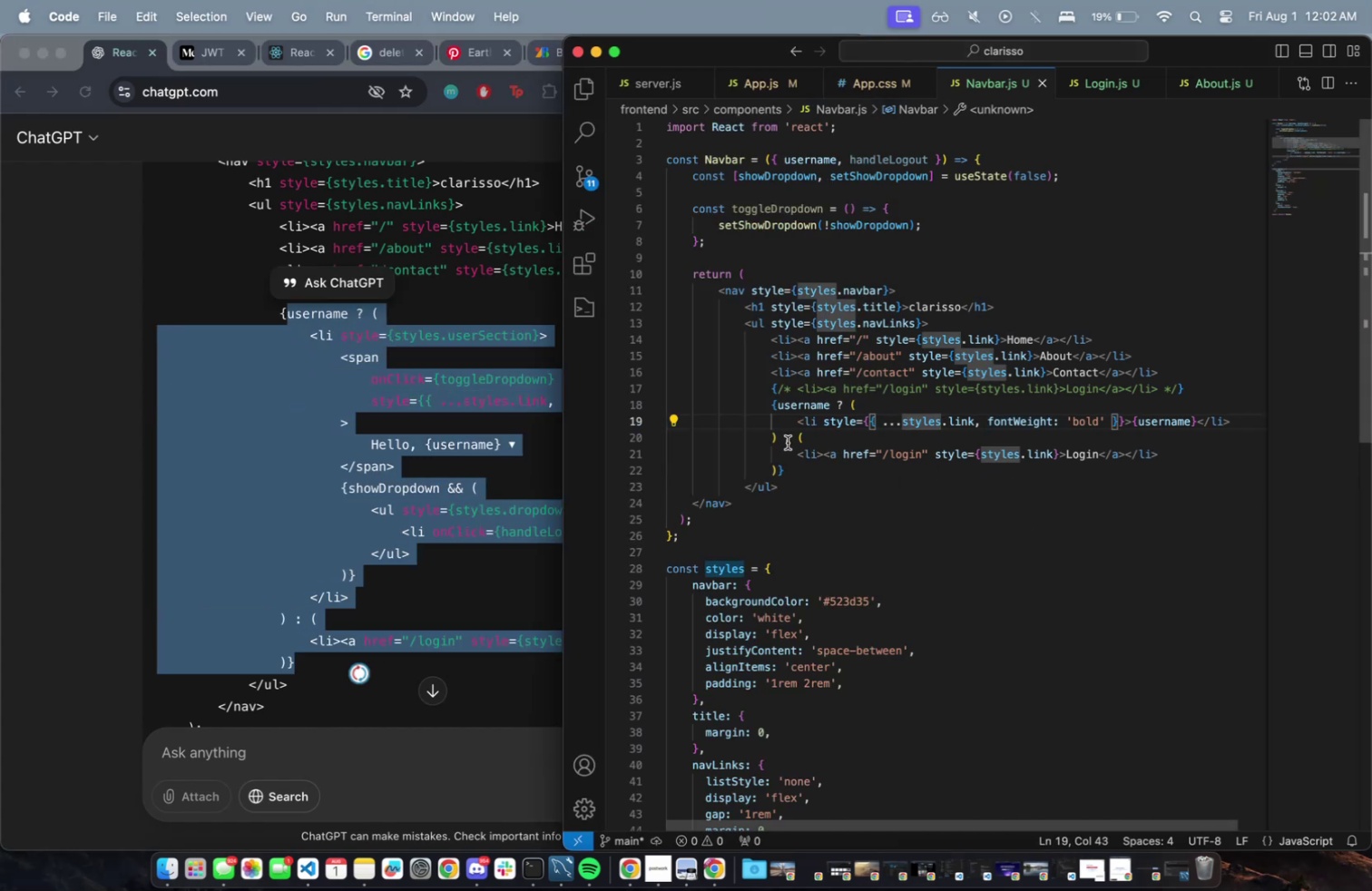 
left_click_drag(start_coordinate=[779, 405], to_coordinate=[814, 466])
 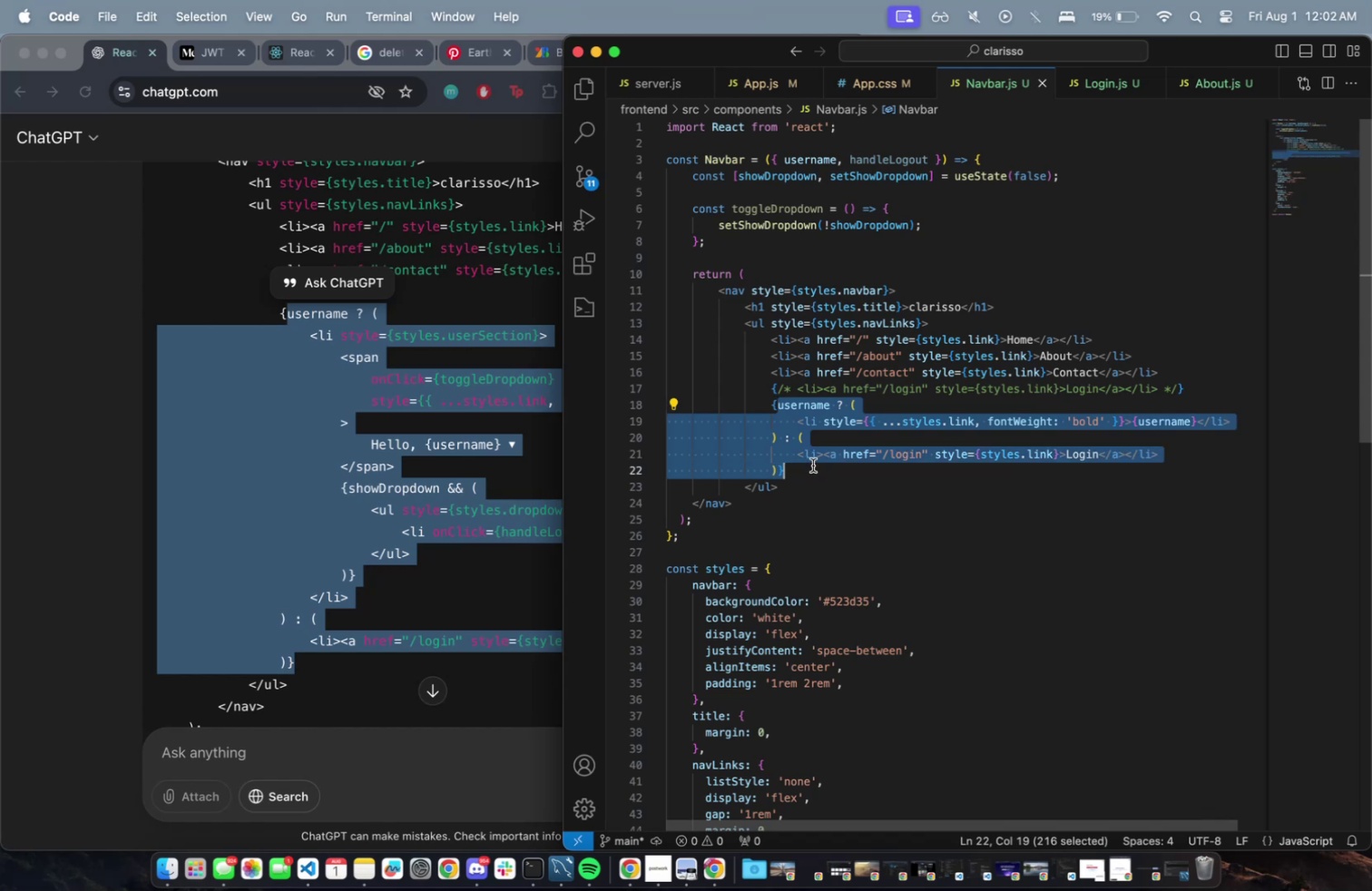 
key(Meta+CommandLeft)
 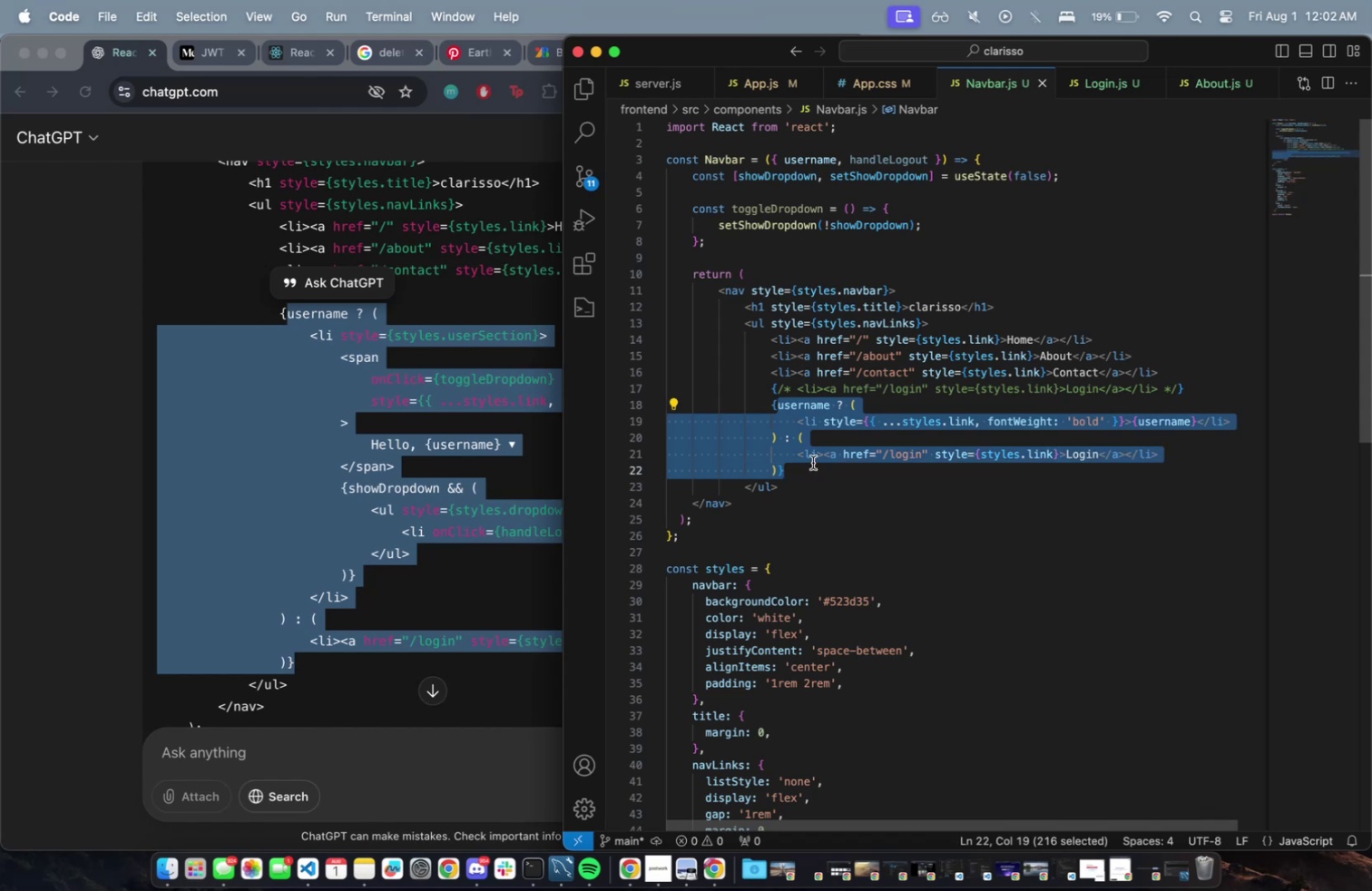 
key(Meta+V)
 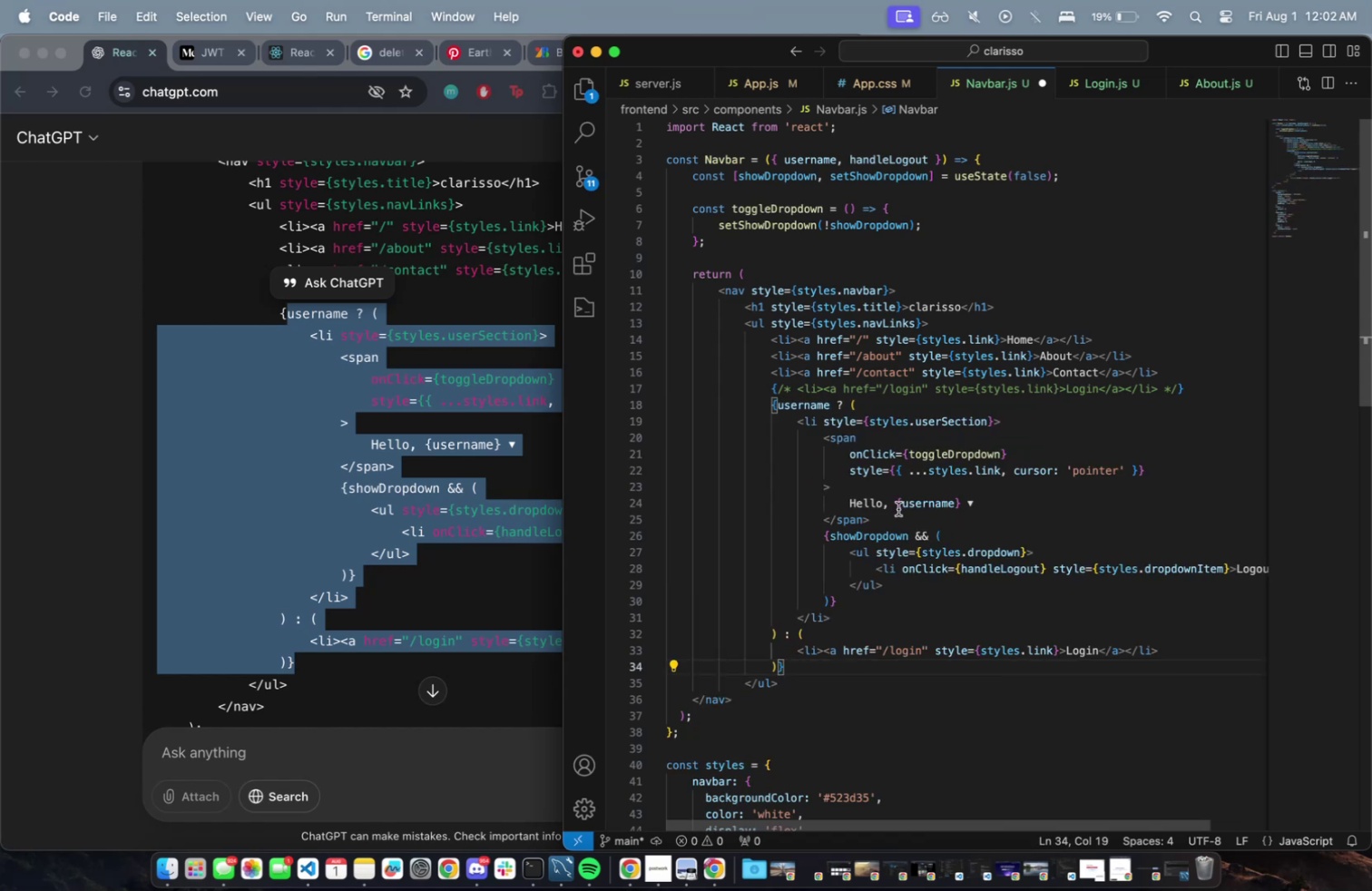 
left_click([895, 501])
 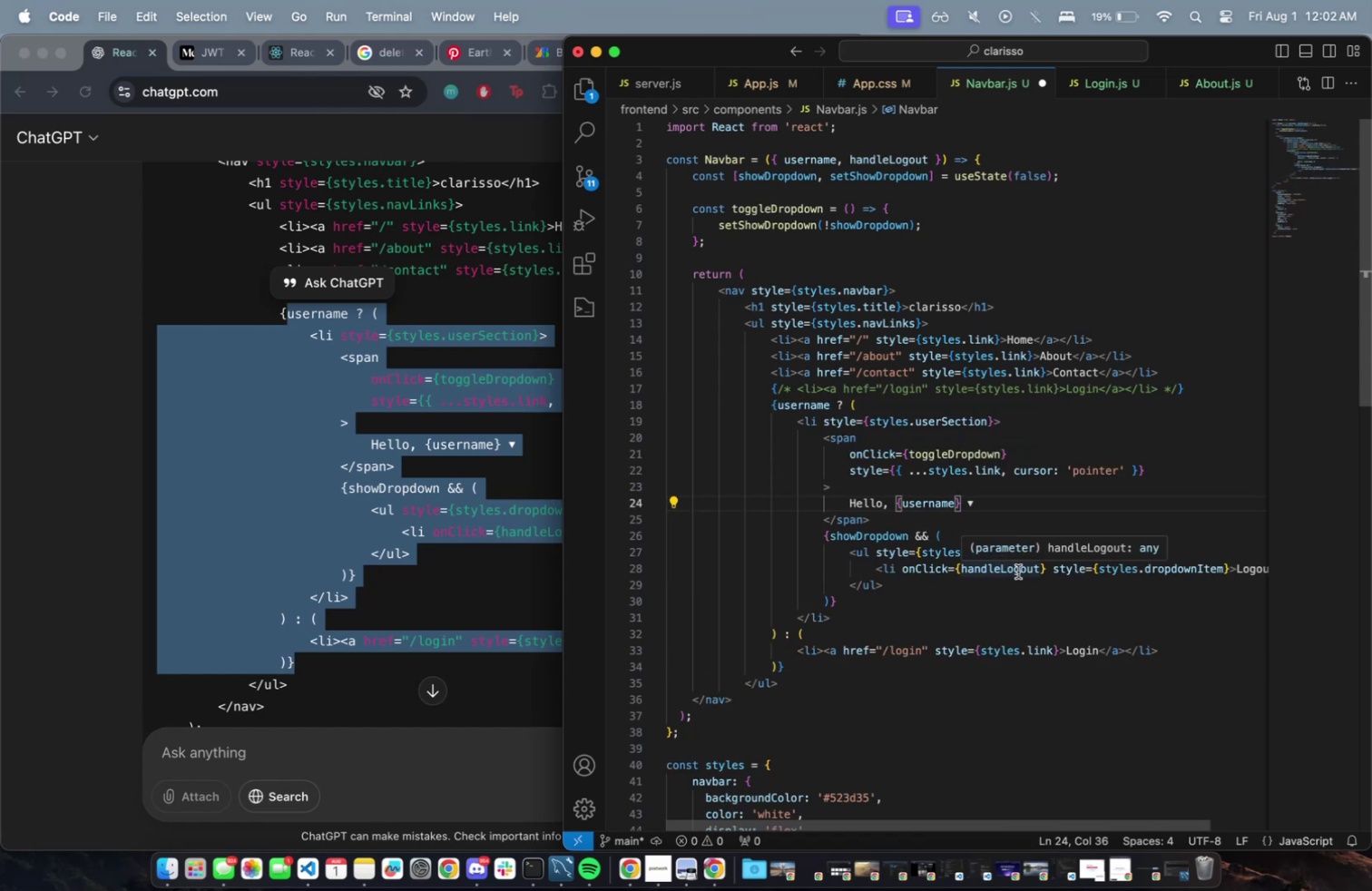 
key(Backspace)
 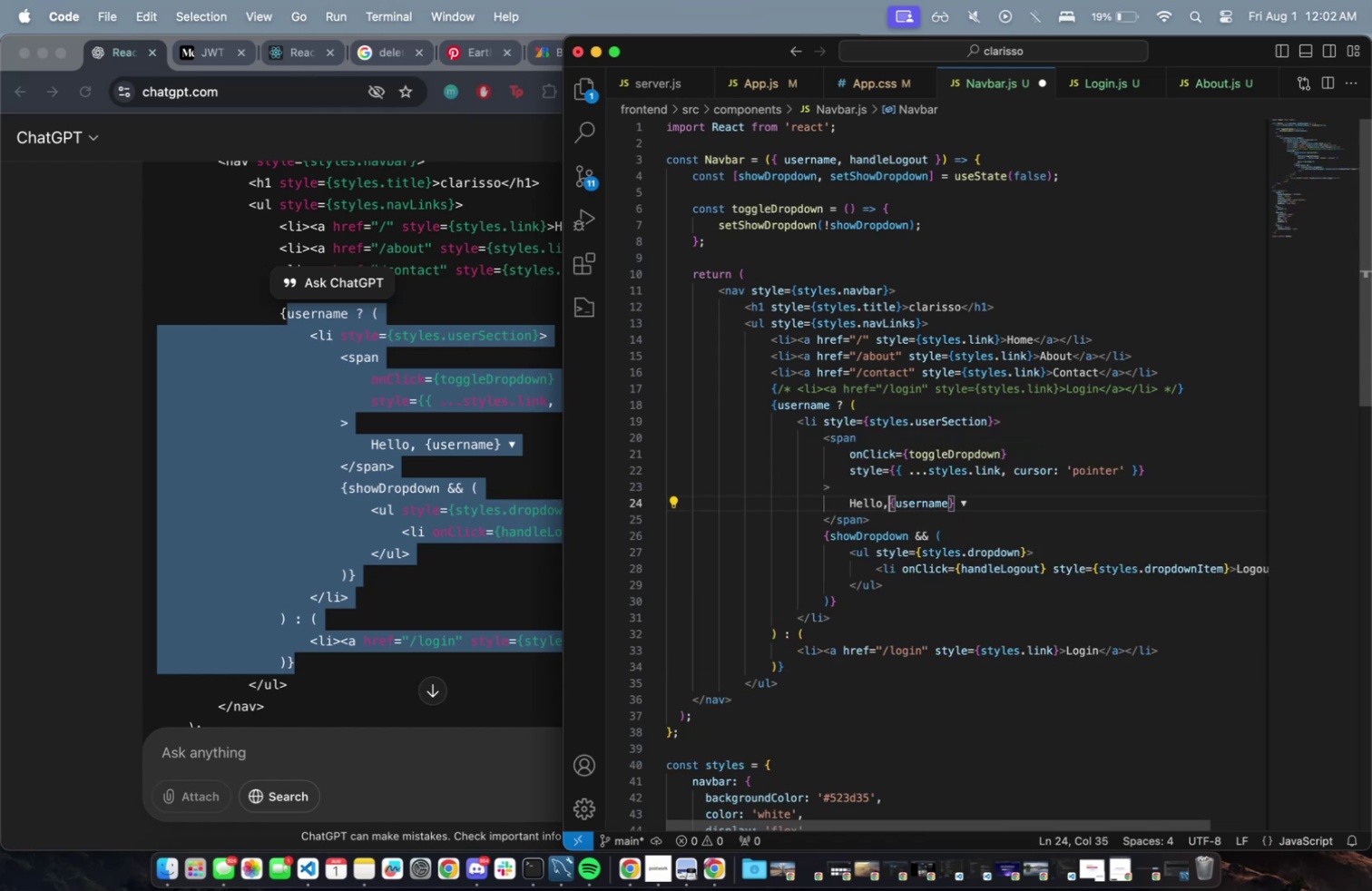 
key(Backspace)
 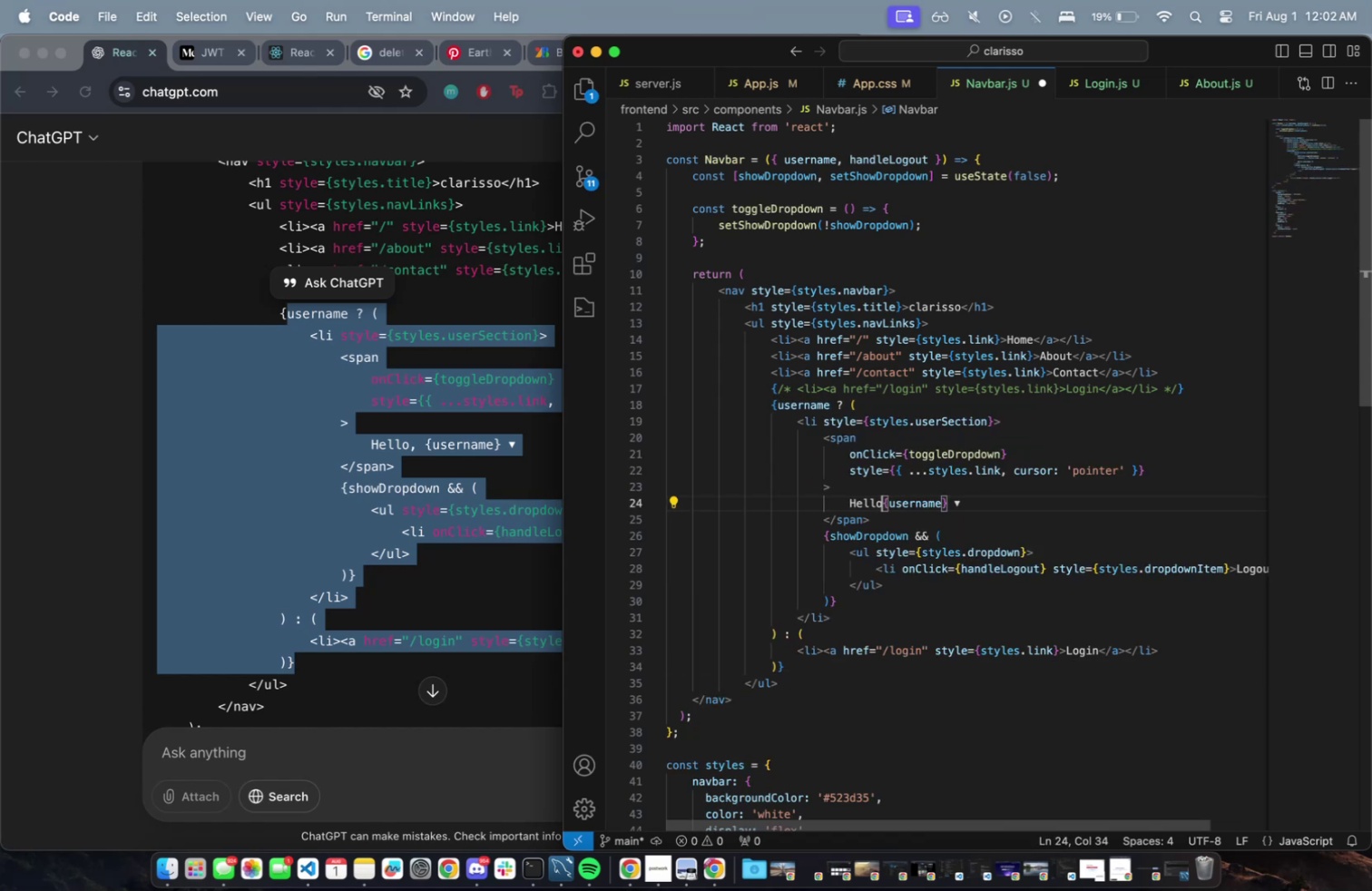 
key(Backspace)
 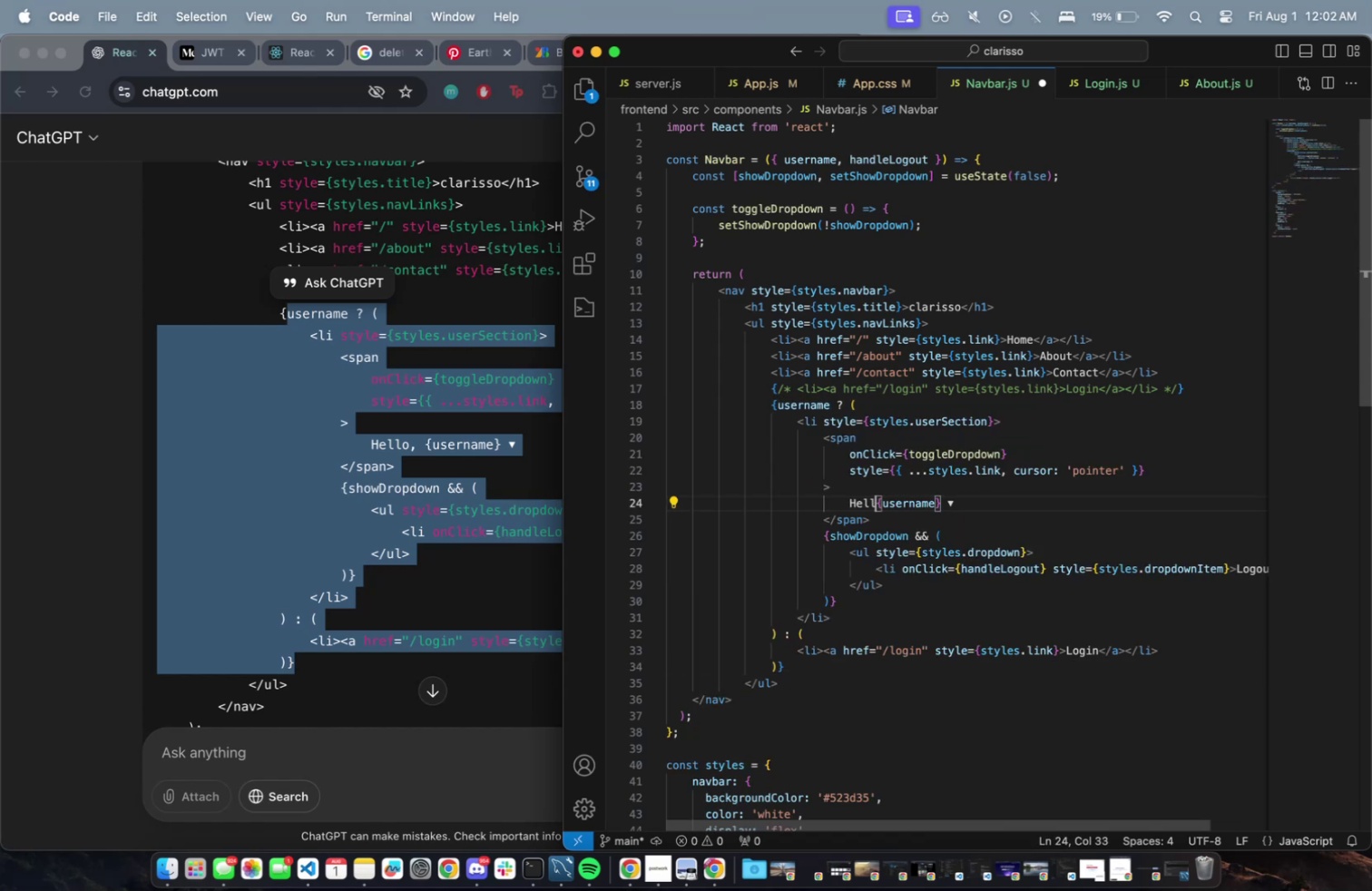 
key(Backspace)
 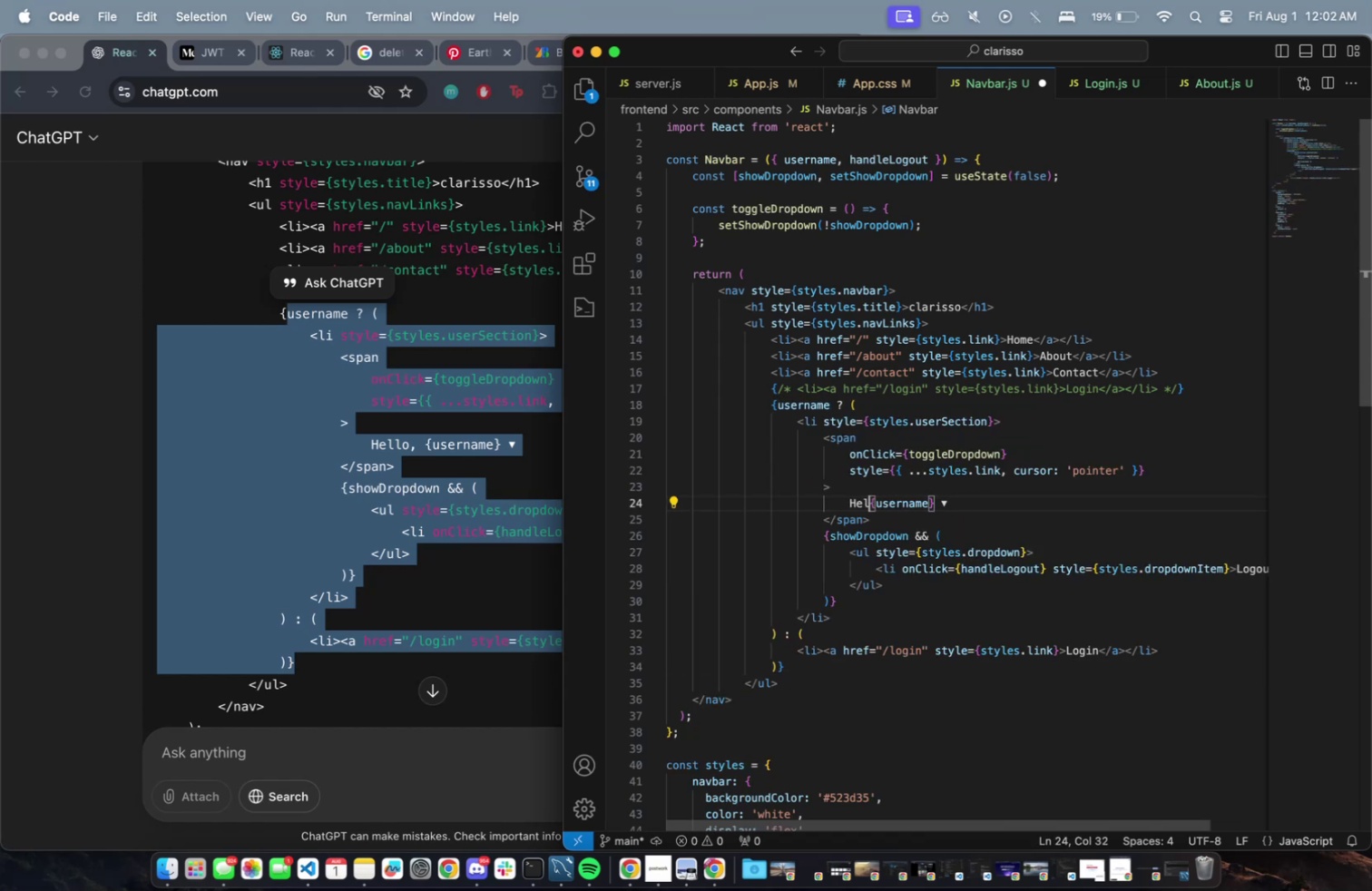 
key(Backspace)
 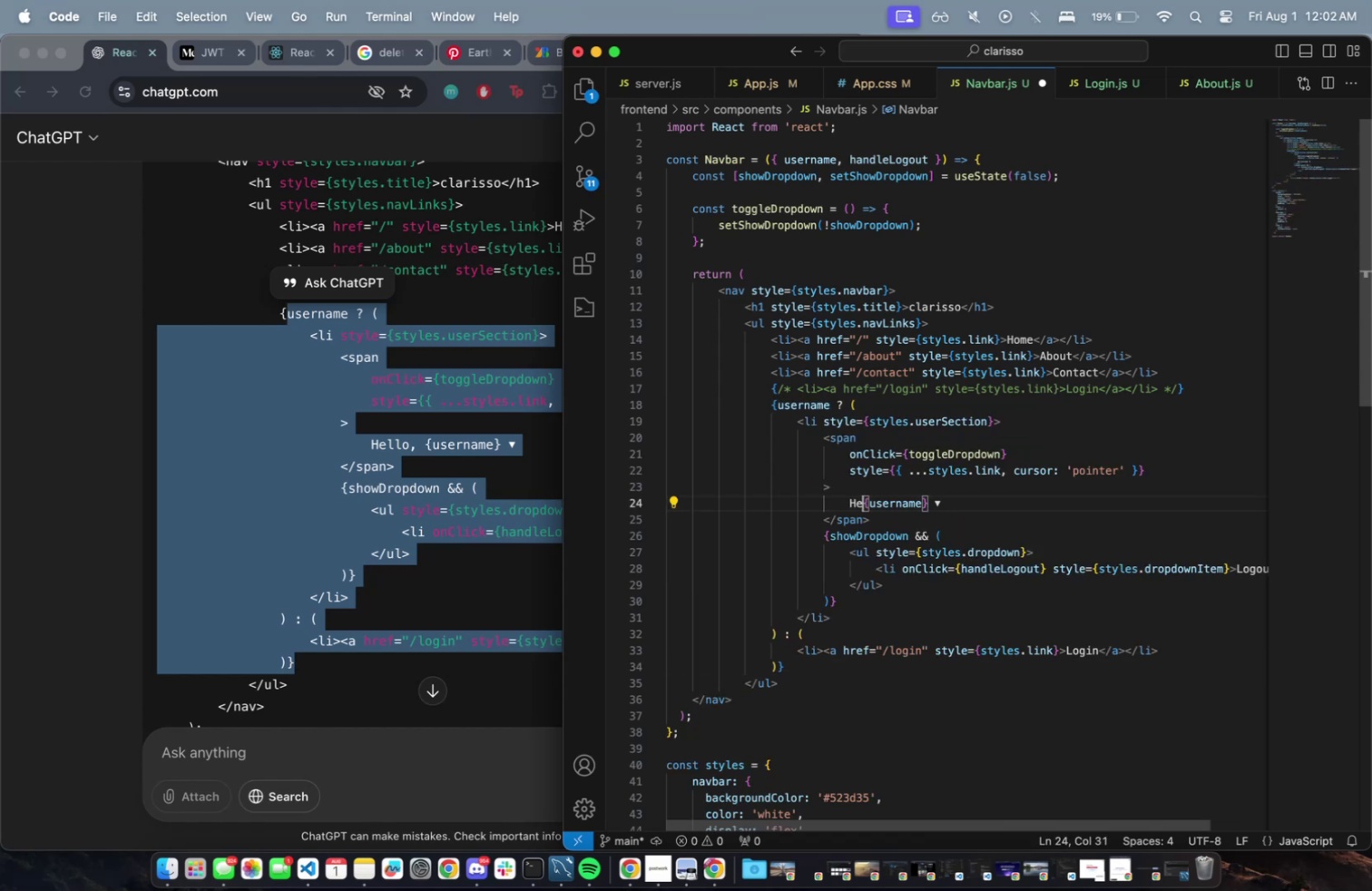 
key(Backspace)
 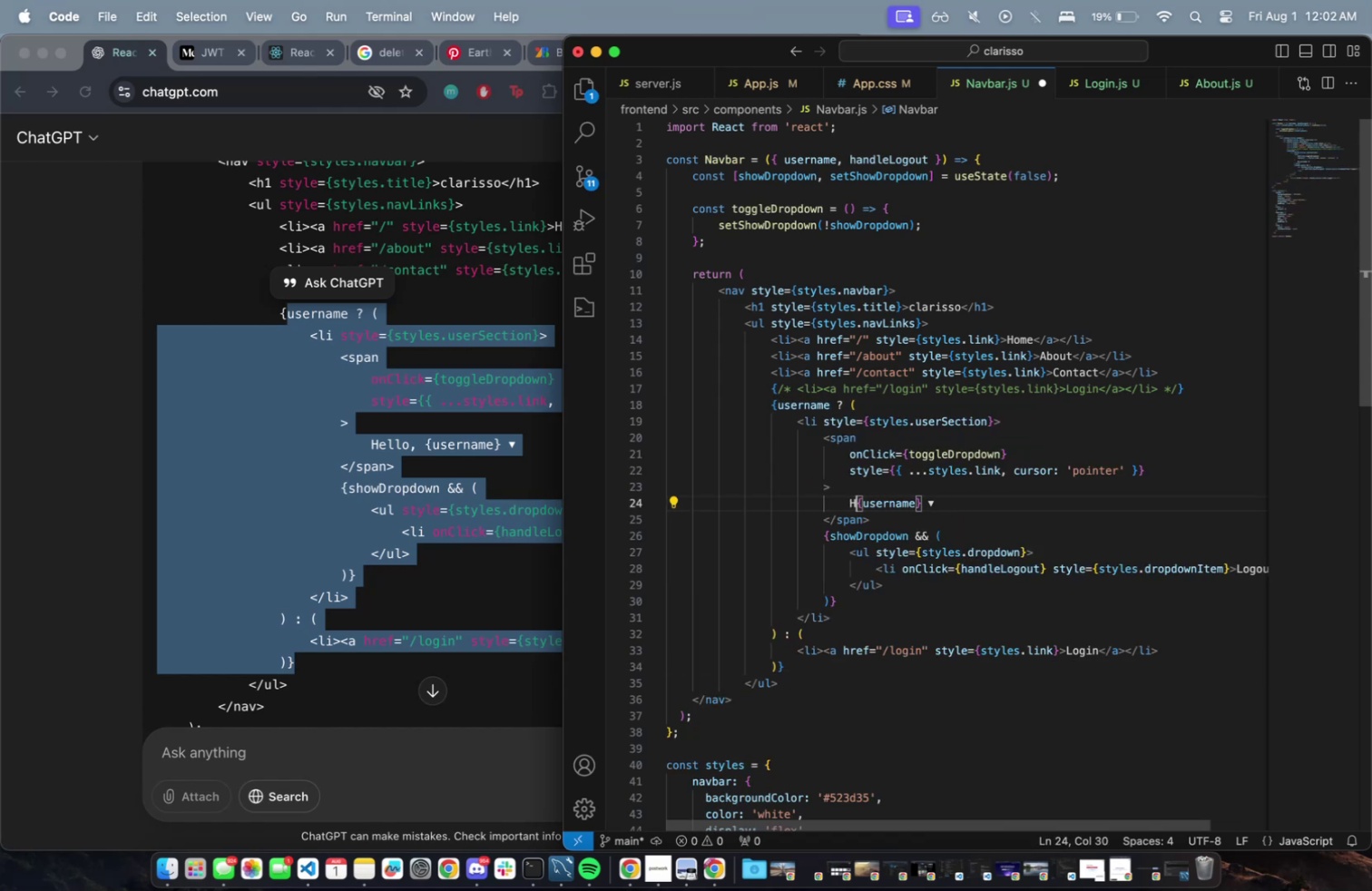 
key(Backspace)
 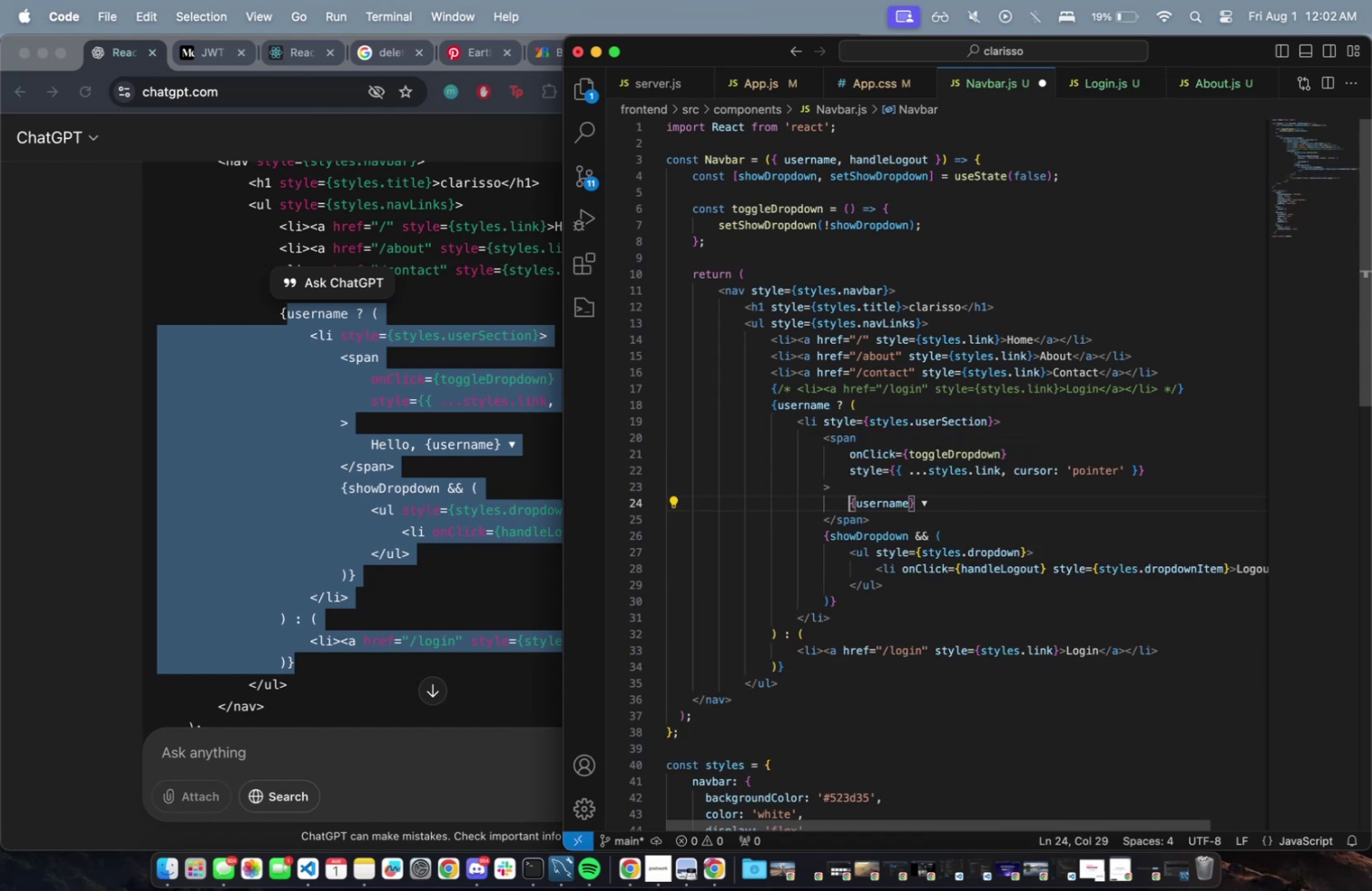 
key(Meta+CommandLeft)
 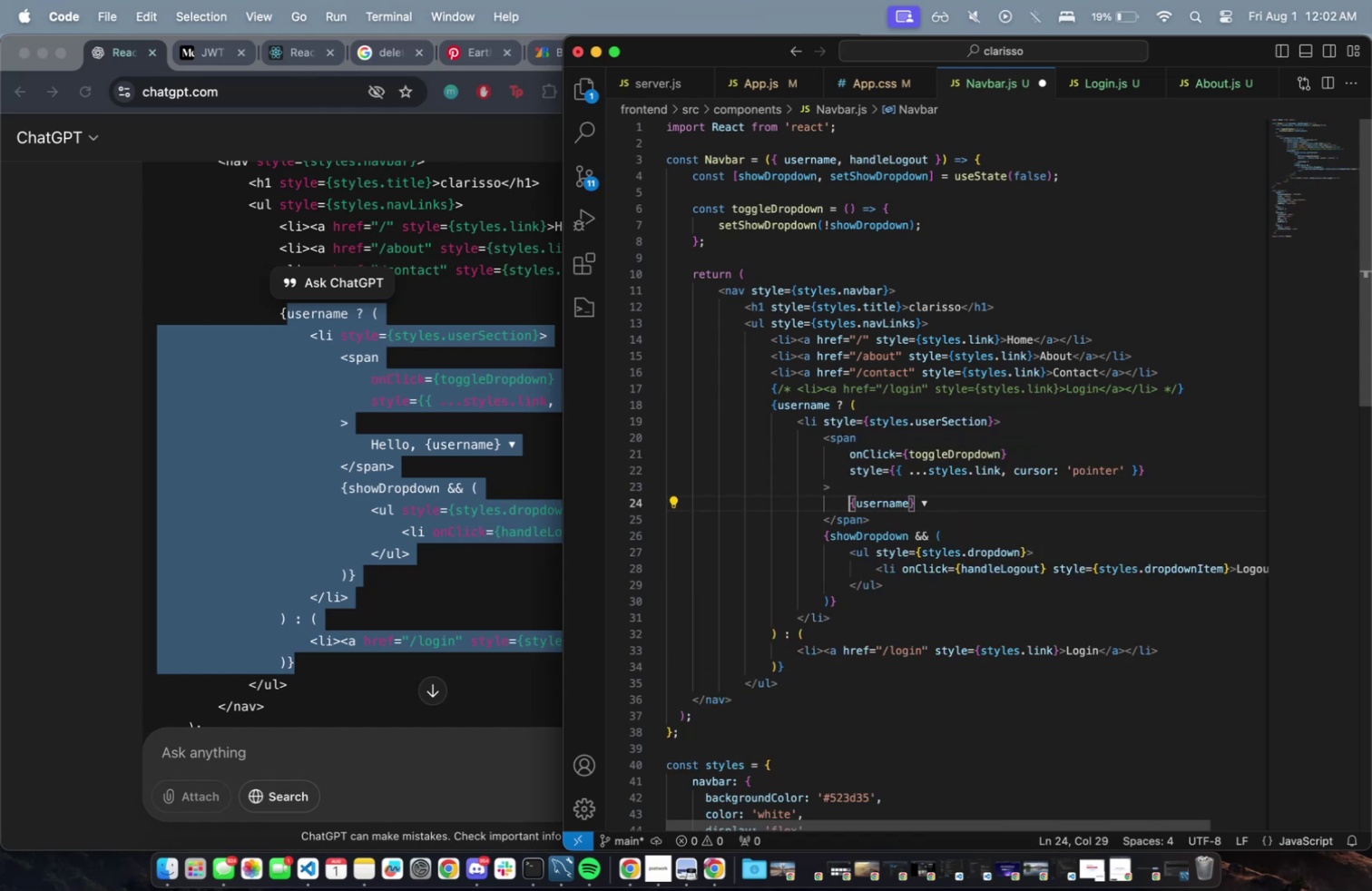 
key(Meta+S)
 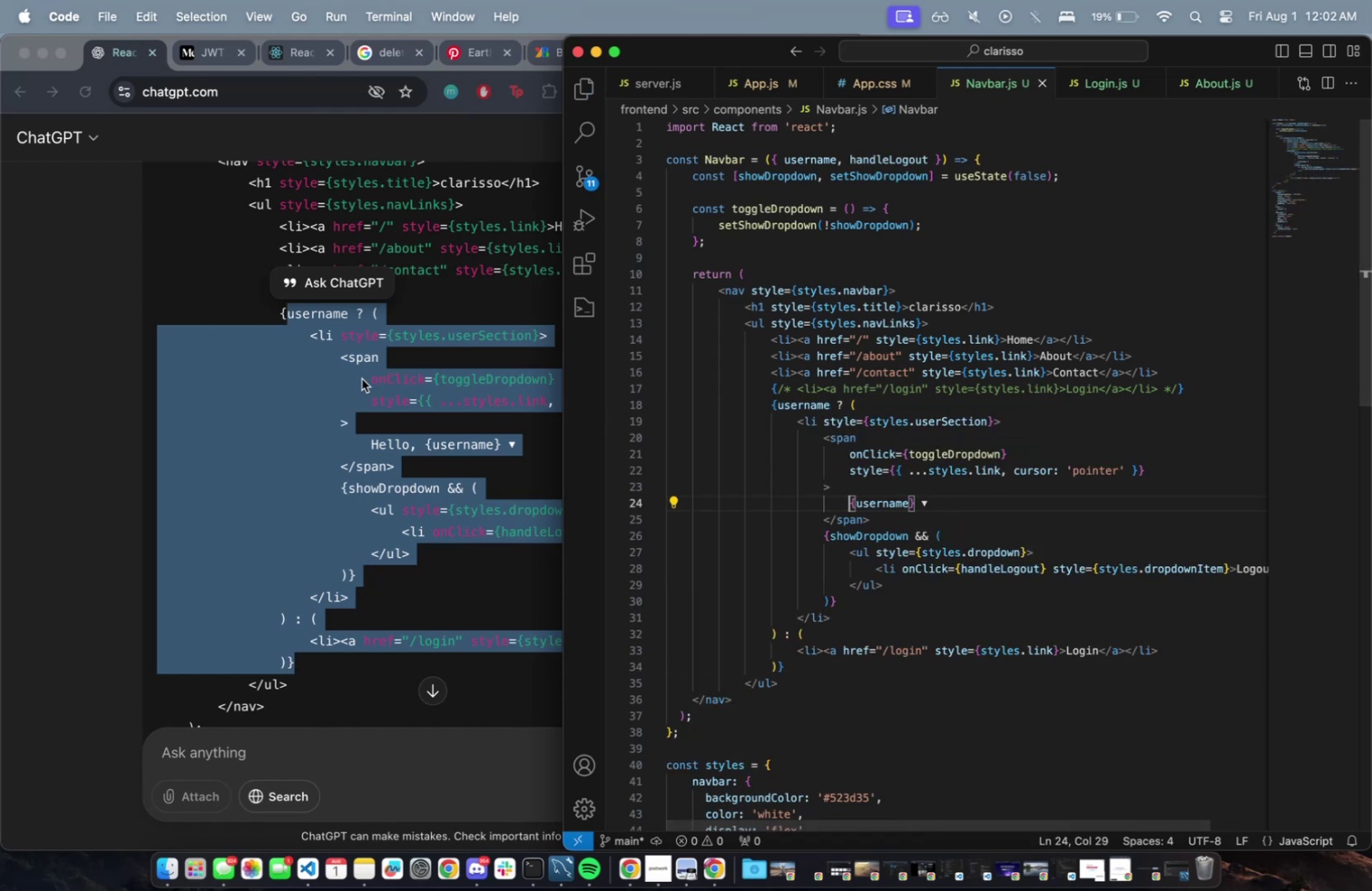 
scroll: coordinate [349, 479], scroll_direction: down, amount: 34.0
 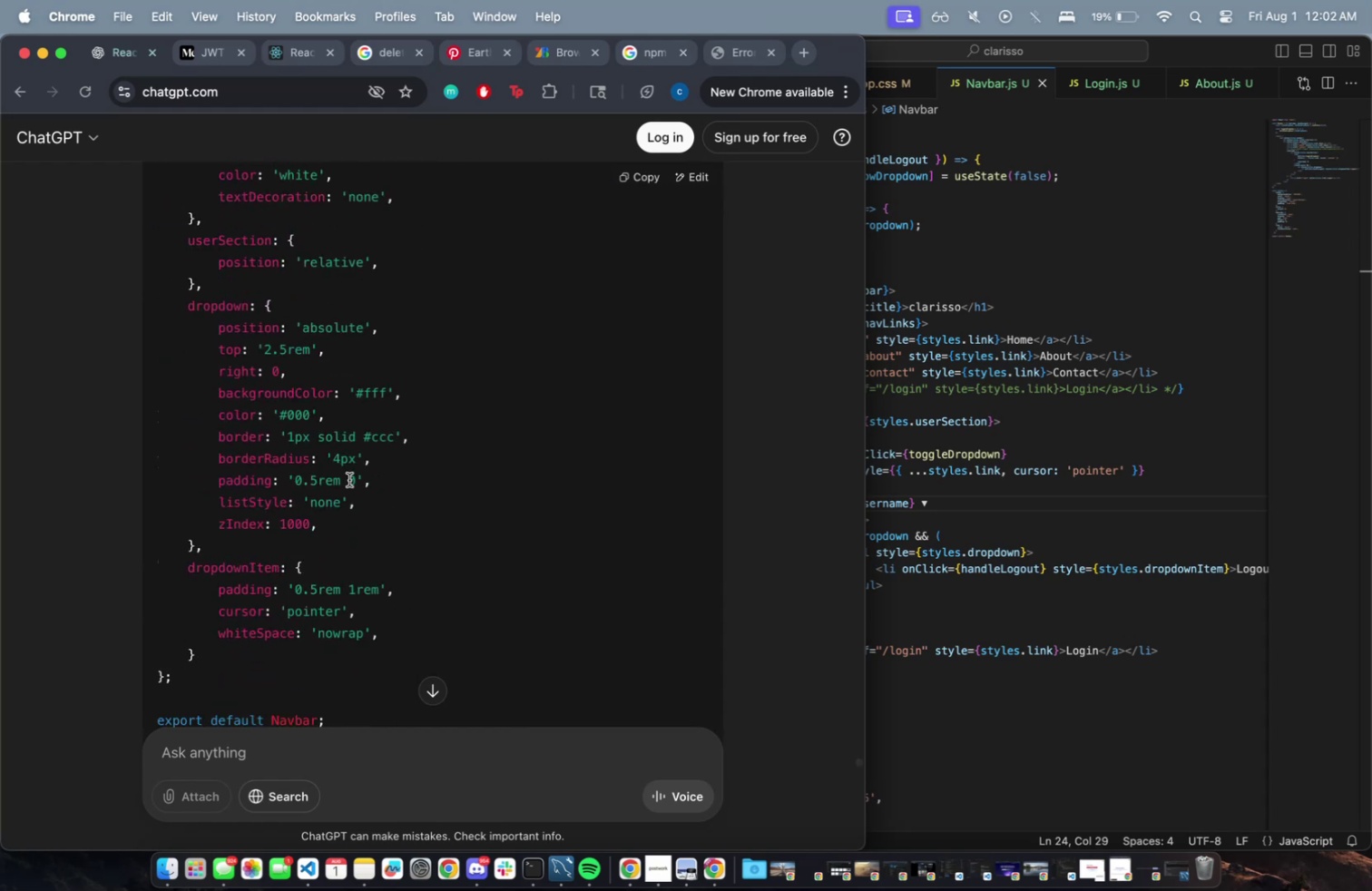 
scroll: coordinate [335, 464], scroll_direction: up, amount: 25.0
 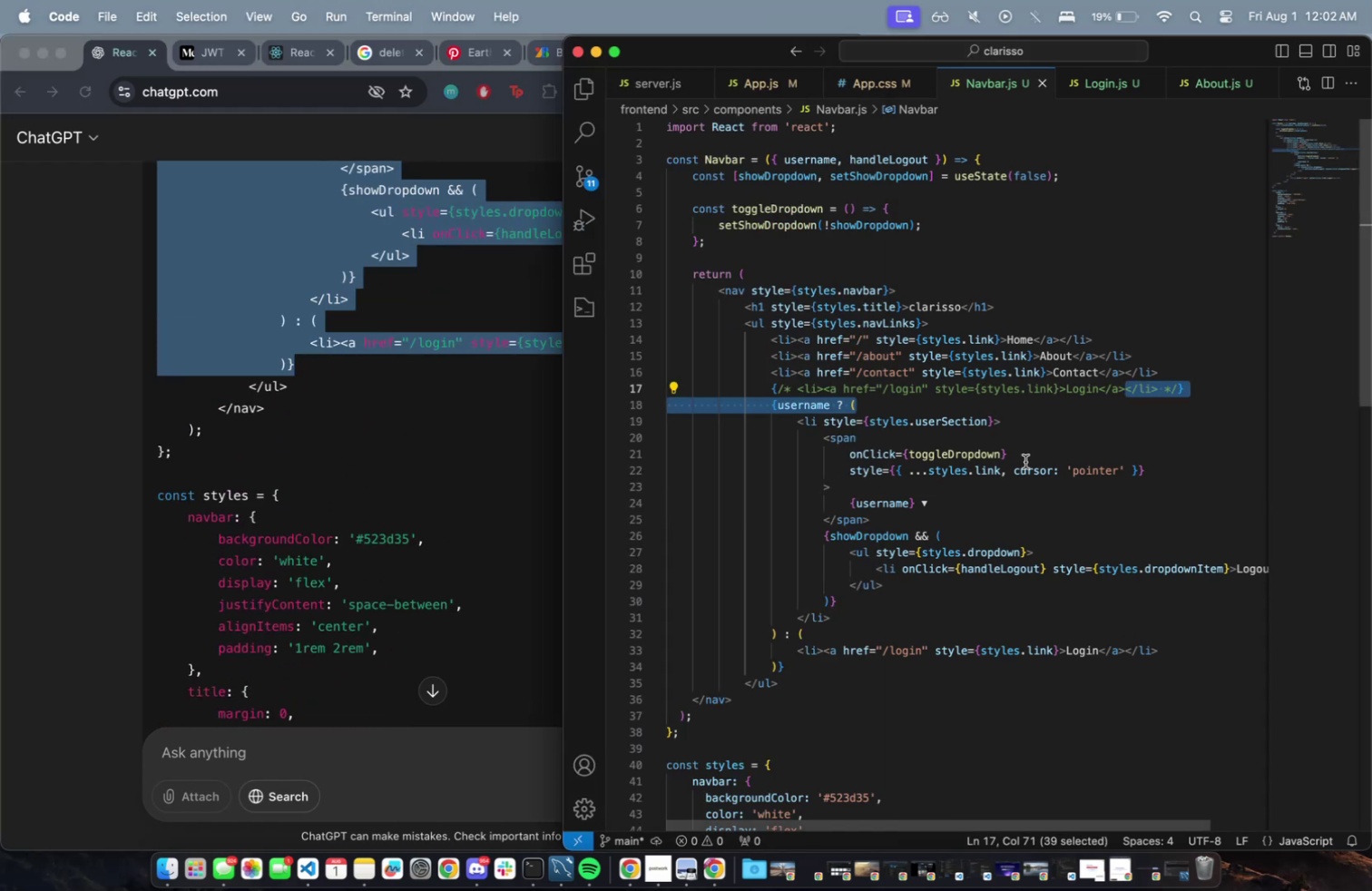 
scroll: coordinate [1019, 455], scroll_direction: down, amount: 13.0
 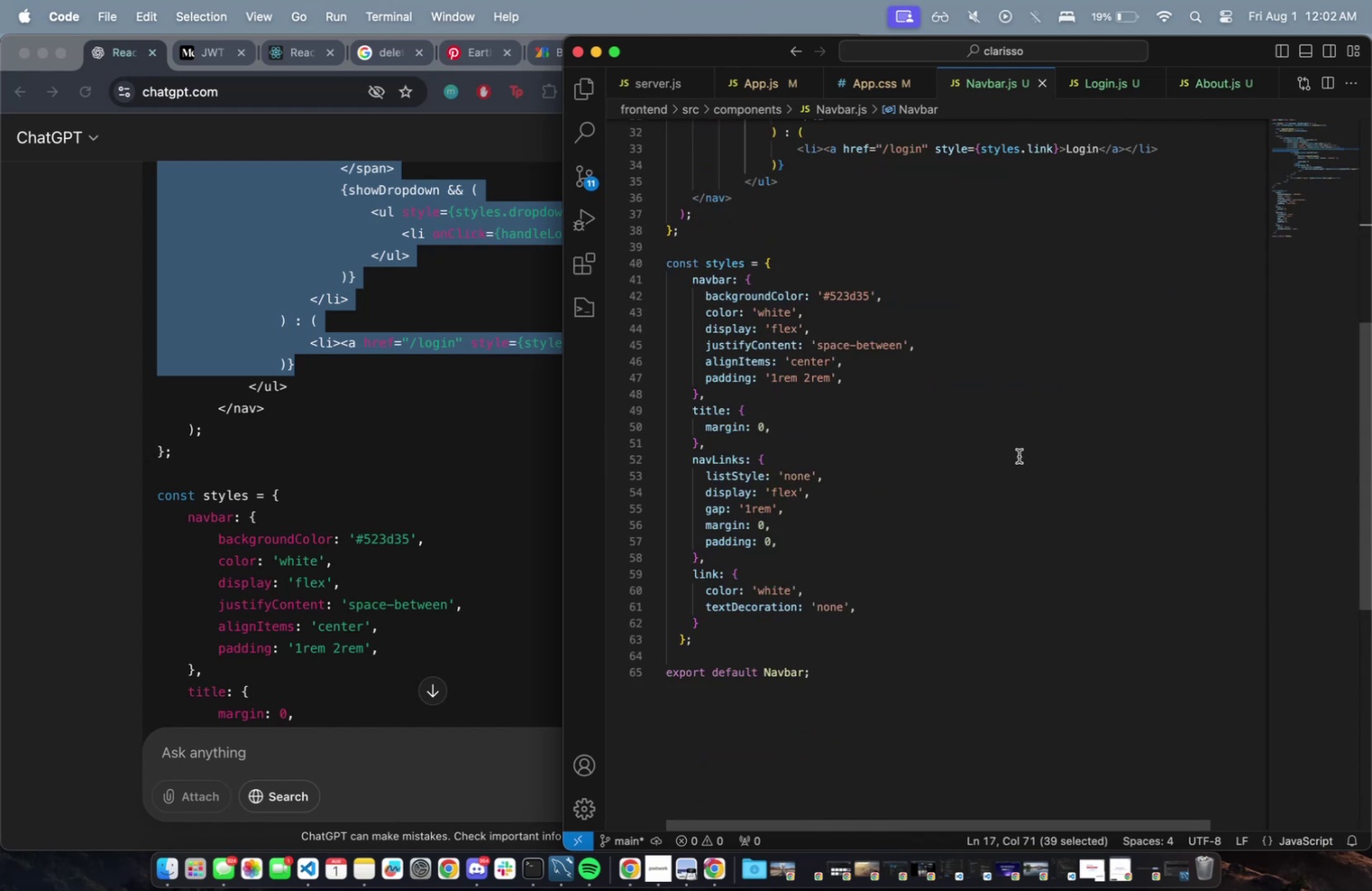 
scroll: coordinate [1019, 455], scroll_direction: up, amount: 15.0
 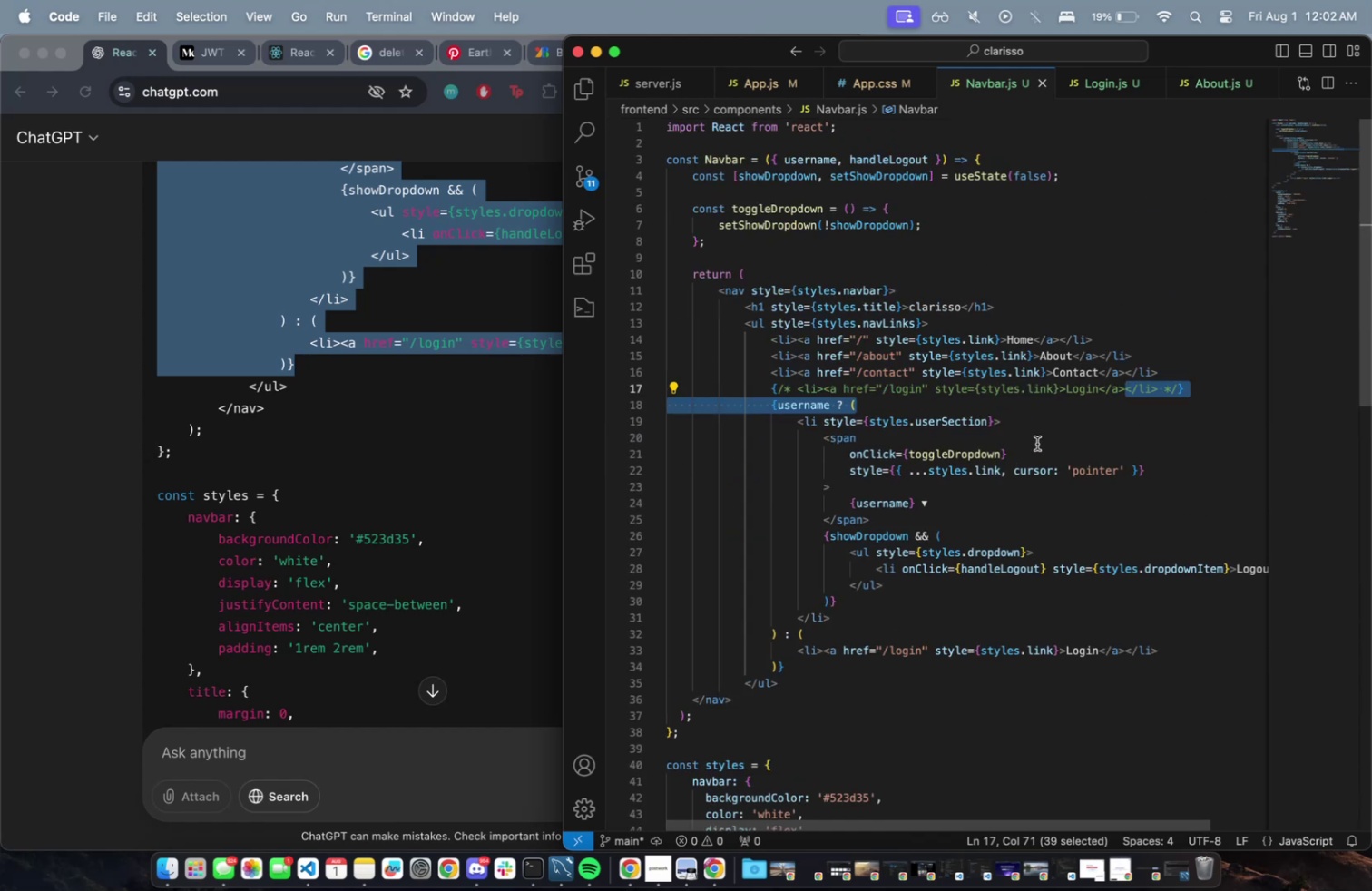 
key(Meta+CommandLeft)
 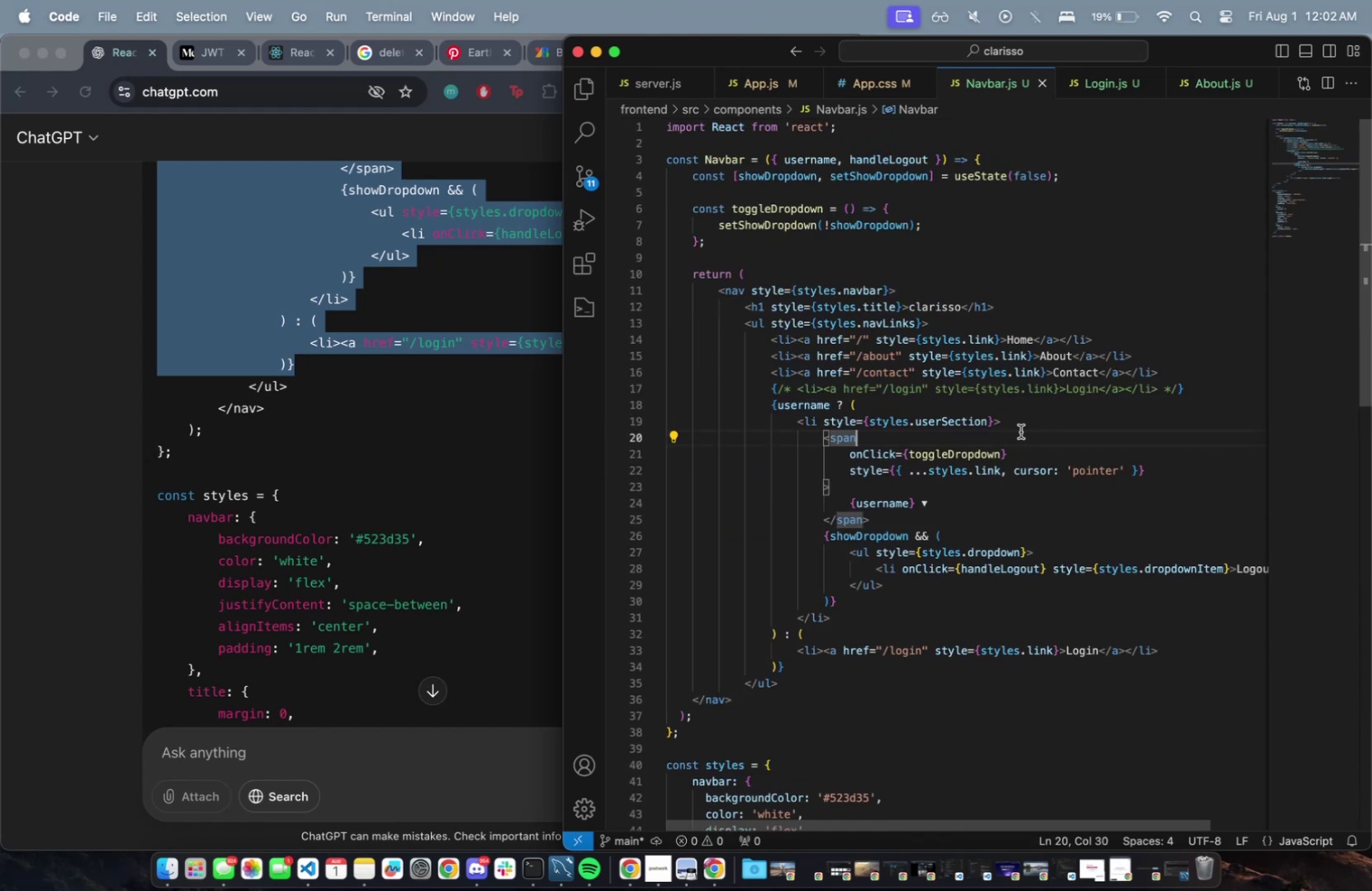 
key(Meta+F)
 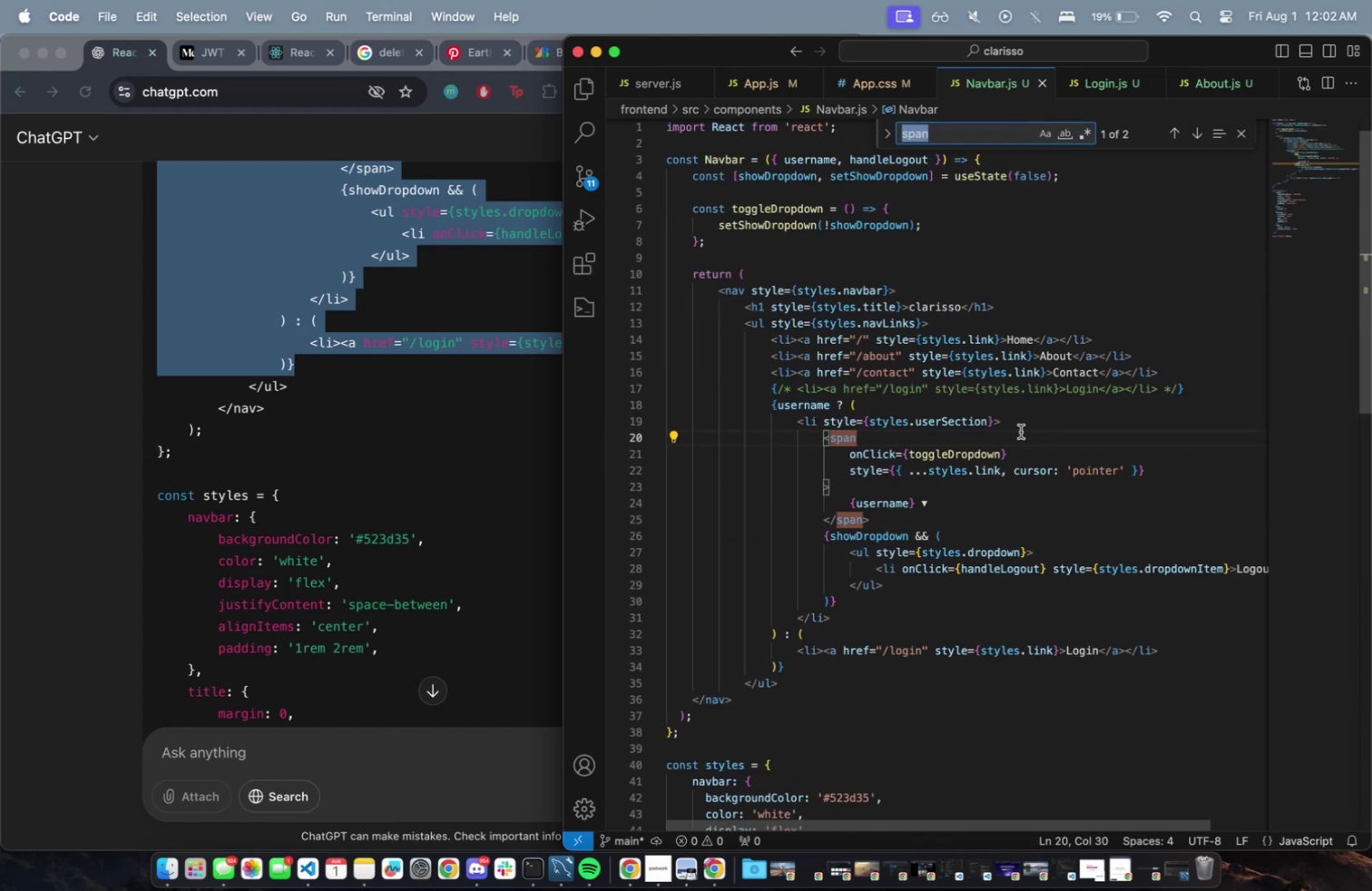 
type(usersl)
 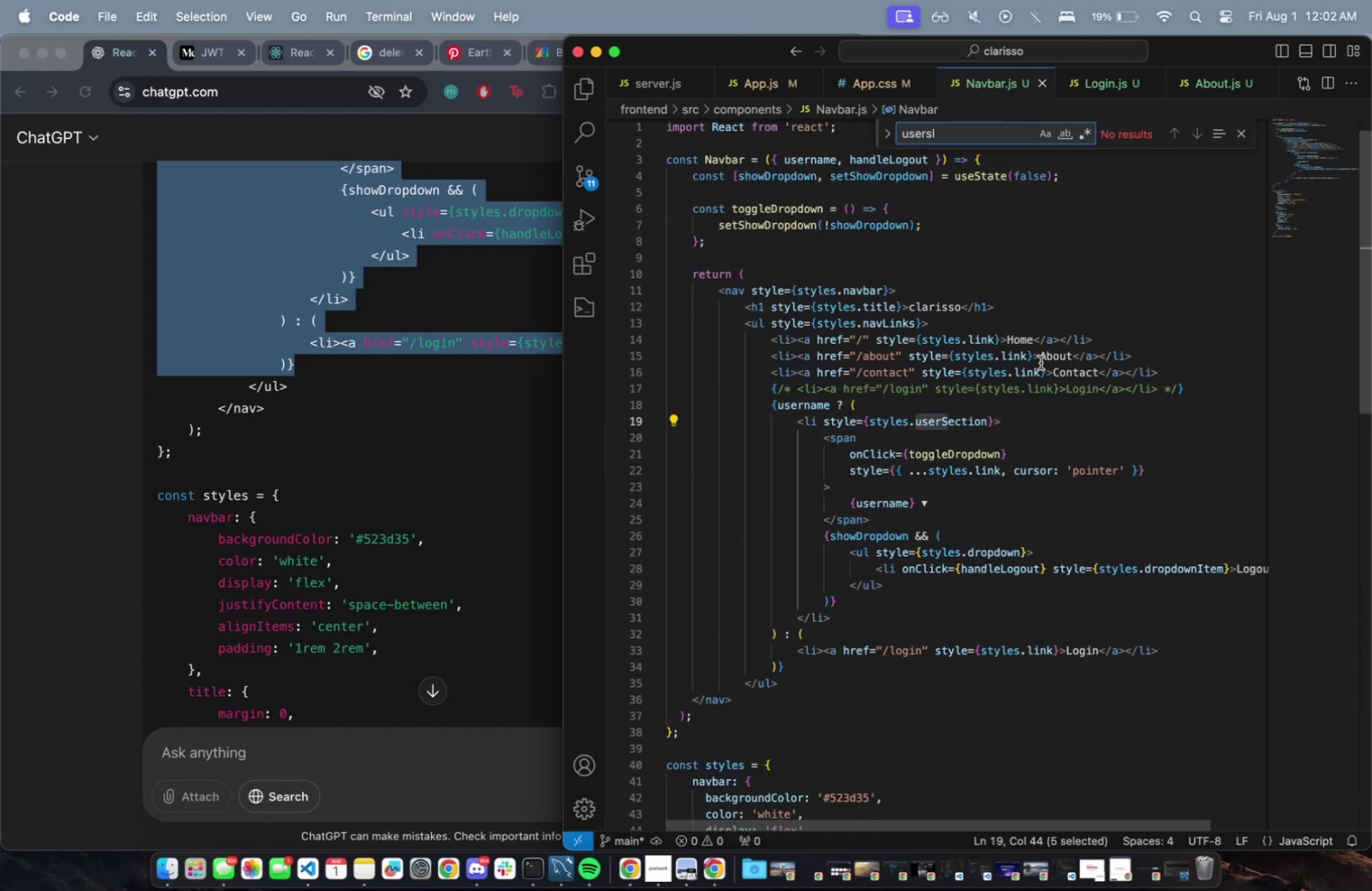 
left_click([946, 431])
 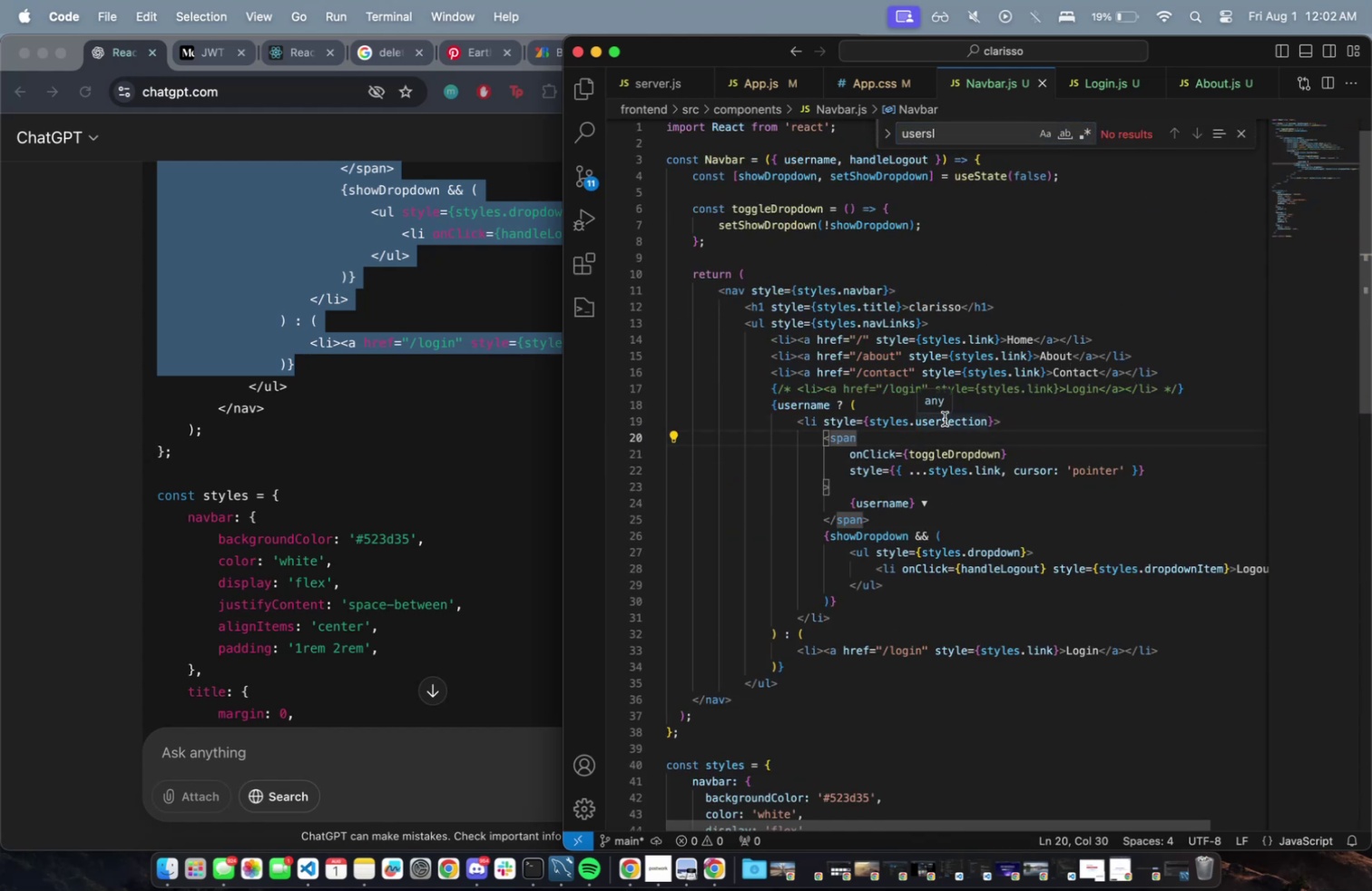 
double_click([945, 418])
 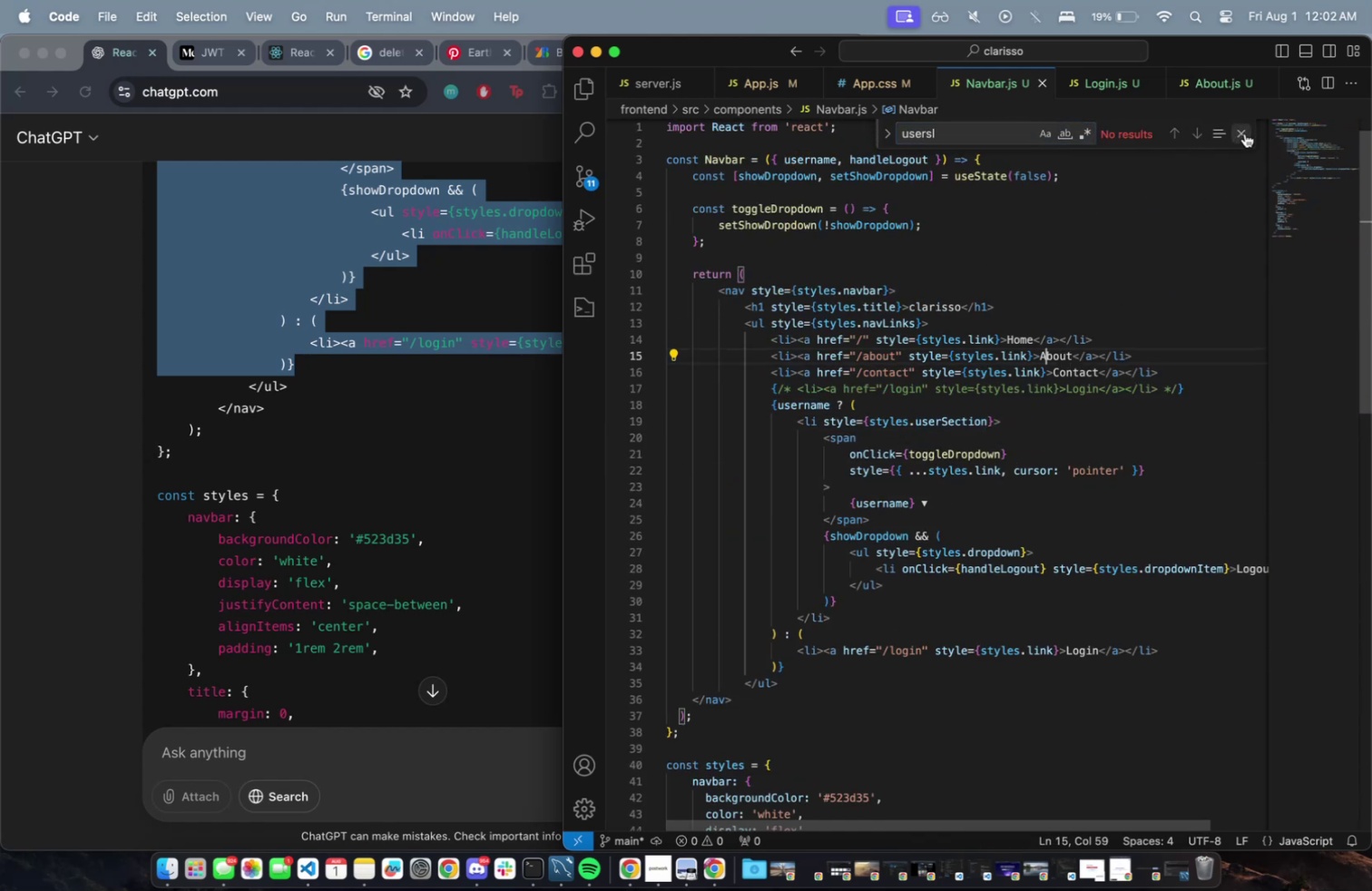 
left_click([1249, 137])
 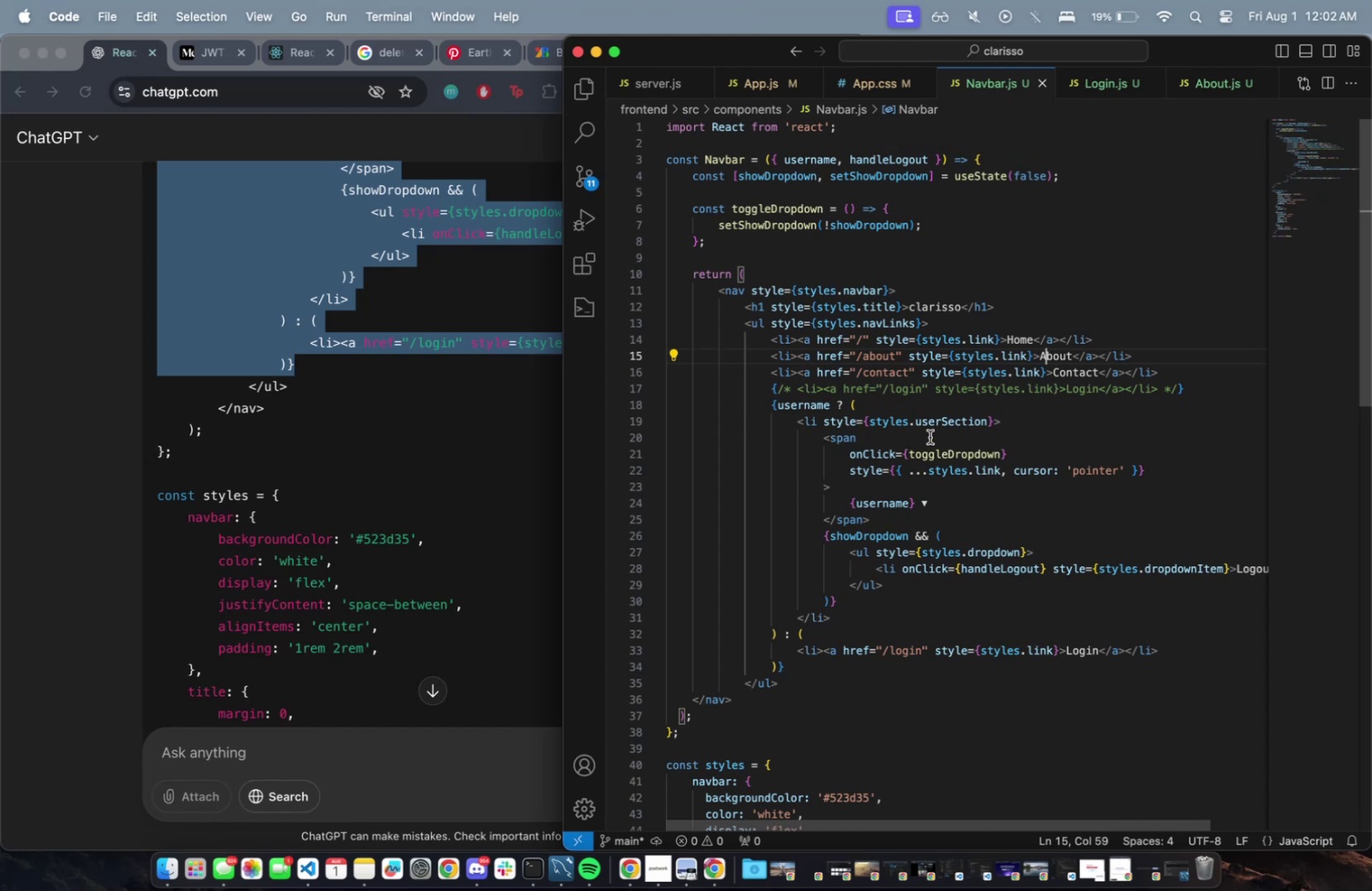 
left_click([927, 431])
 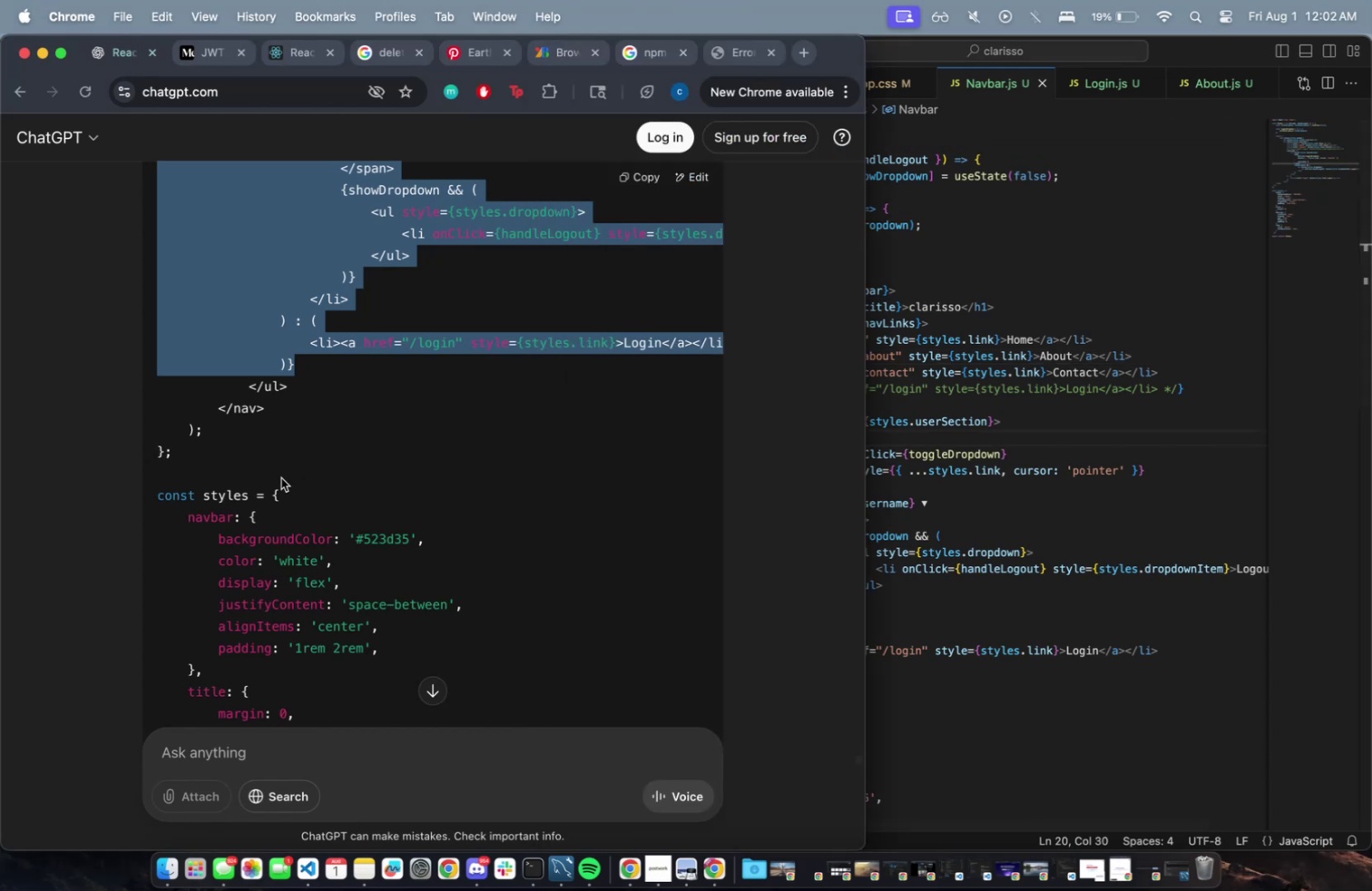 
scroll: coordinate [289, 635], scroll_direction: up, amount: 25.0
 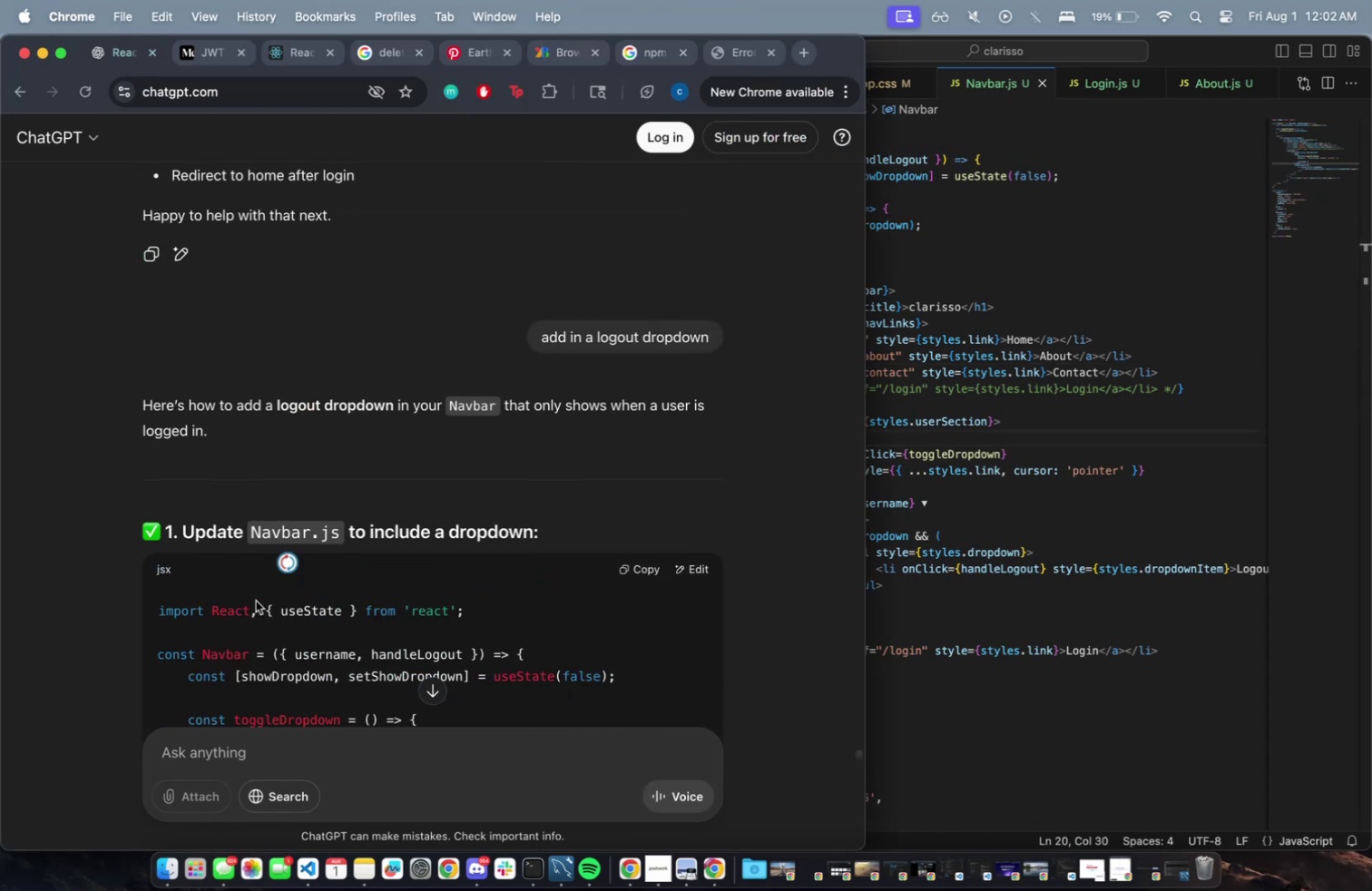 
scroll: coordinate [187, 607], scroll_direction: down, amount: 89.0
 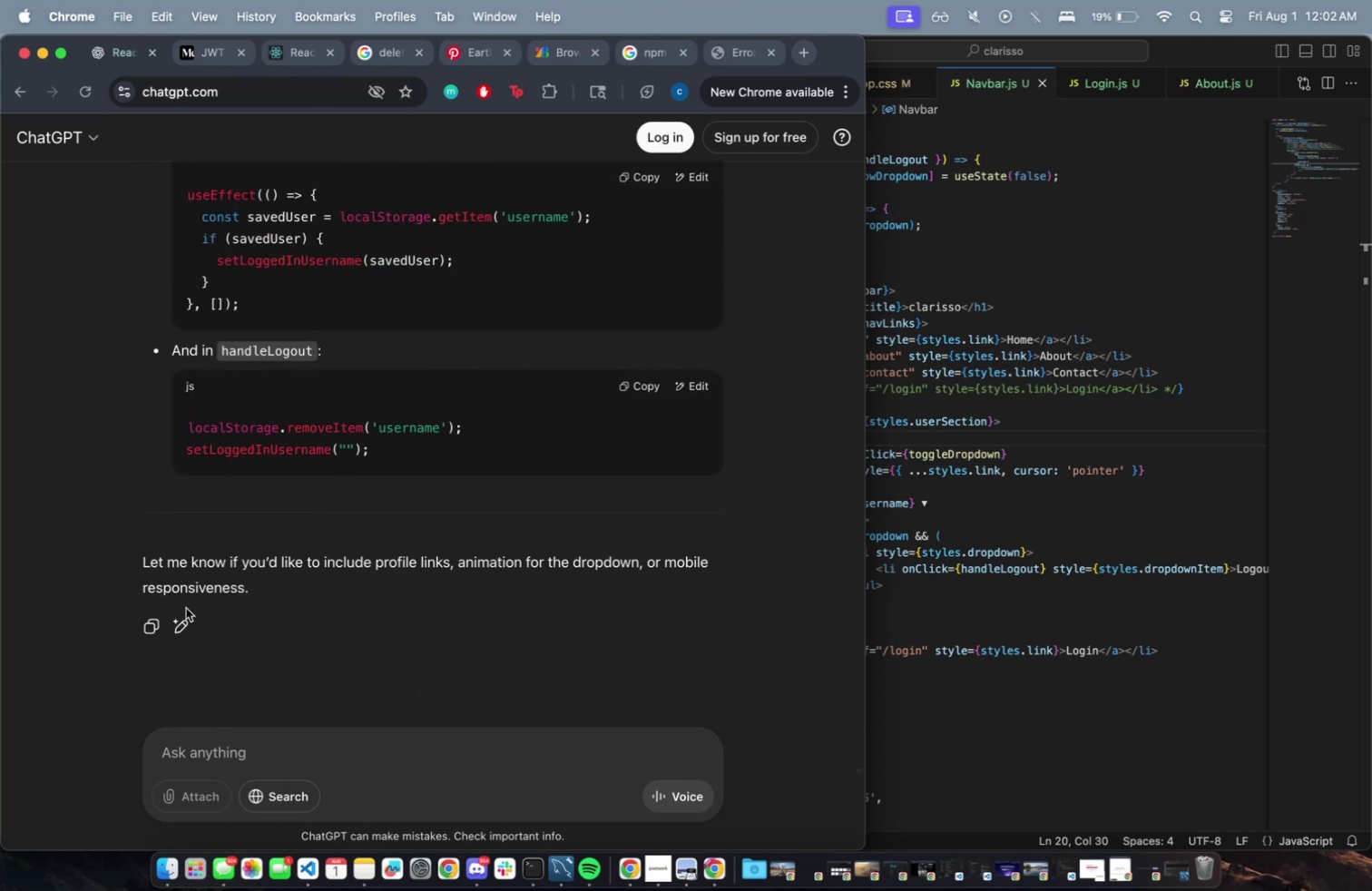 
scroll: coordinate [183, 602], scroll_direction: up, amount: 57.0
 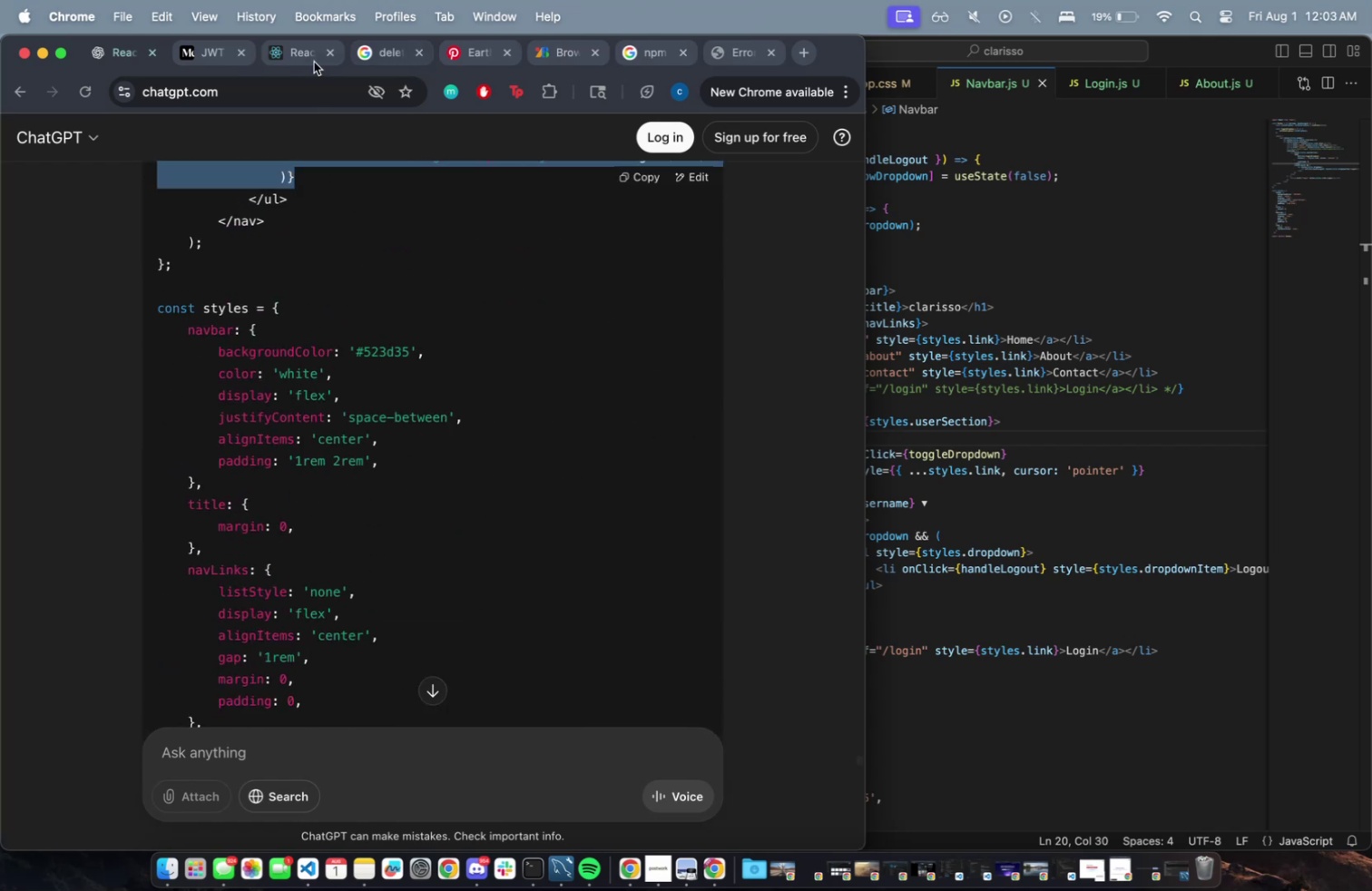 
left_click([303, 56])
 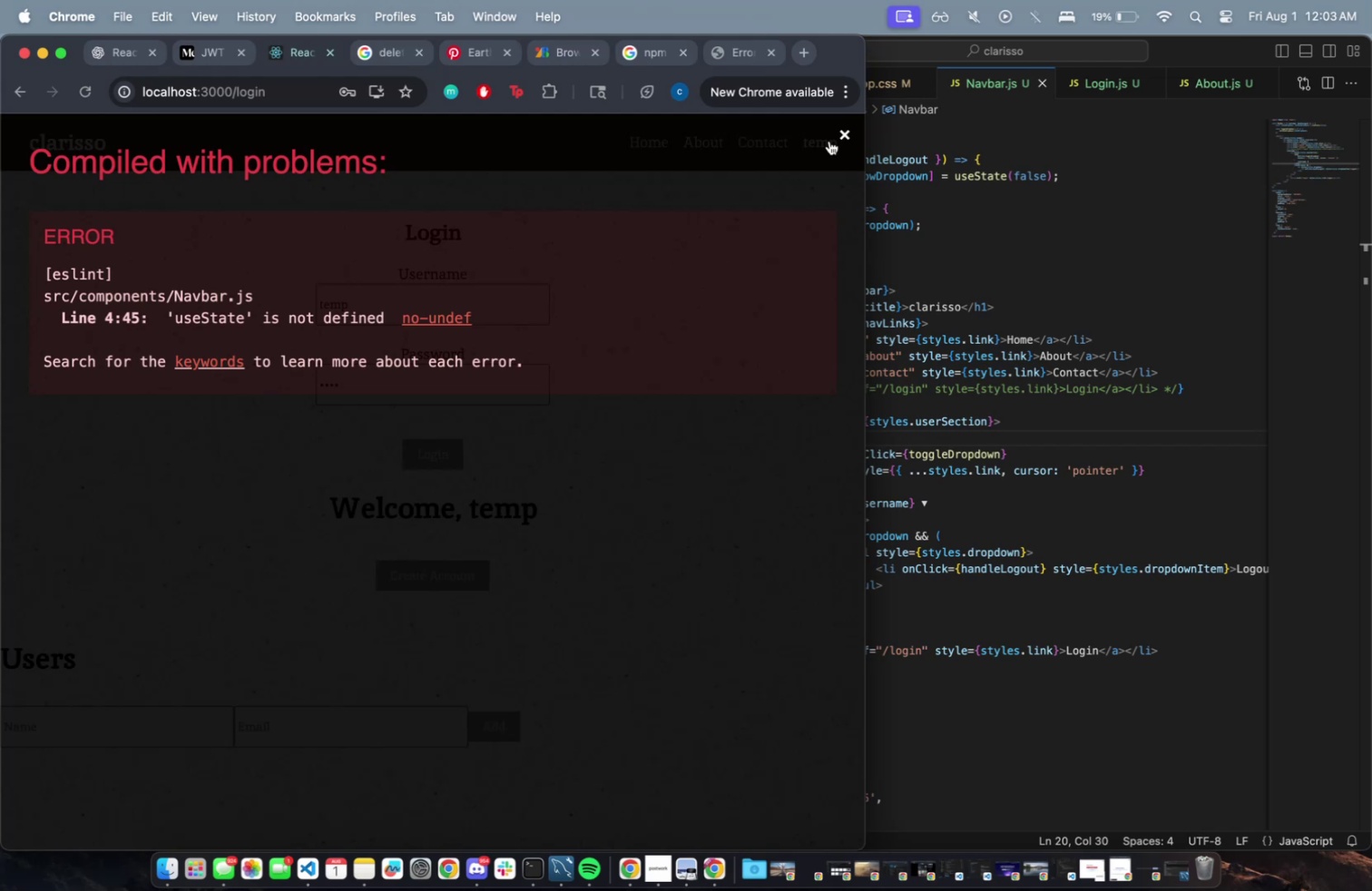 
left_click([829, 141])
 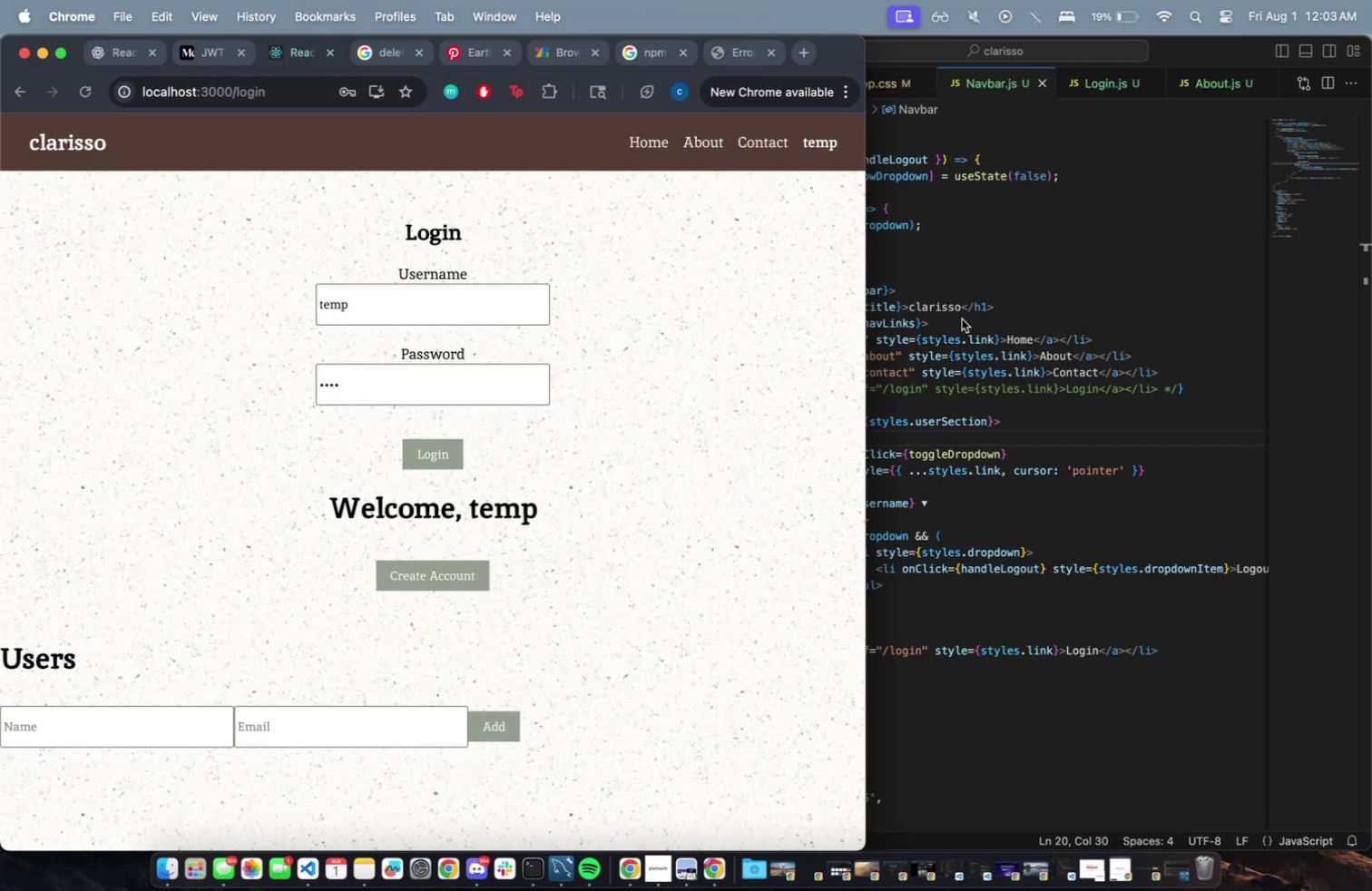 
scroll: coordinate [928, 451], scroll_direction: up, amount: 19.0
 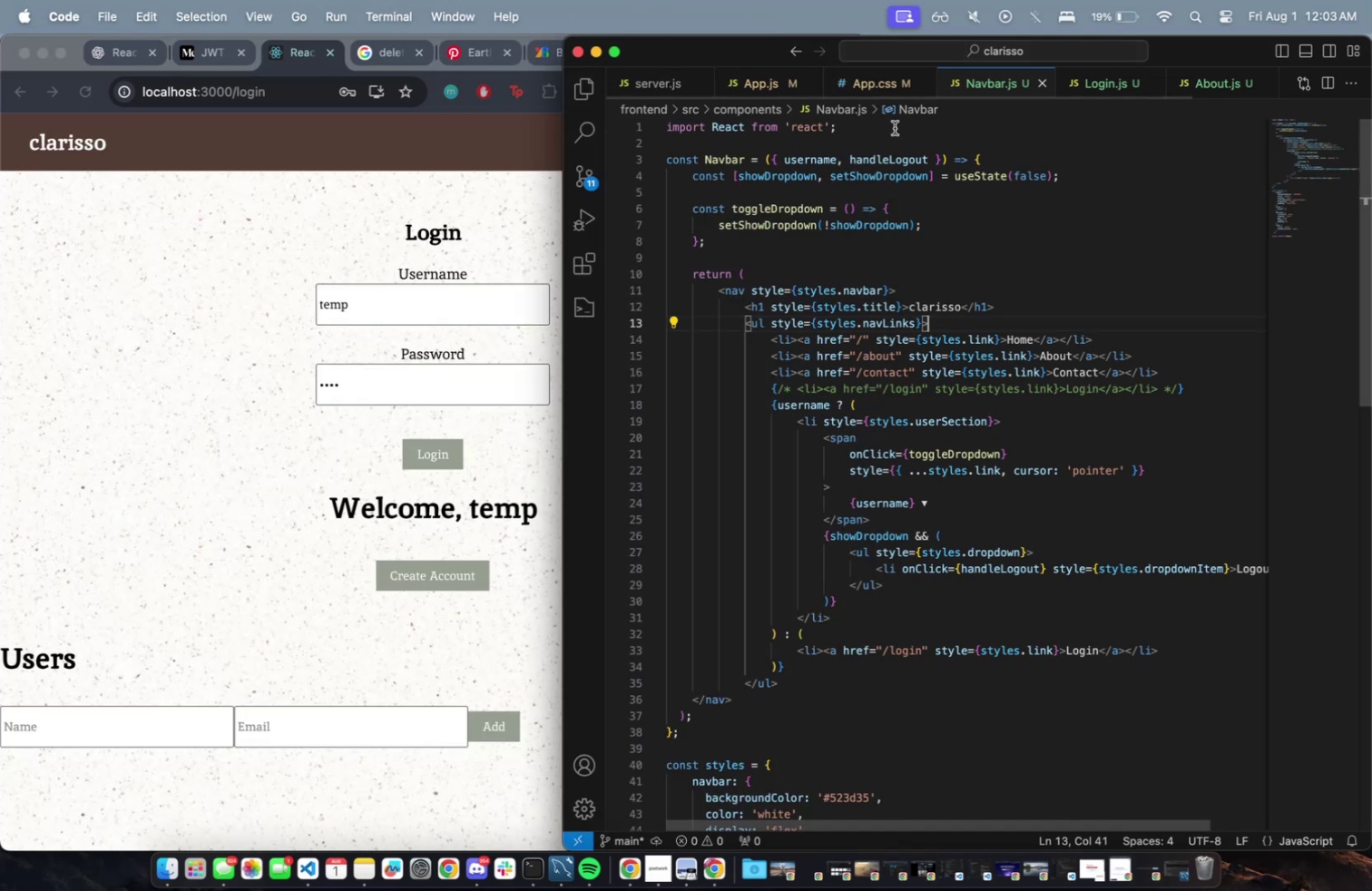 
left_click([895, 128])
 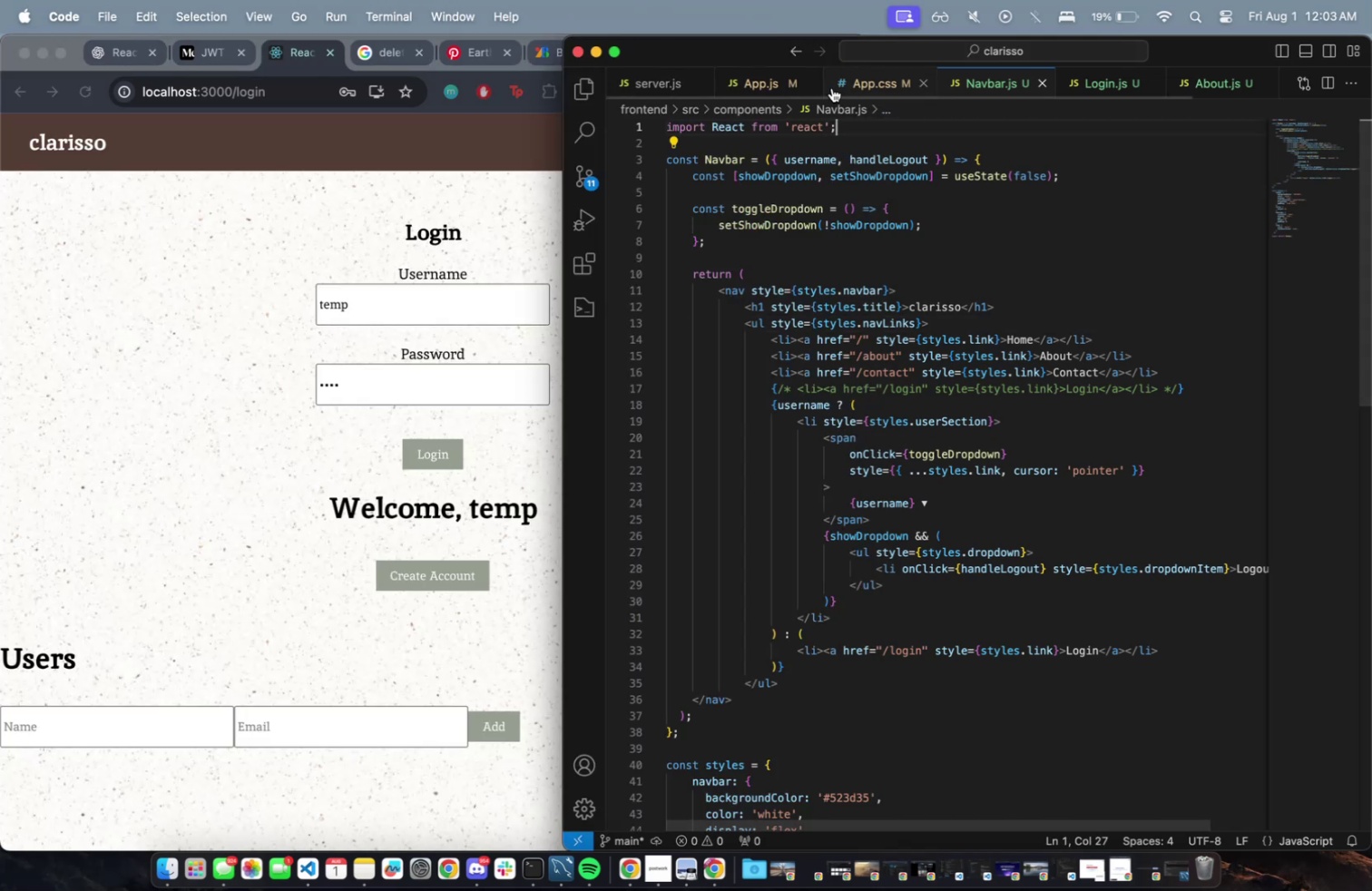 
left_click([756, 91])
 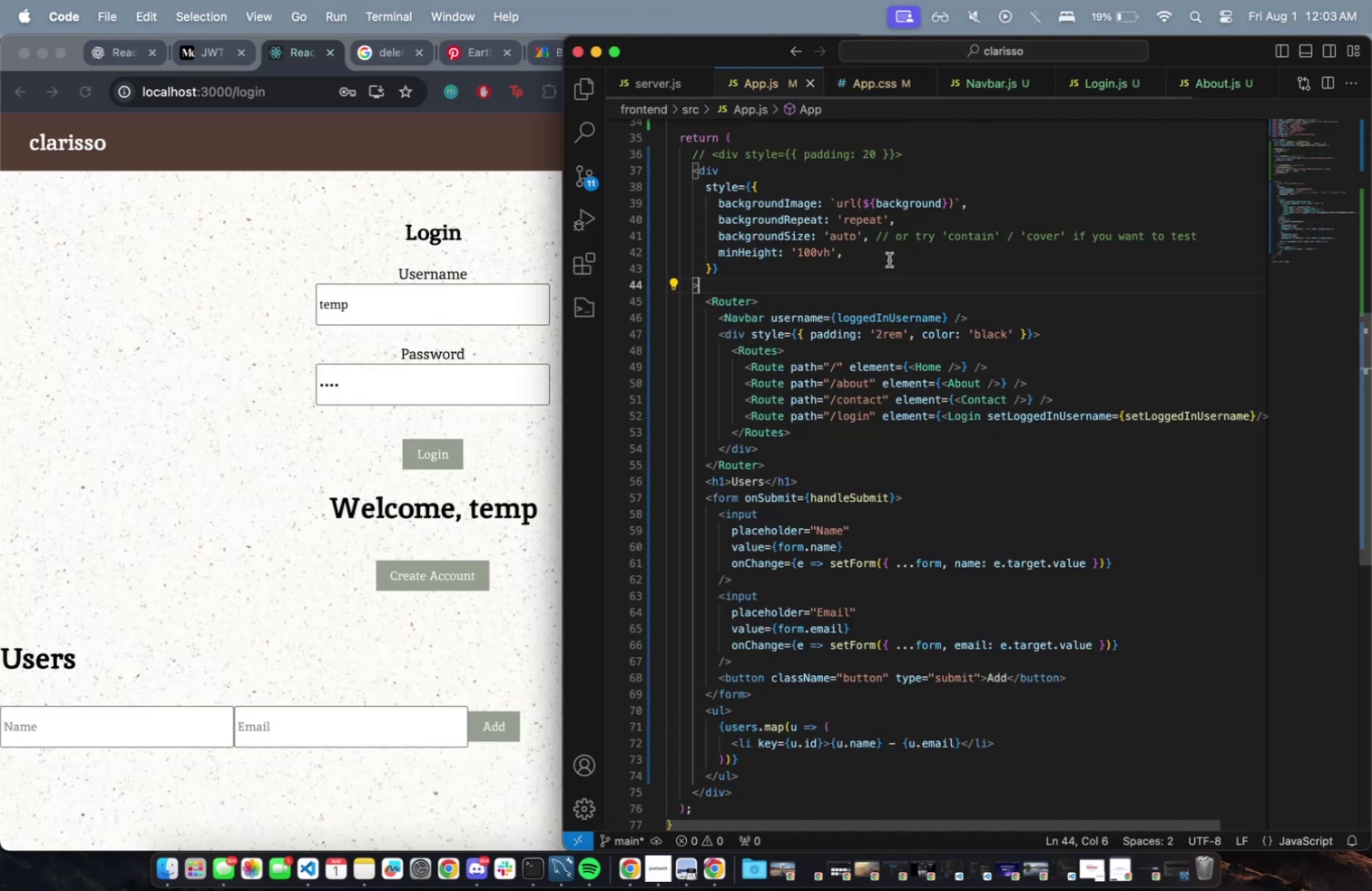 
scroll: coordinate [879, 335], scroll_direction: up, amount: 34.0
 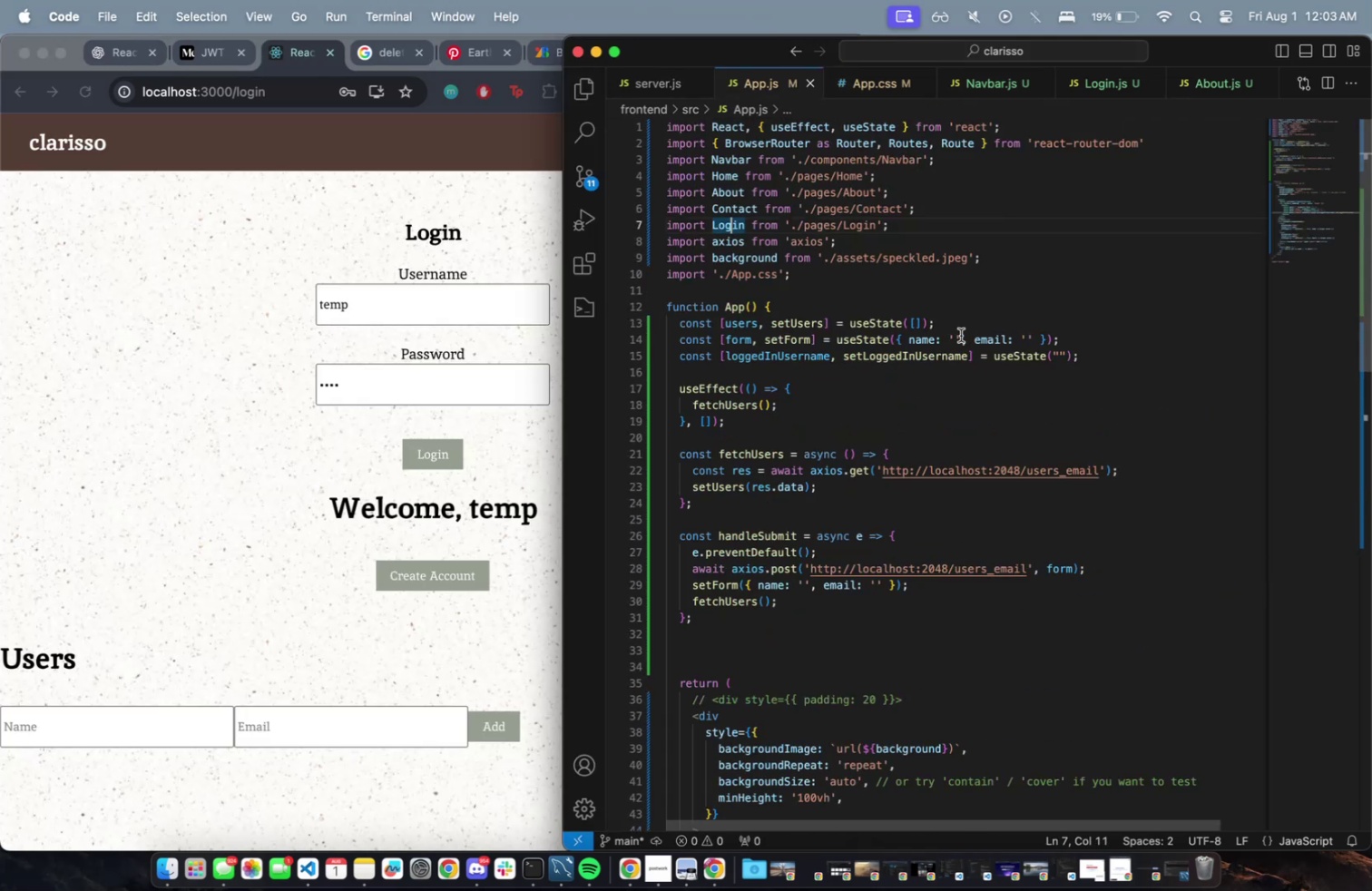 
left_click_drag(start_coordinate=[1054, 126], to_coordinate=[548, 110])
 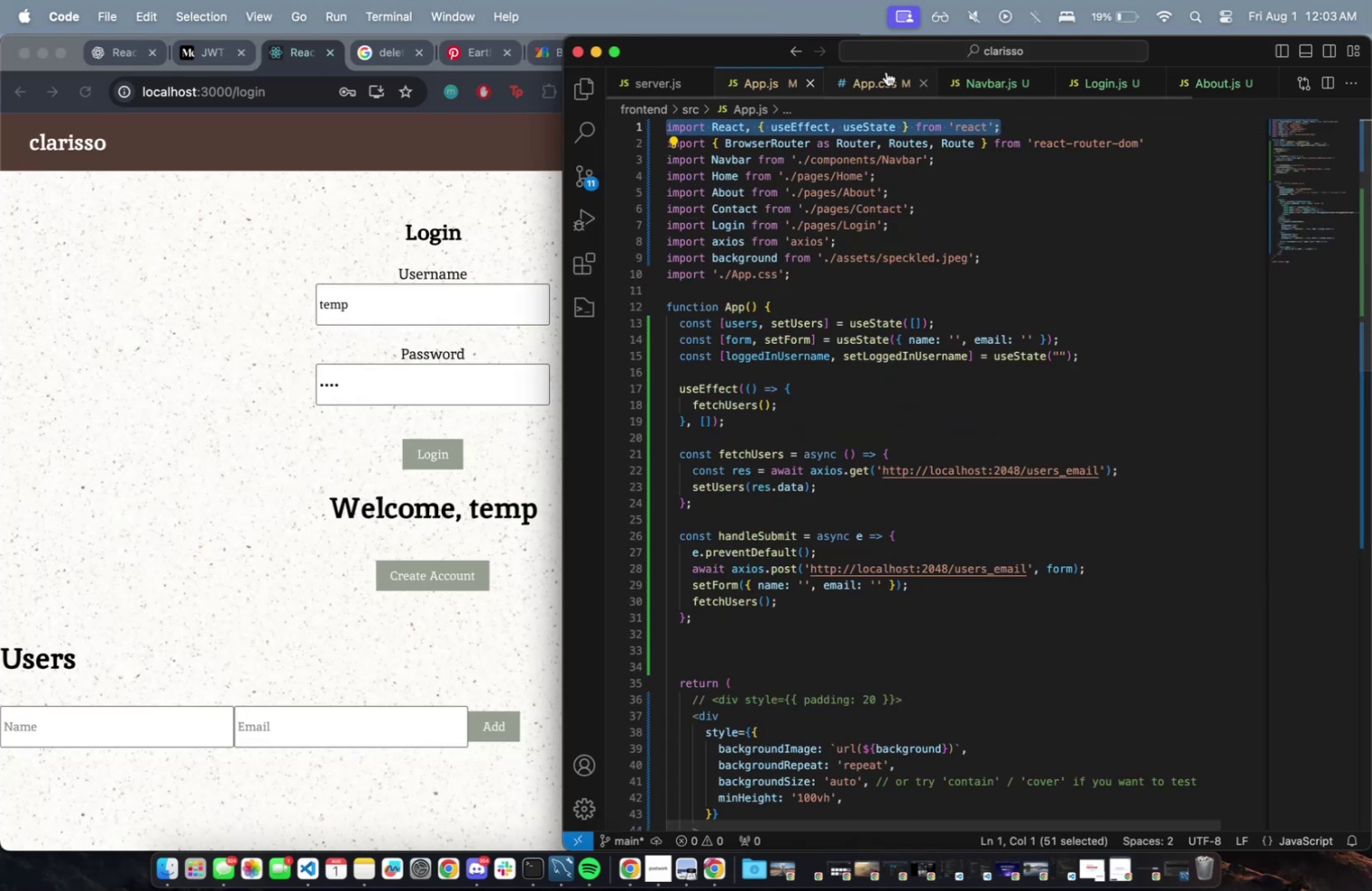 
key(Meta+CommandLeft)
 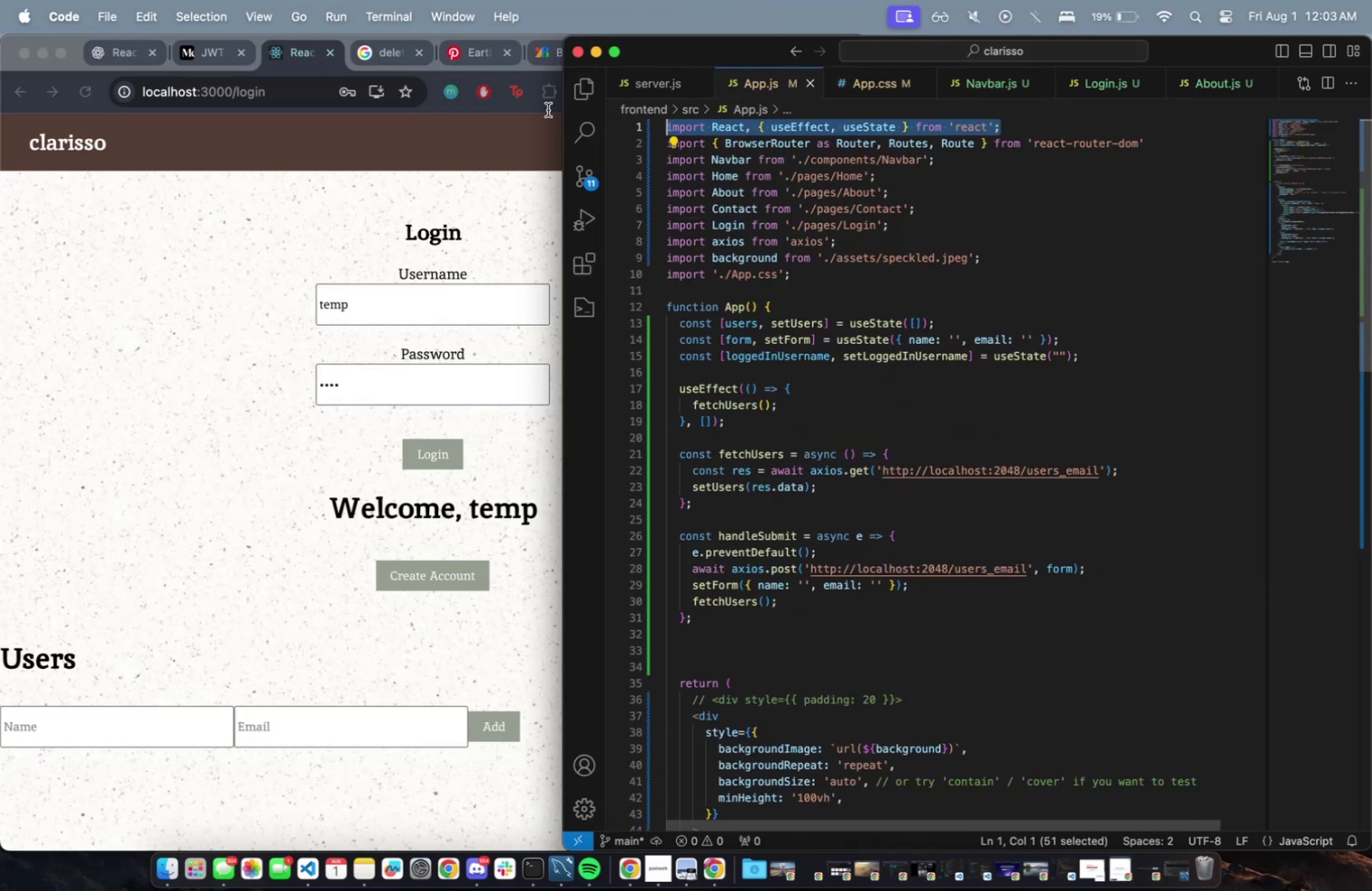 
key(Meta+C)
 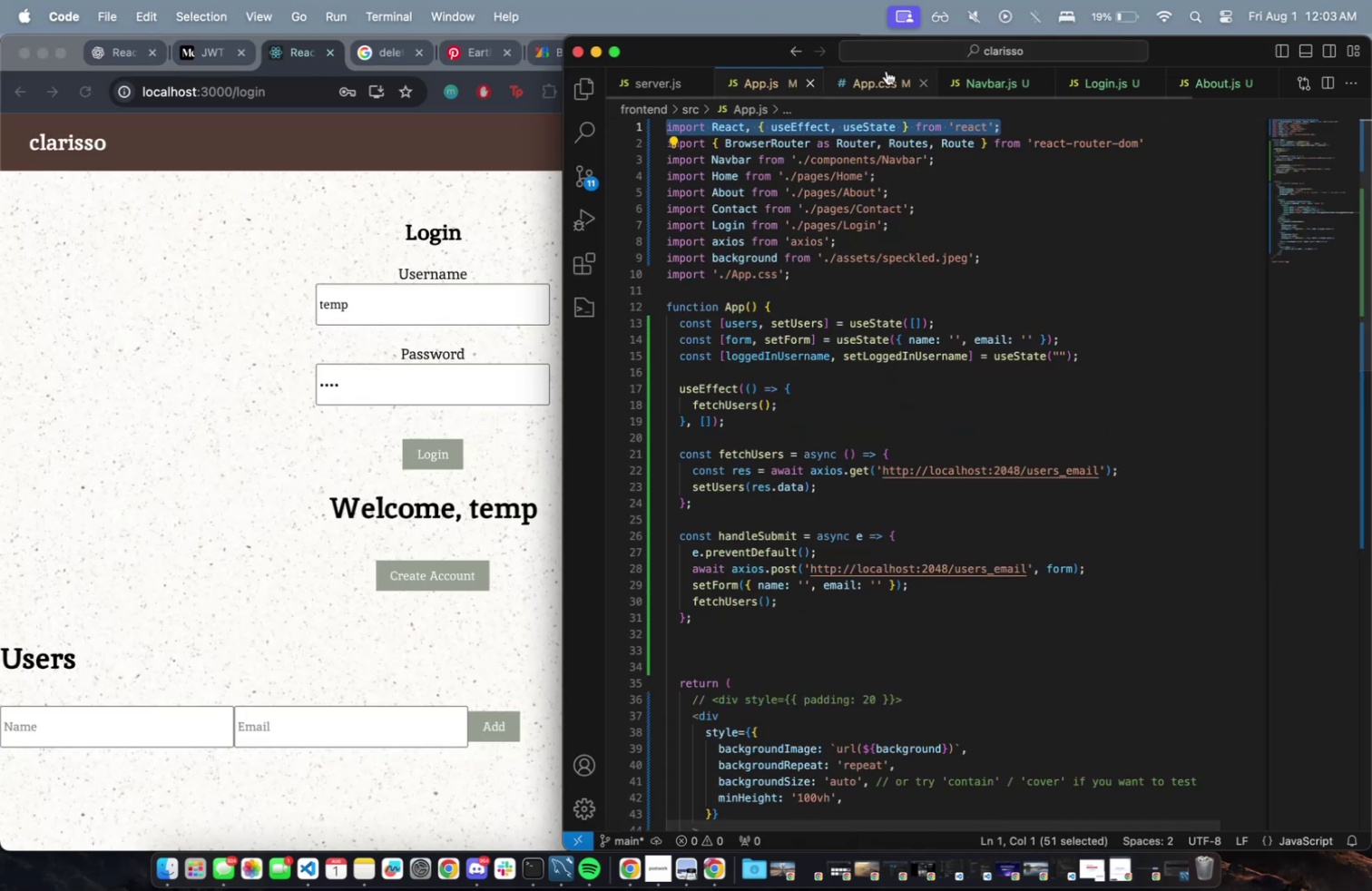 
left_click([887, 73])
 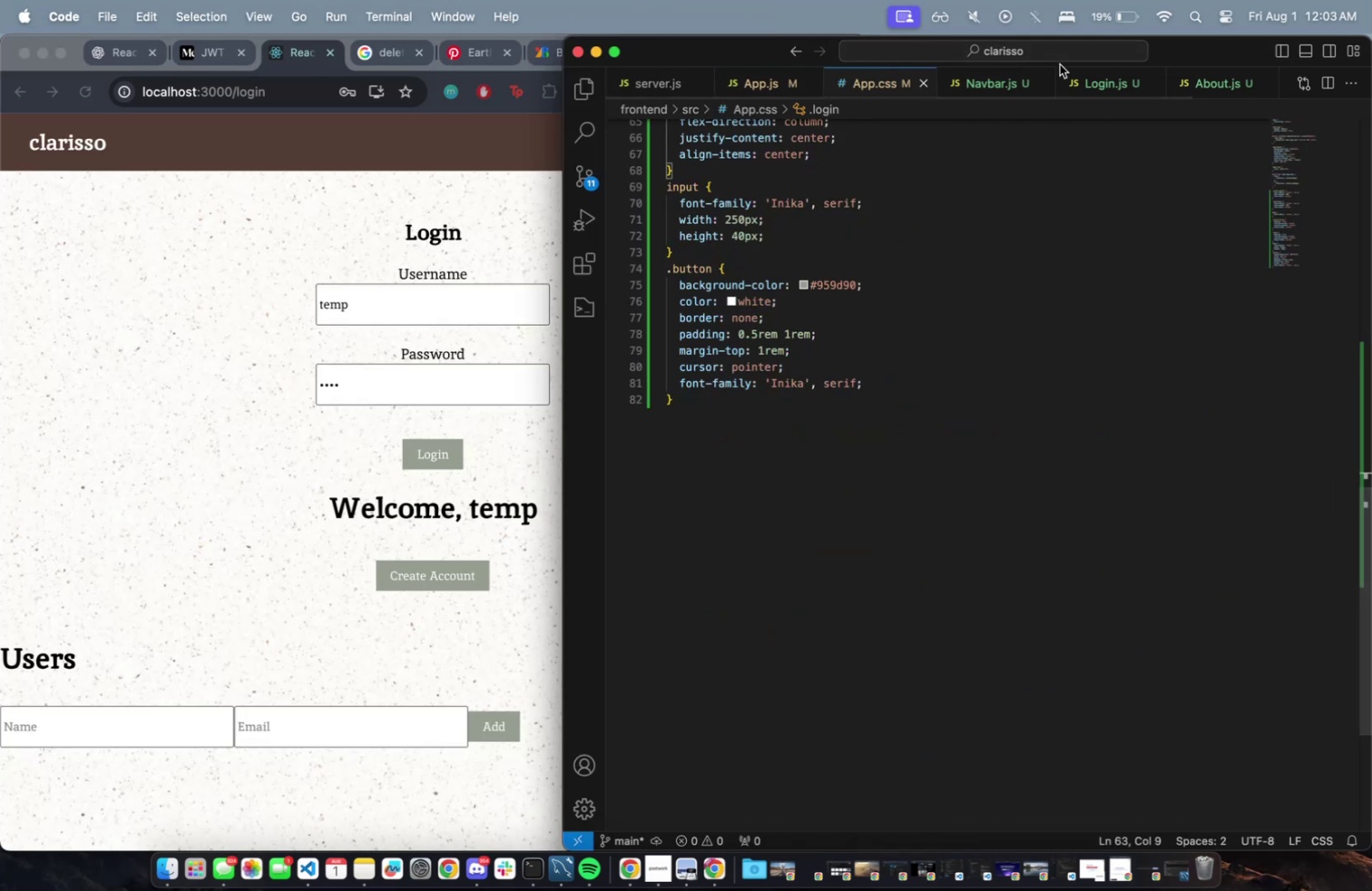 
left_click([1016, 73])
 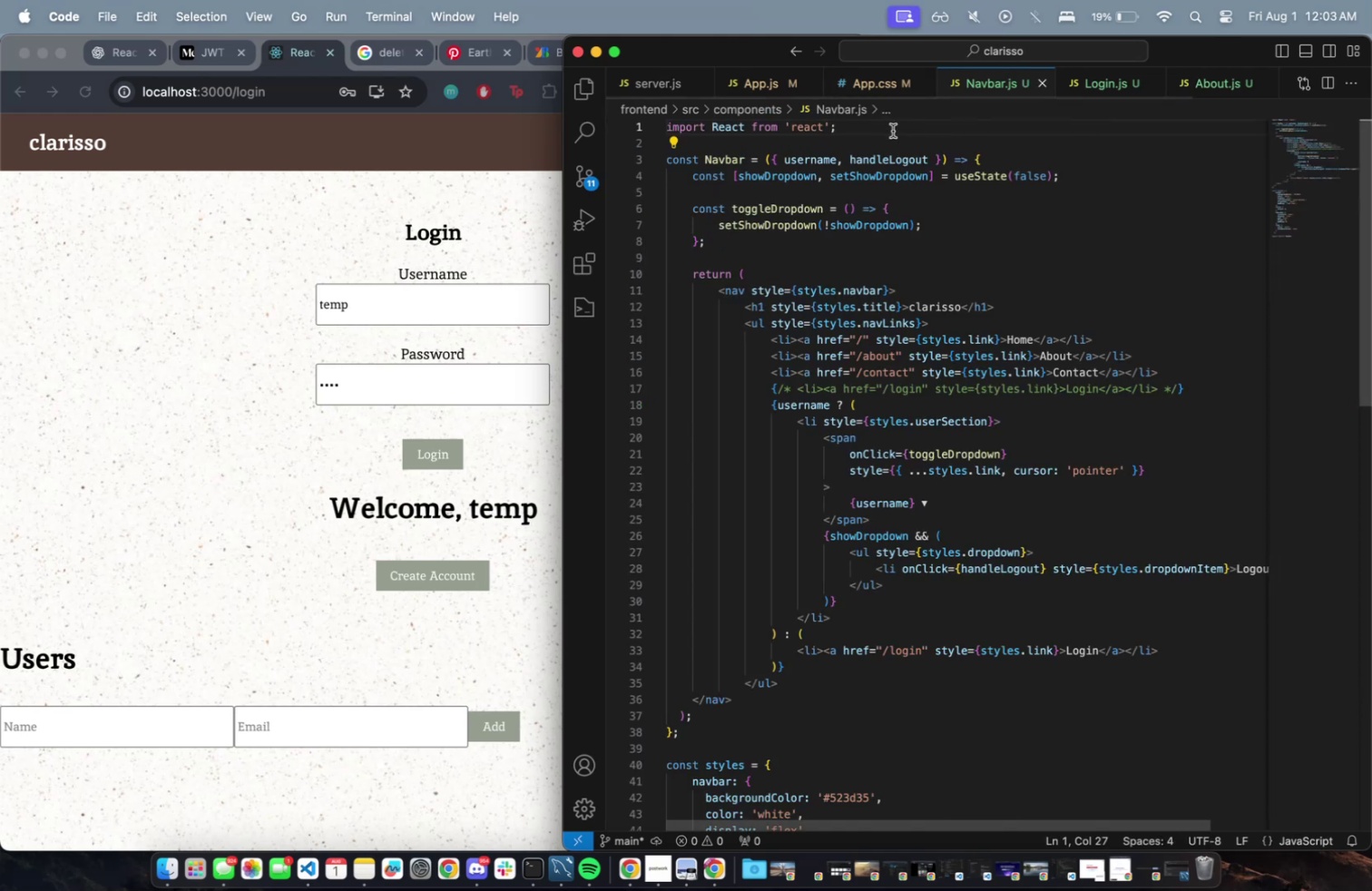 
left_click_drag(start_coordinate=[893, 126], to_coordinate=[446, 93])
 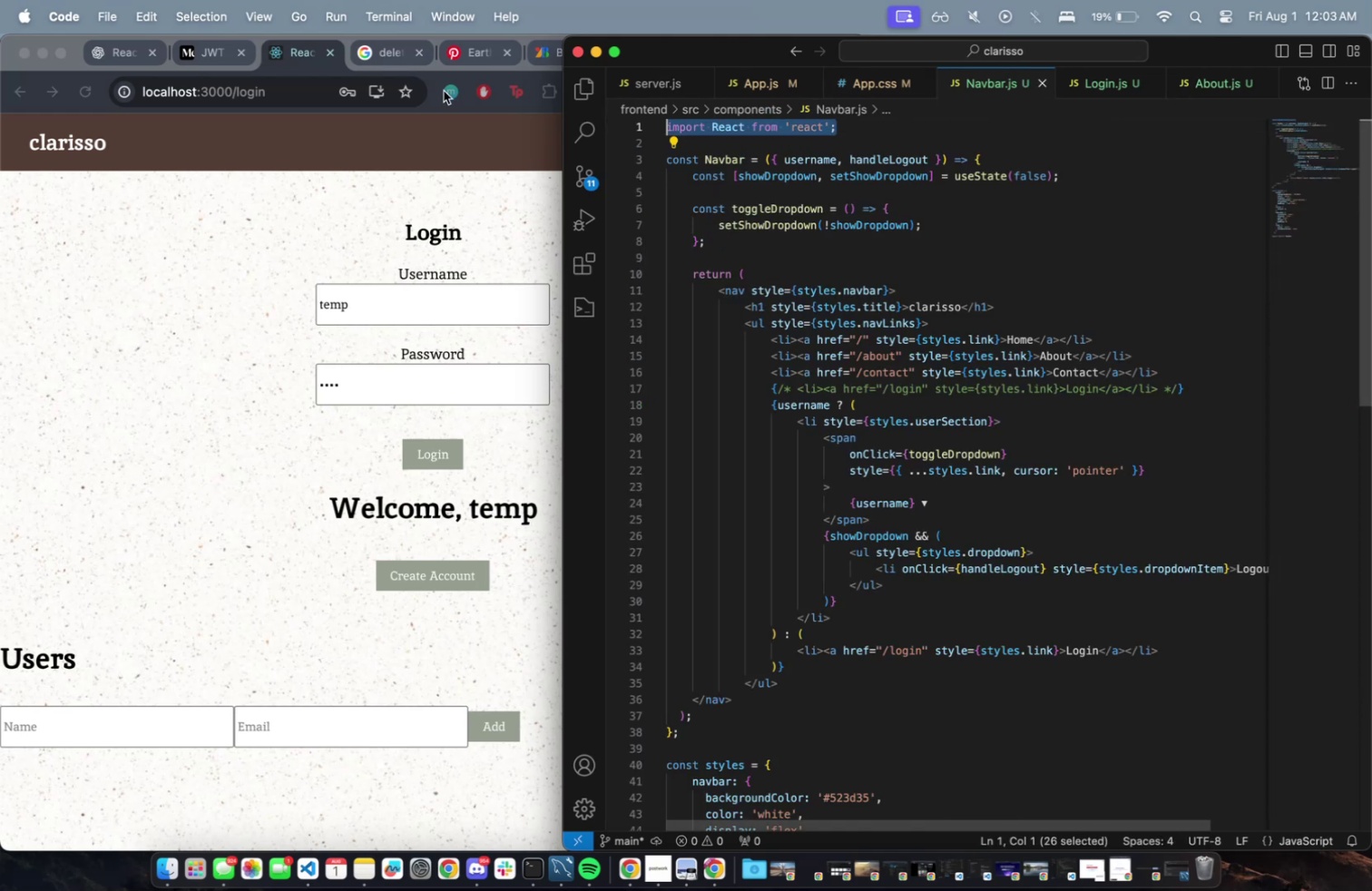 
key(Meta+CommandLeft)
 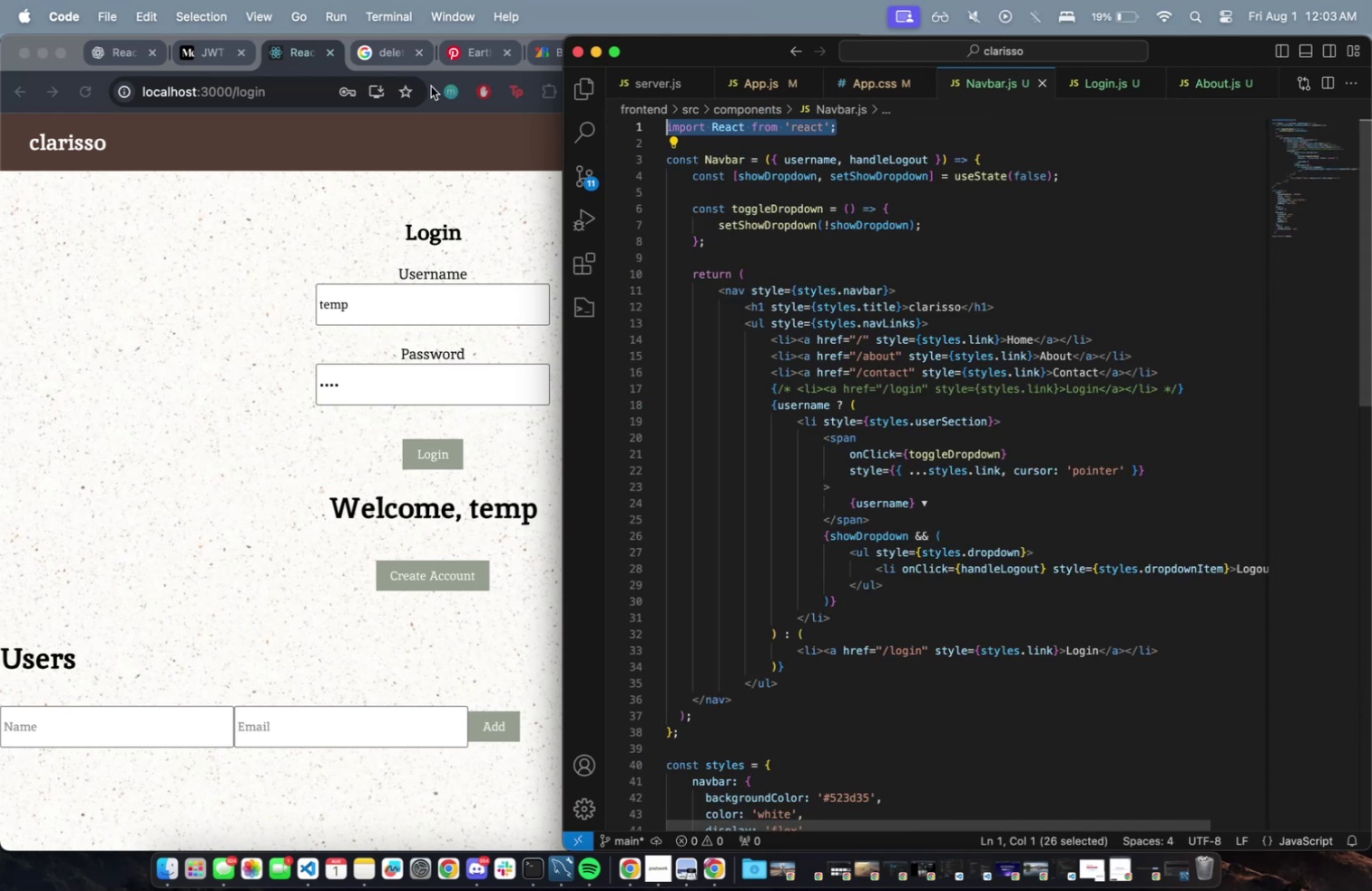 
key(Meta+V)
 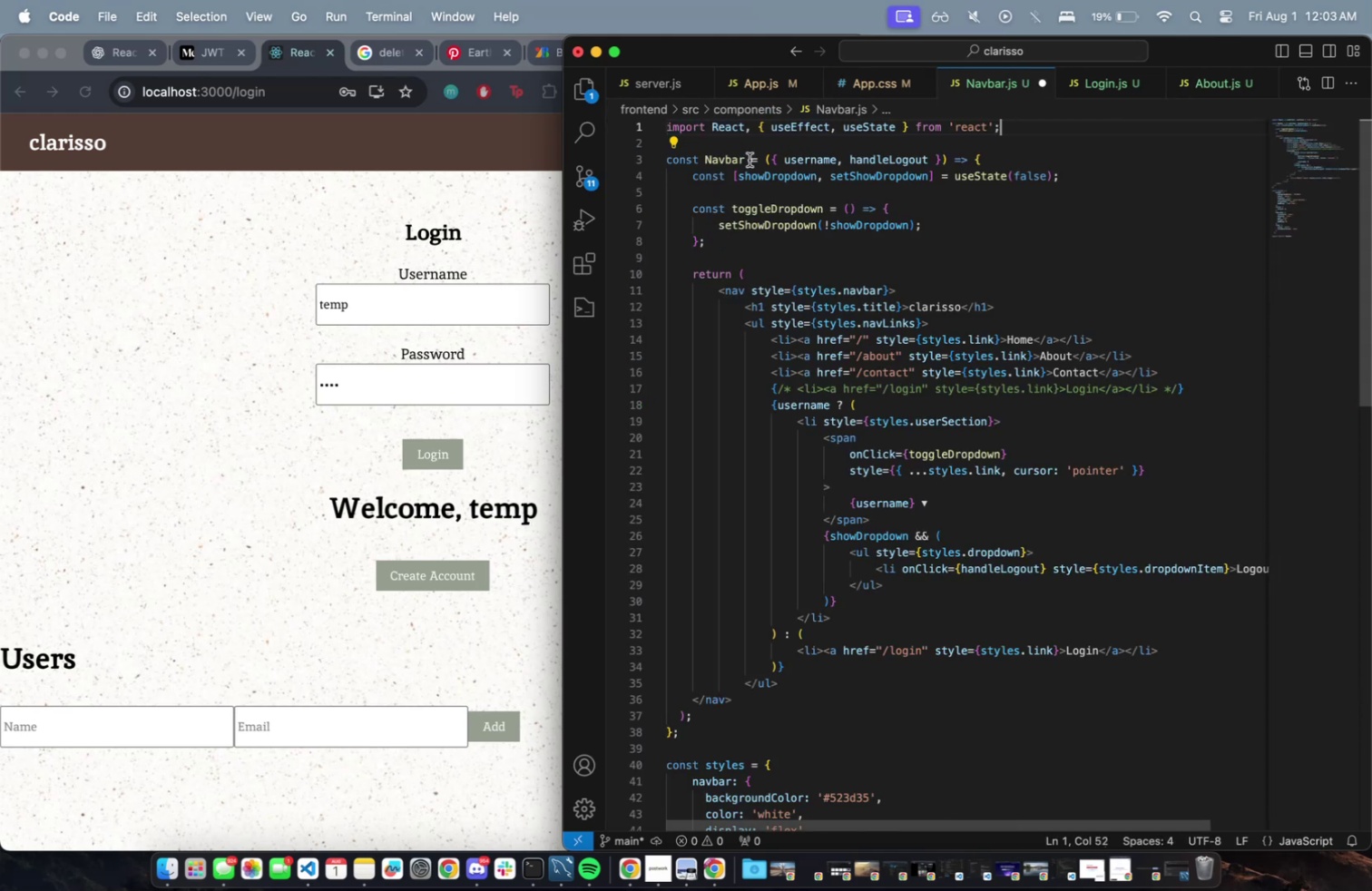 
key(Meta+CommandLeft)
 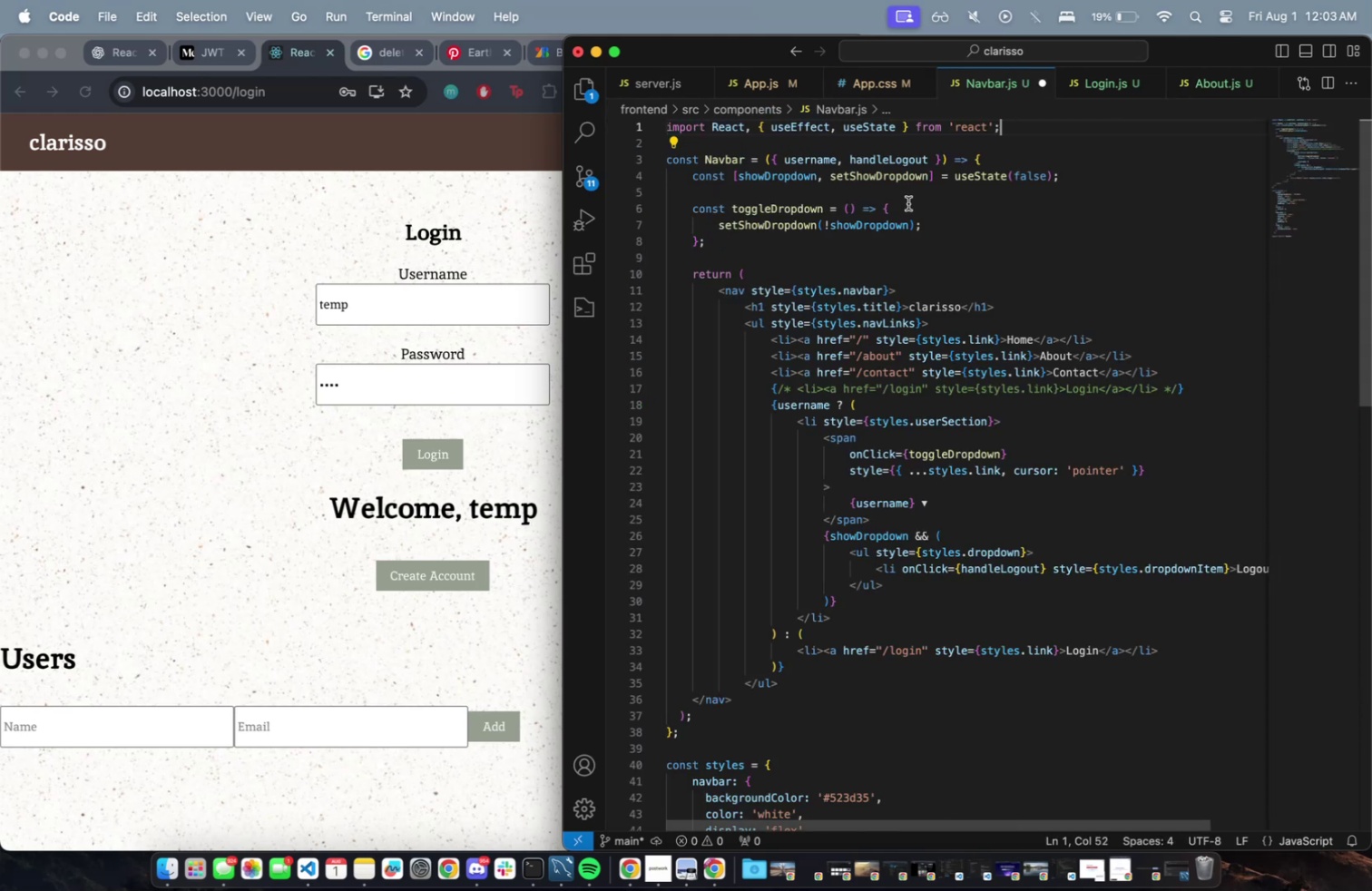 
key(Meta+S)
 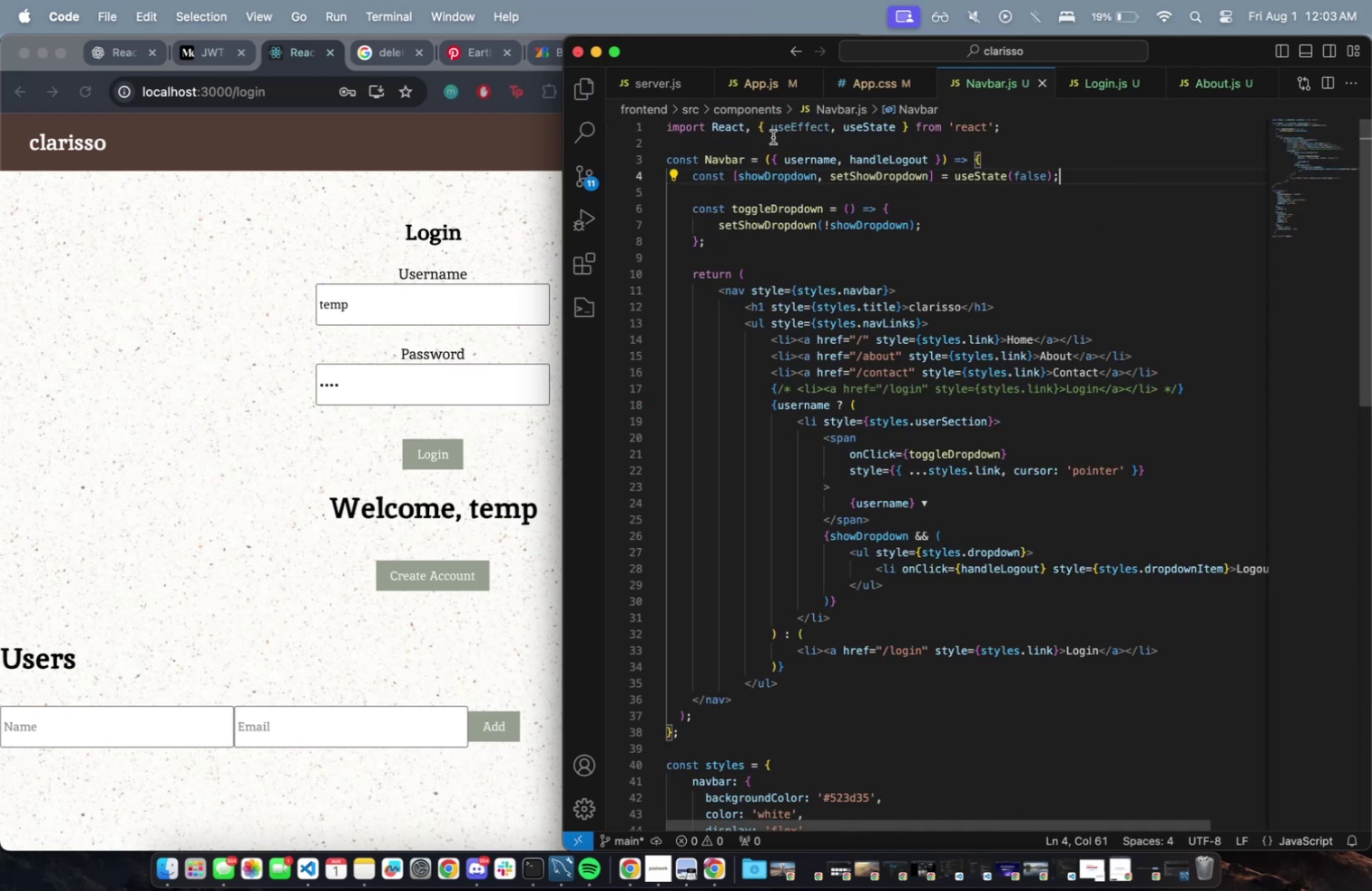 
left_click([807, 122])
 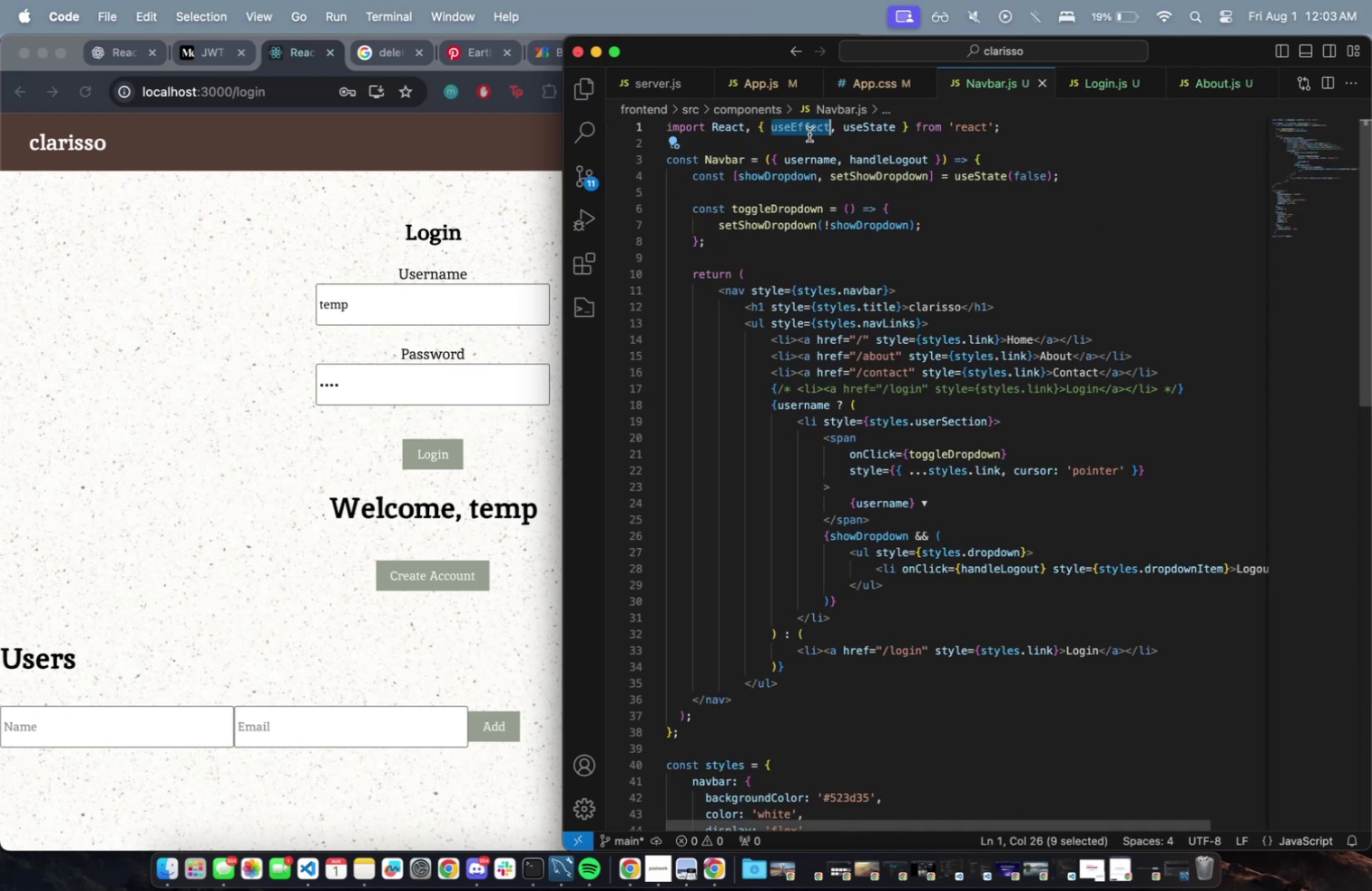 
key(Backspace)
 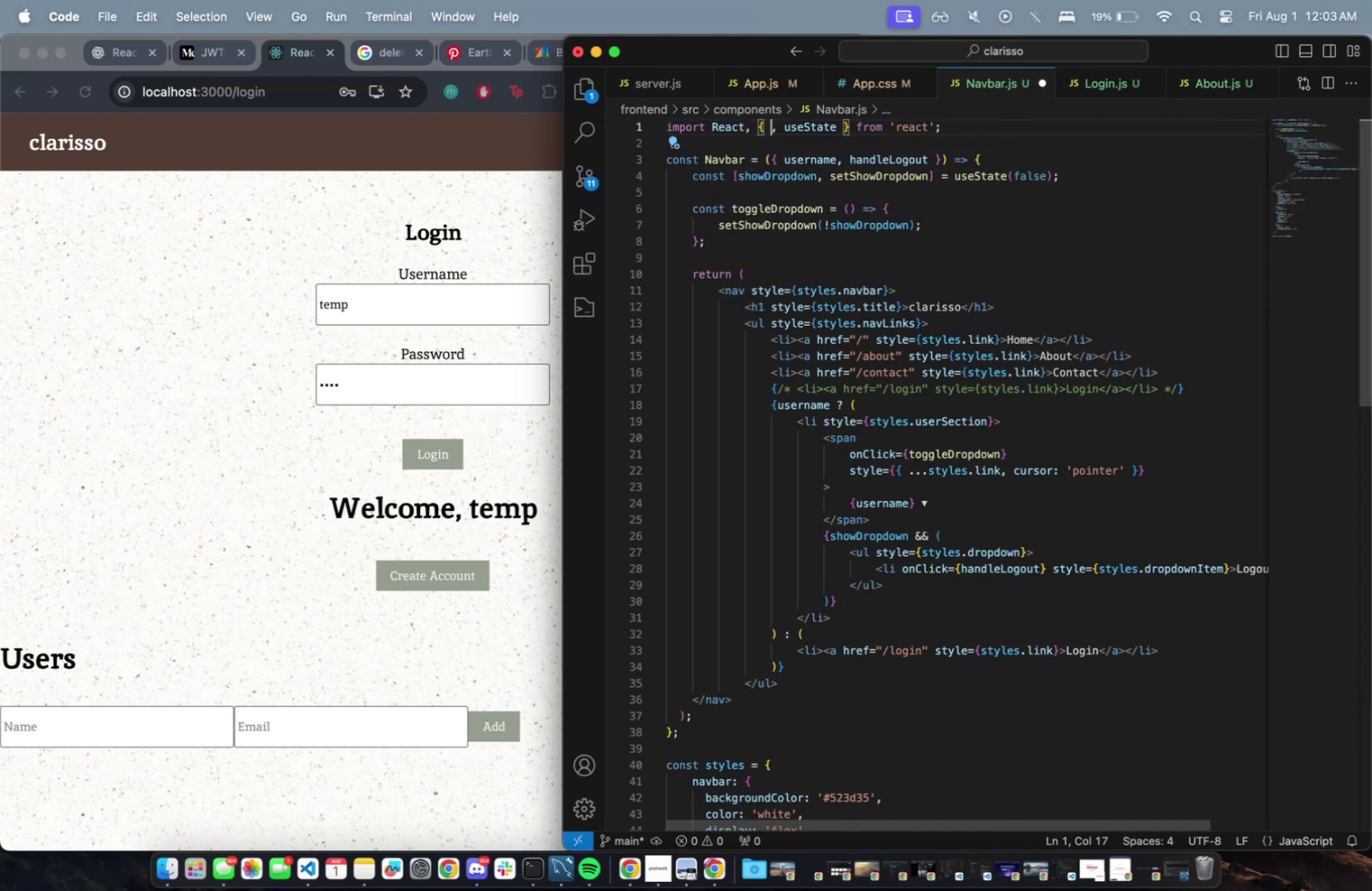 
key(ArrowRight)
 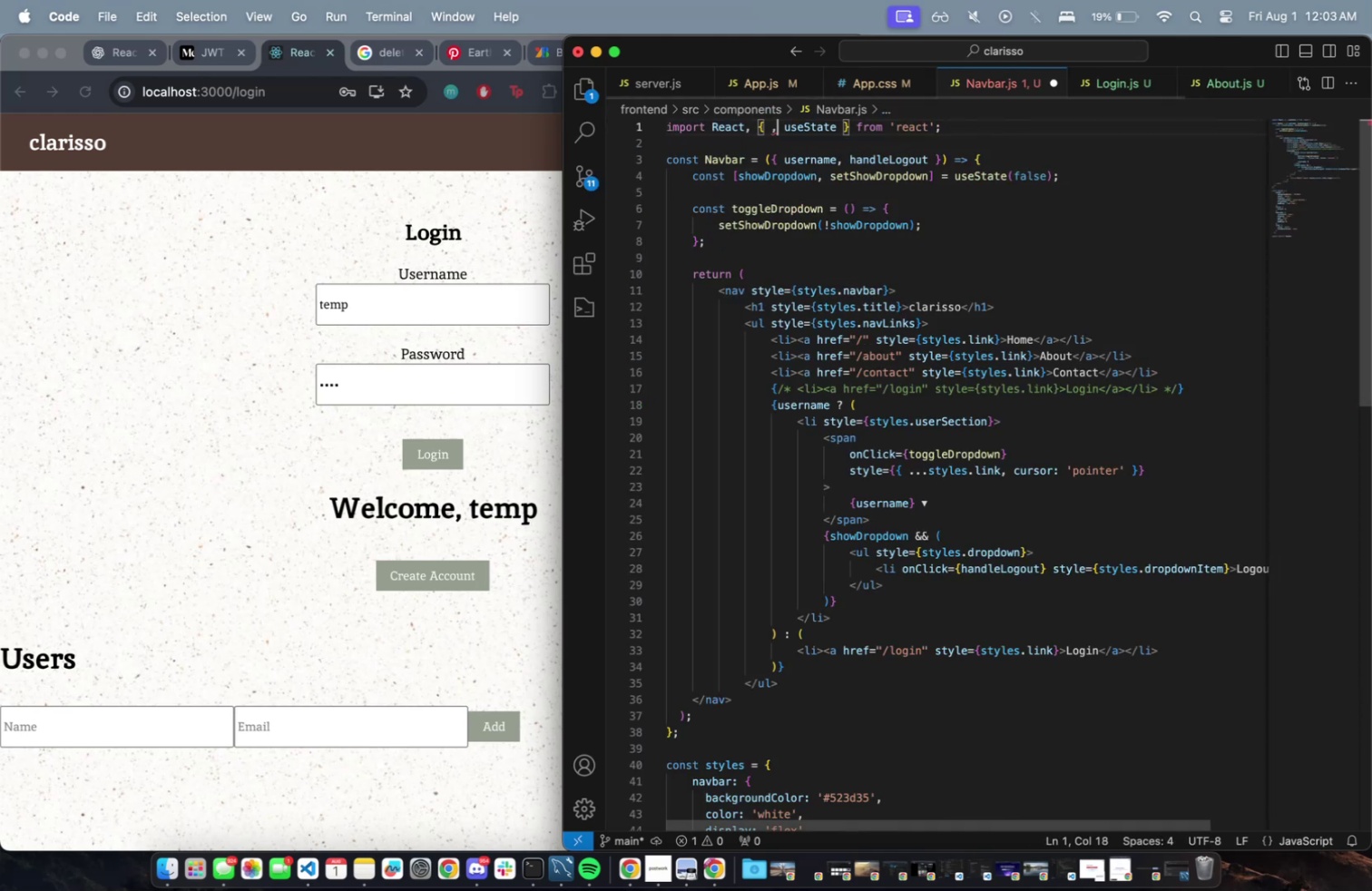 
key(Backspace)
 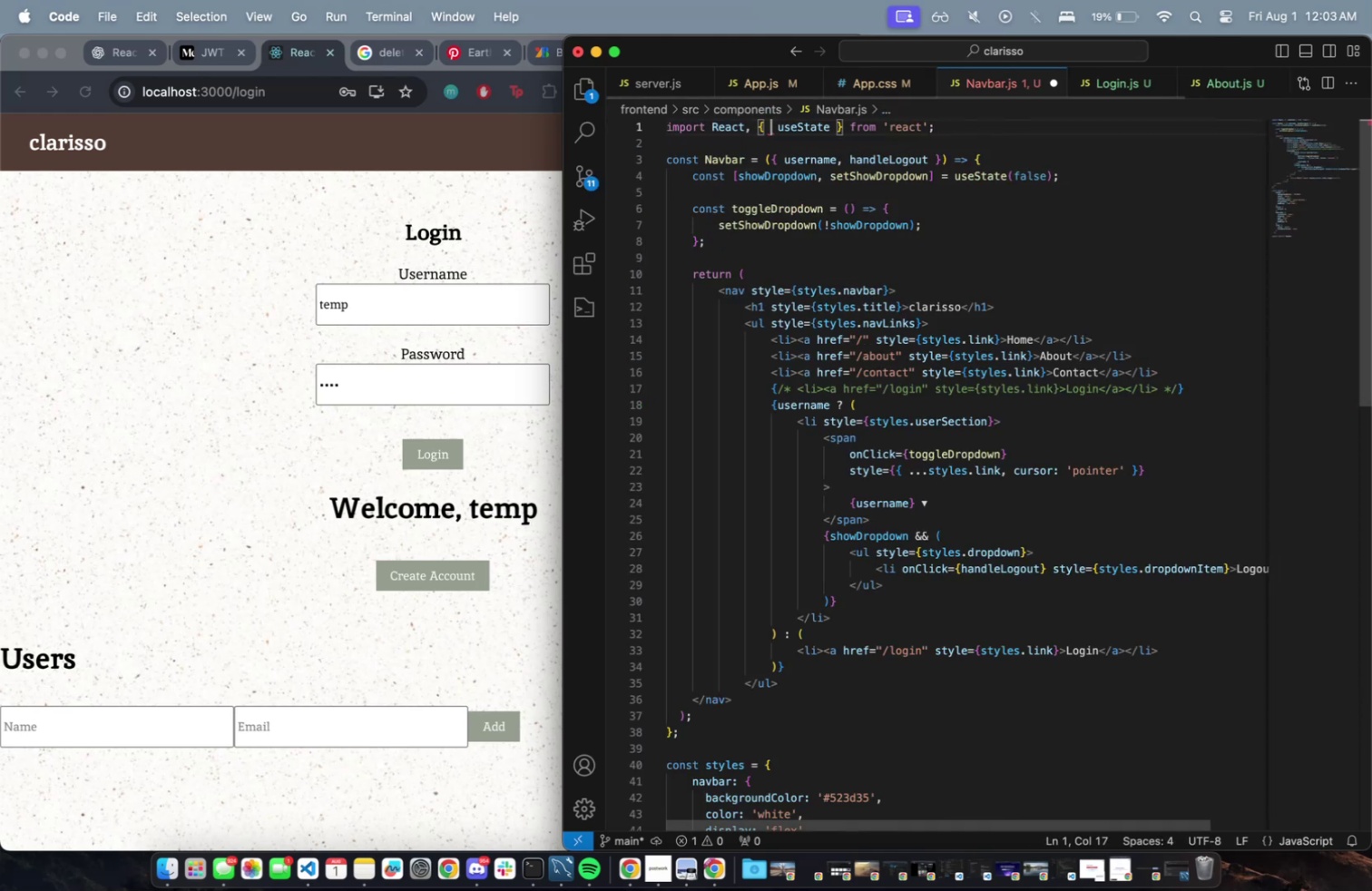 
key(Backspace)
 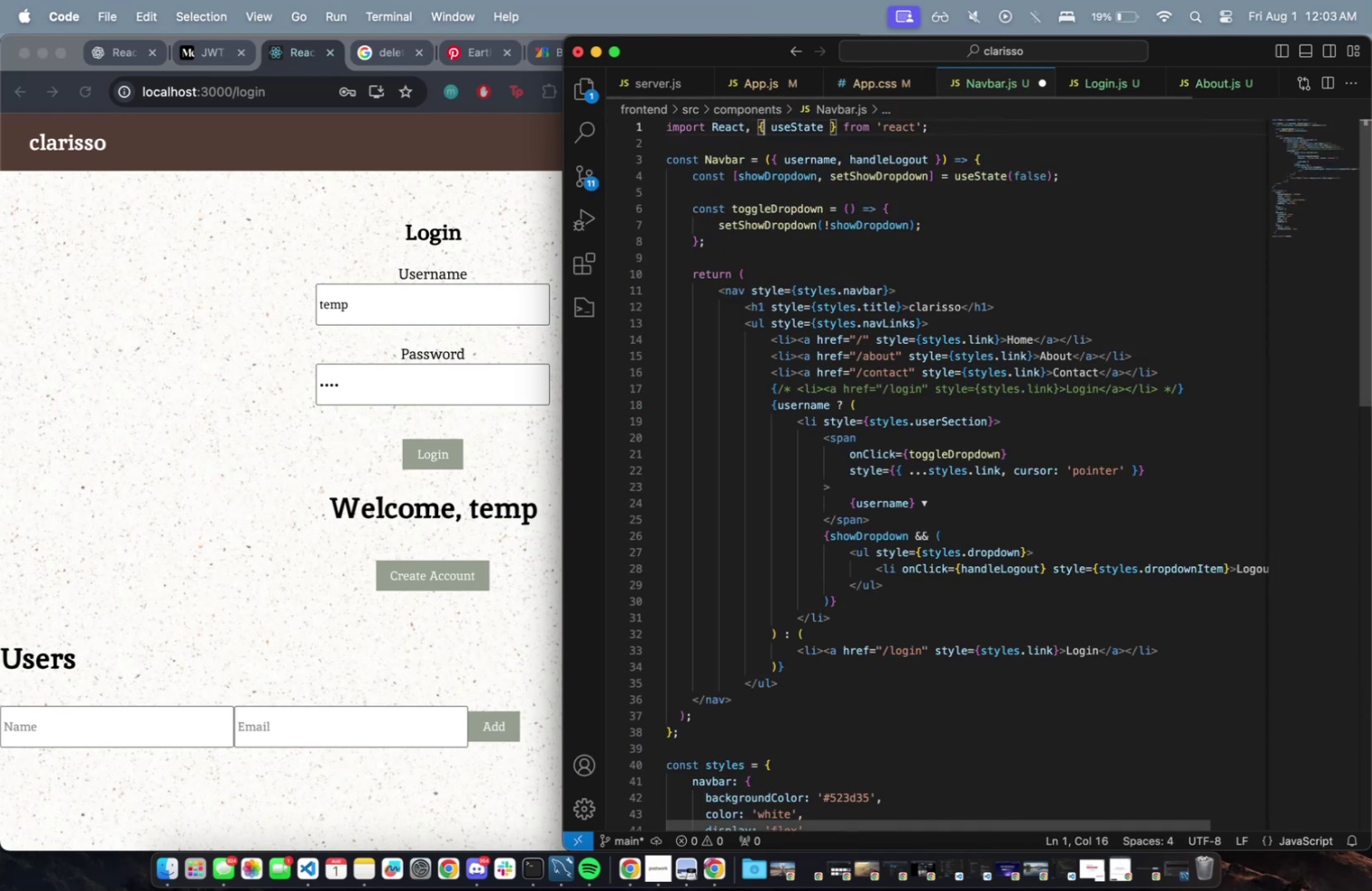 
key(Meta+CommandLeft)
 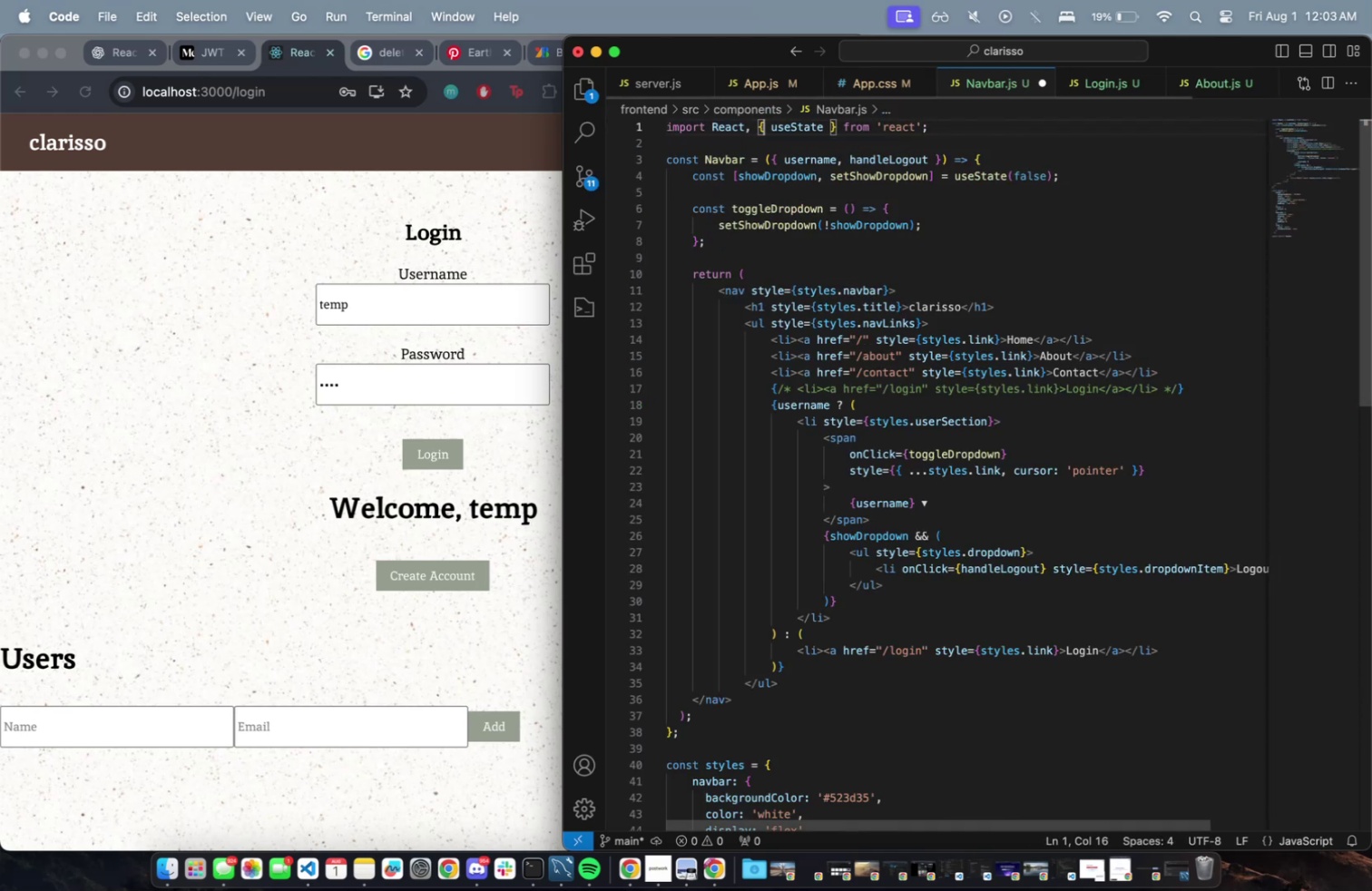 
key(Meta+S)
 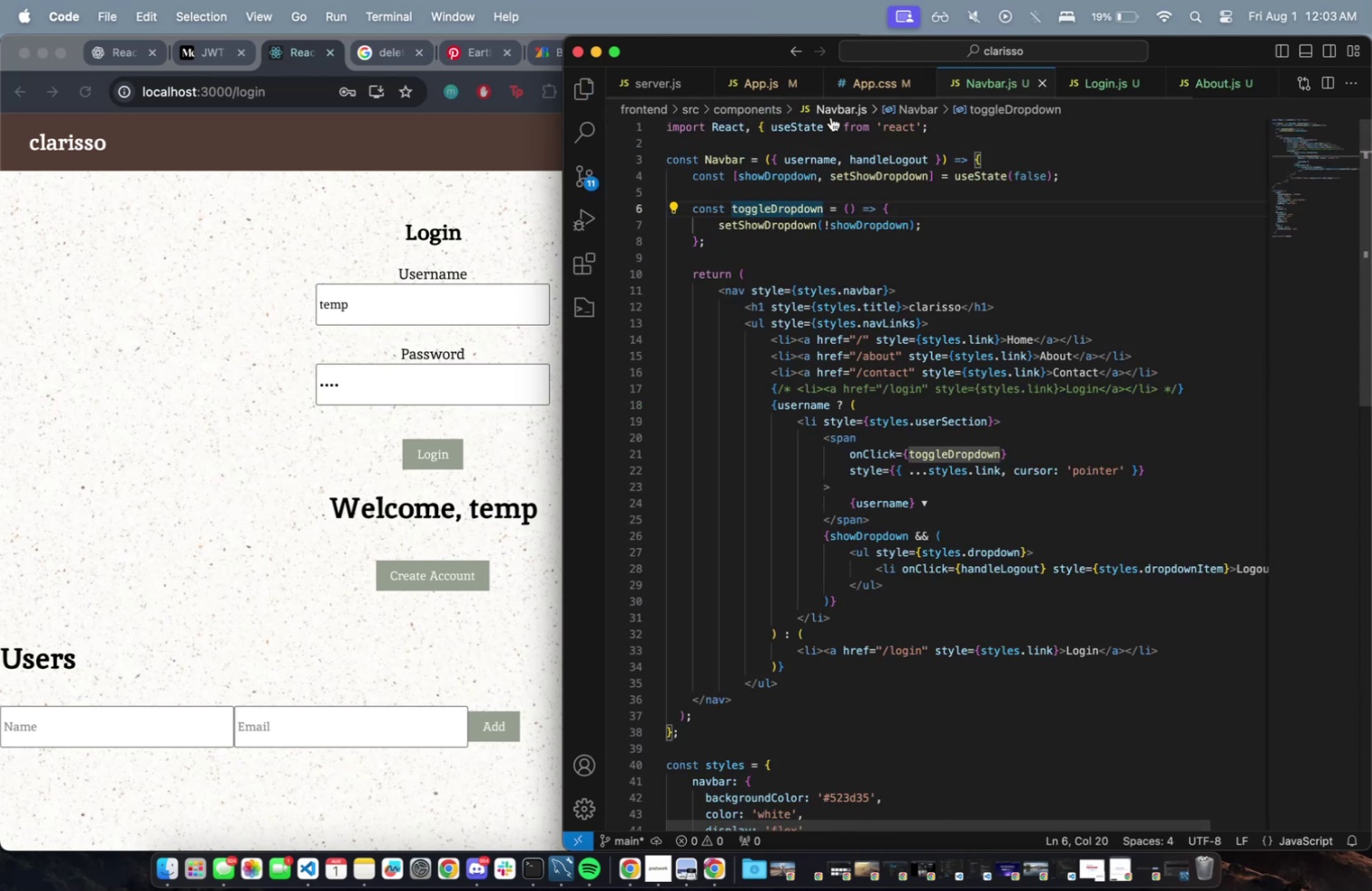 
scroll: coordinate [1142, 676], scroll_direction: down, amount: 5.0
 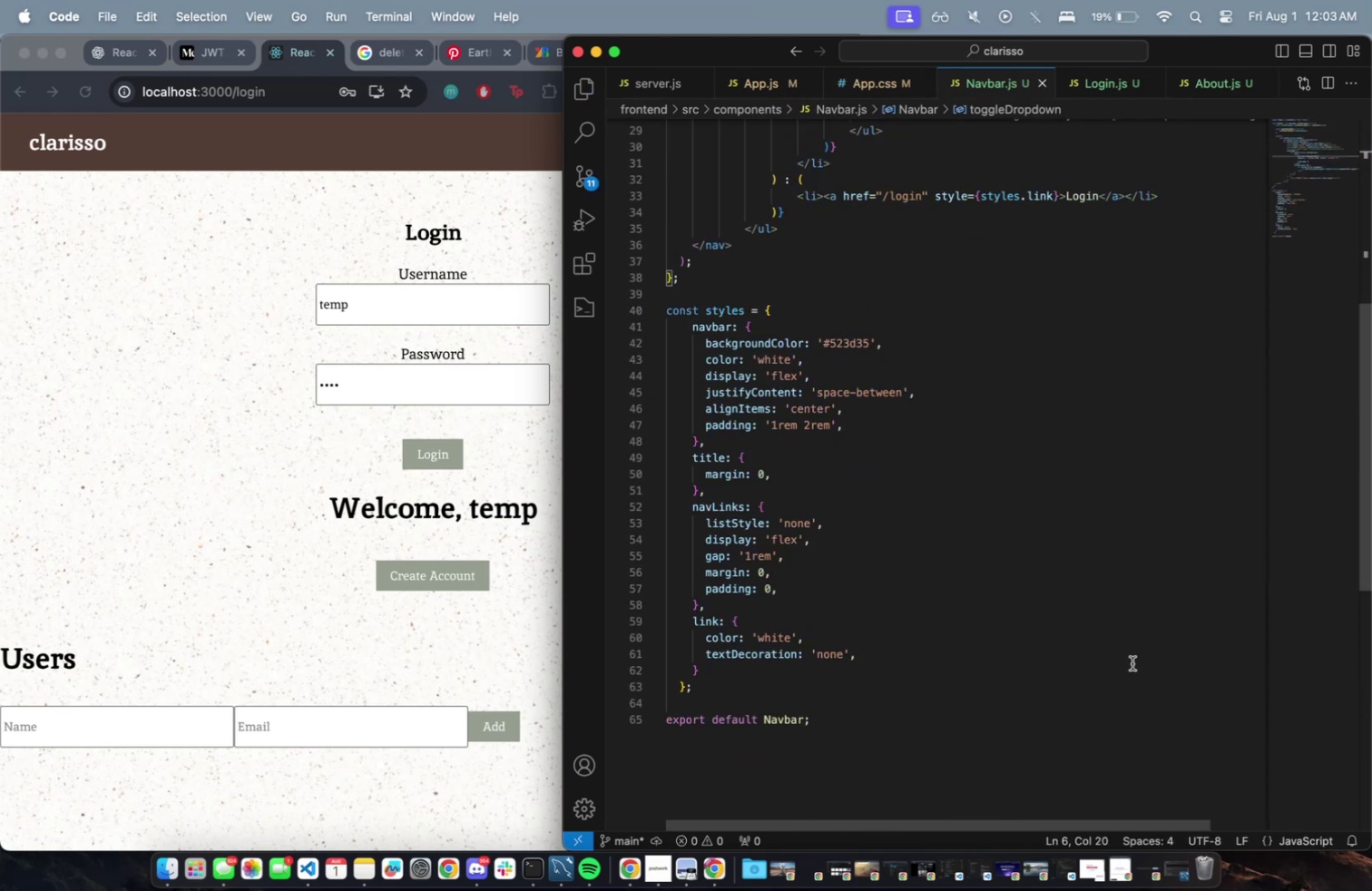 
scroll: coordinate [1104, 653], scroll_direction: up, amount: 3.0
 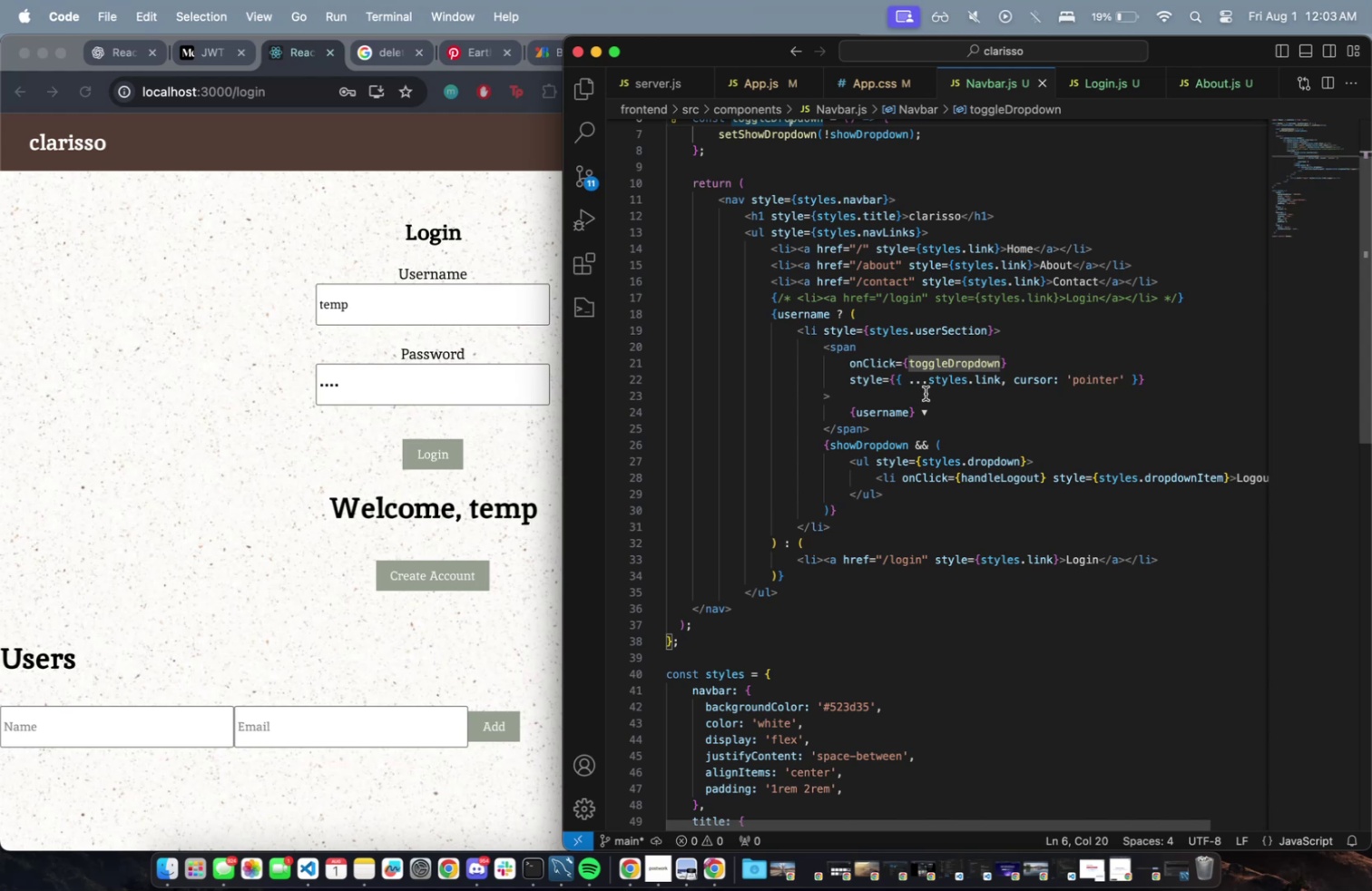 
double_click([933, 338])
 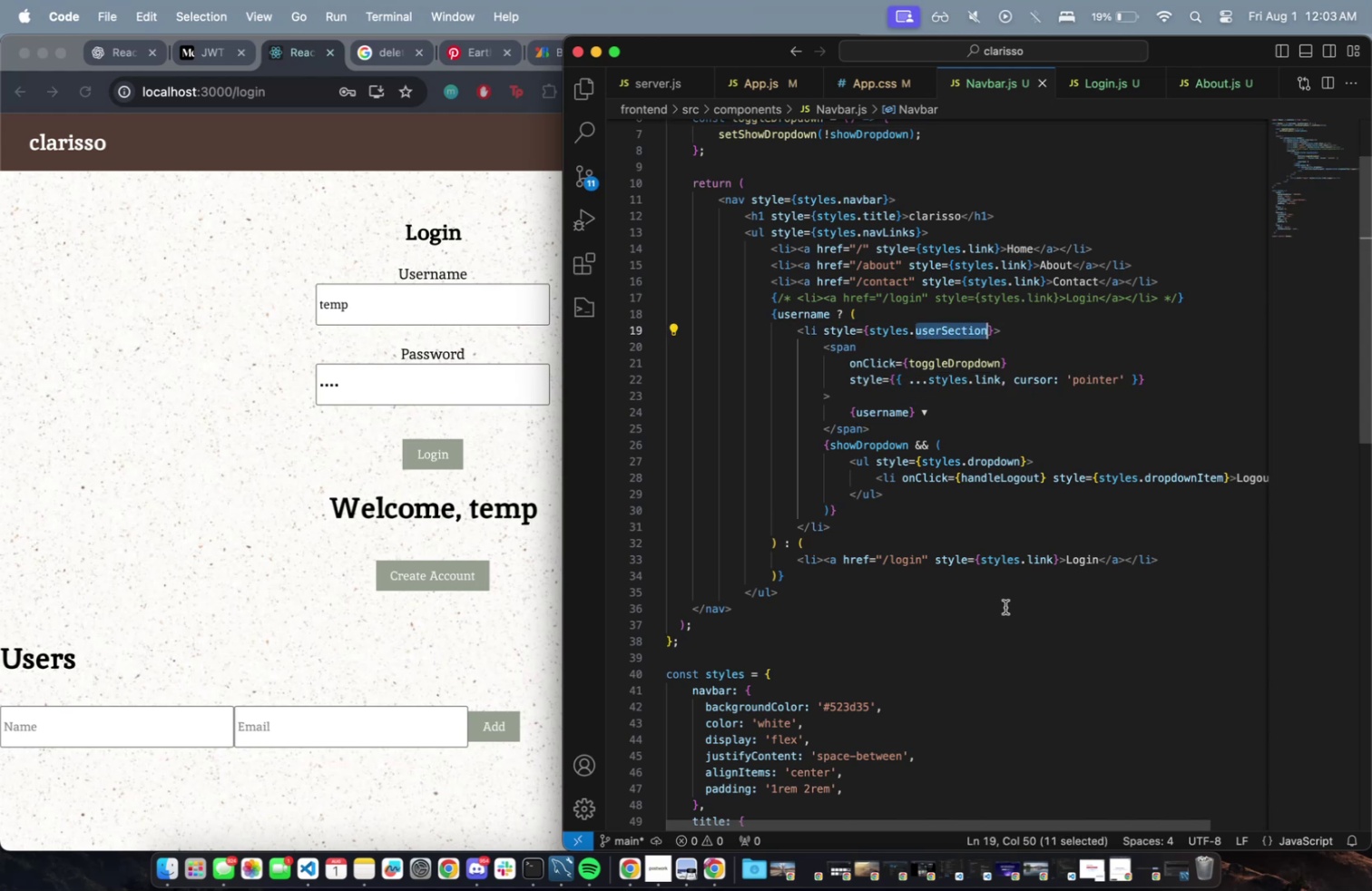 
left_click_drag(start_coordinate=[191, 283], to_coordinate=[192, 275])
 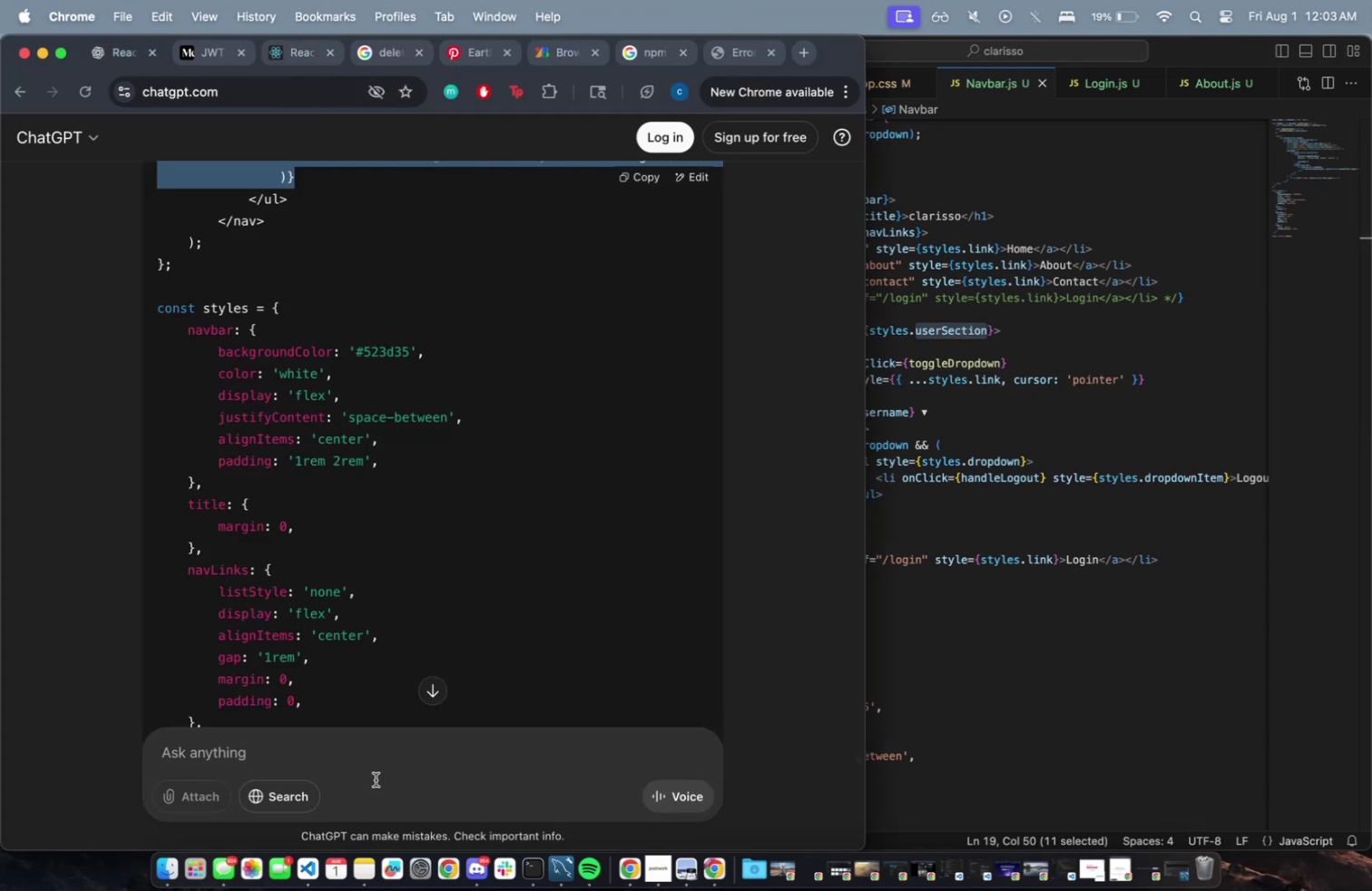 
left_click([379, 756])
 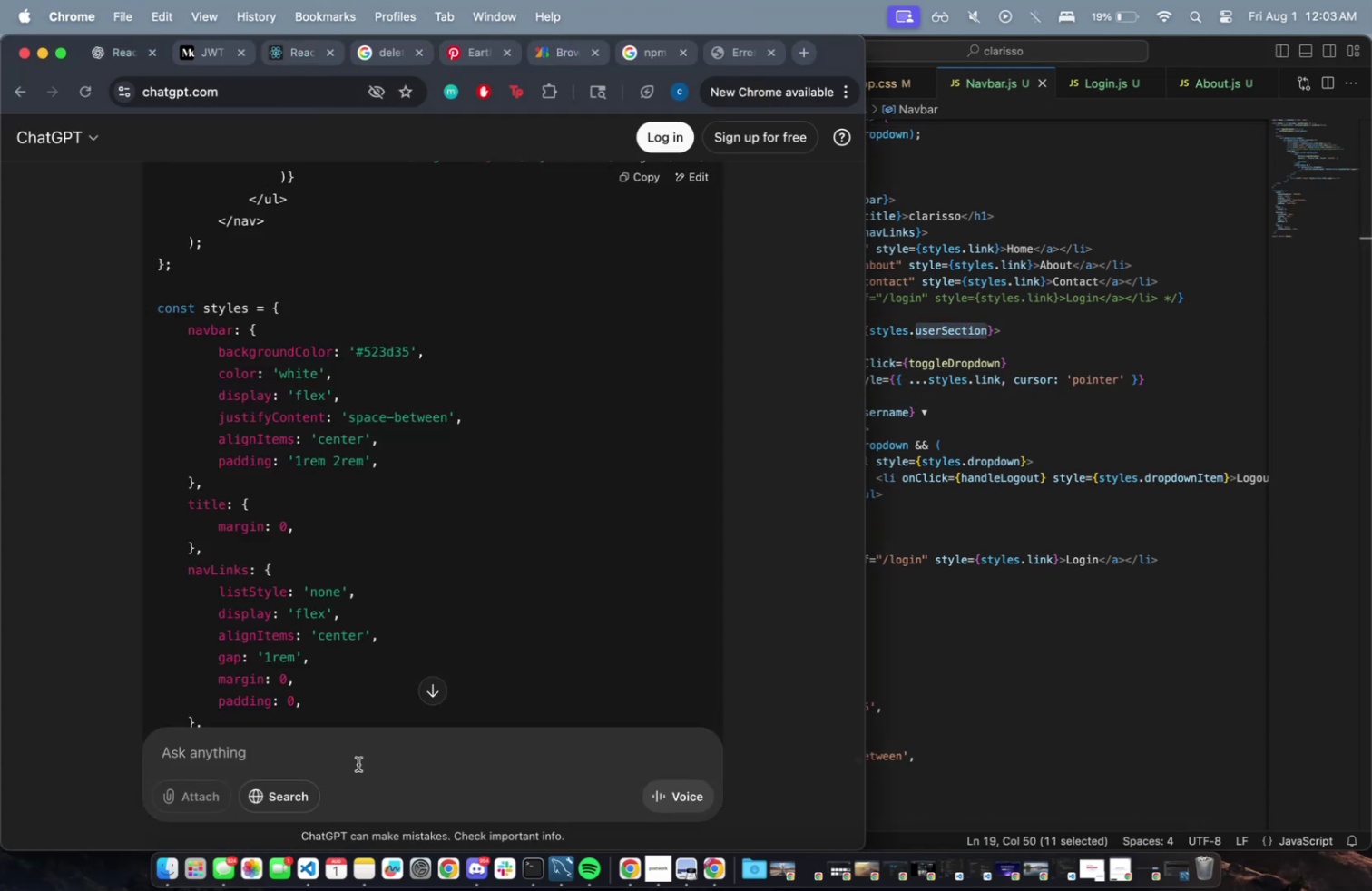 
type(we dont need a usersle)
key(Backspace)
key(Backspace)
type(election, jsut to l)
key(Backspace)
type(click on the username on the top right and have a button that)
key(Backspace)
key(Backspace)
key(Backspace)
key(Backspace)
key(Backspace)
type( dropdown that says logout)
 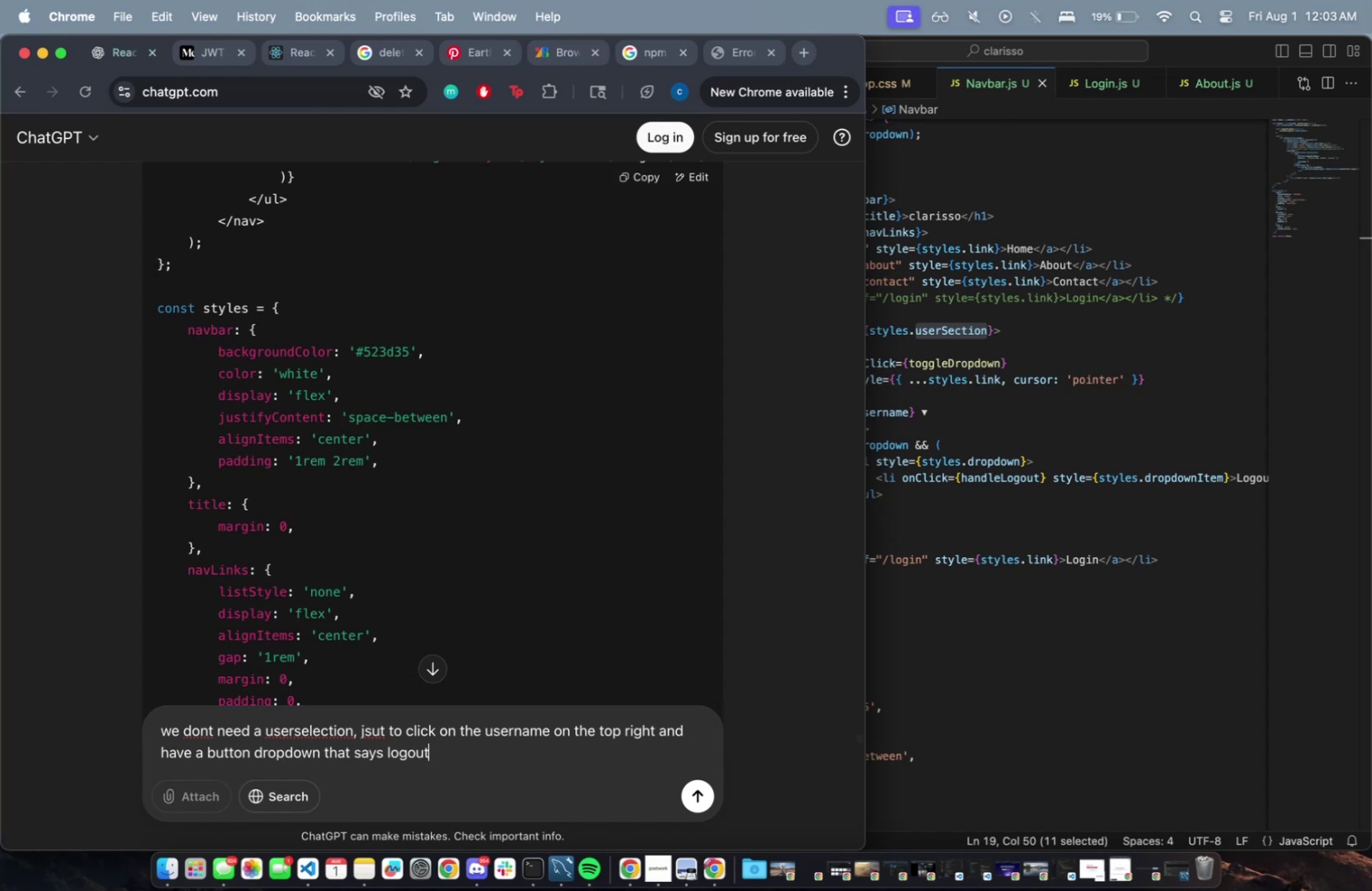 
key(Enter)
 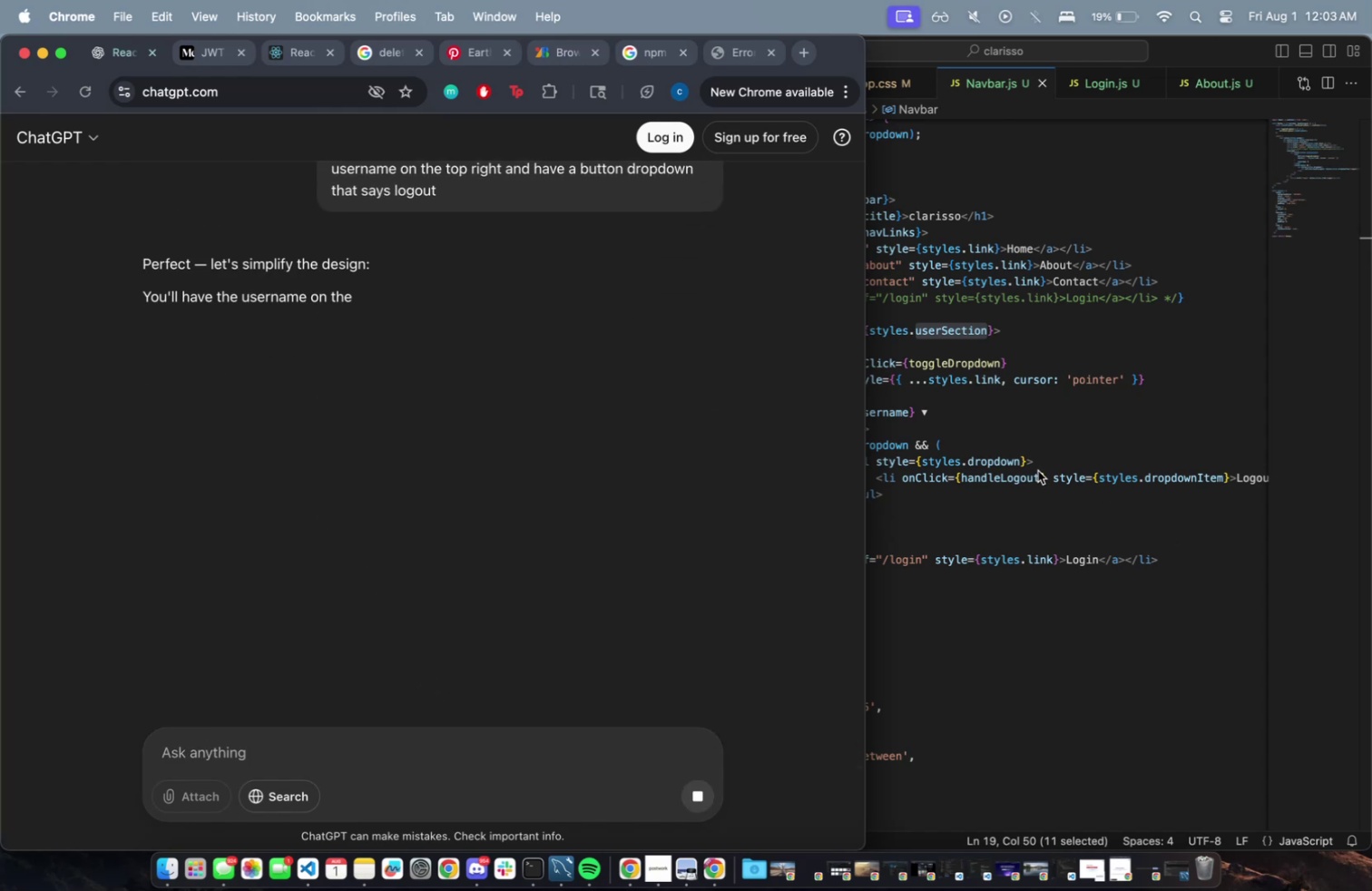 
key(Meta+Z)
 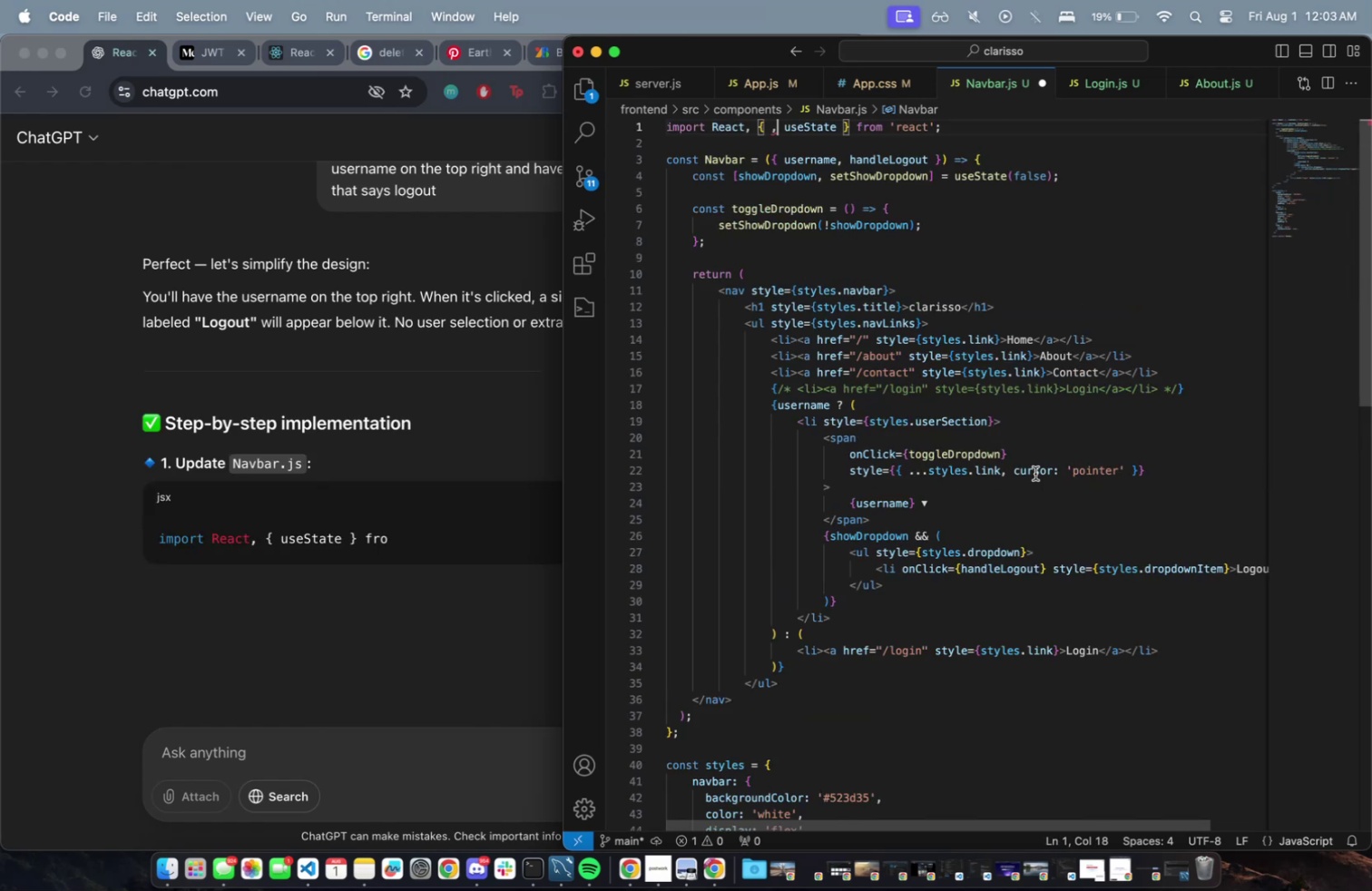 
key(Meta+Z)
 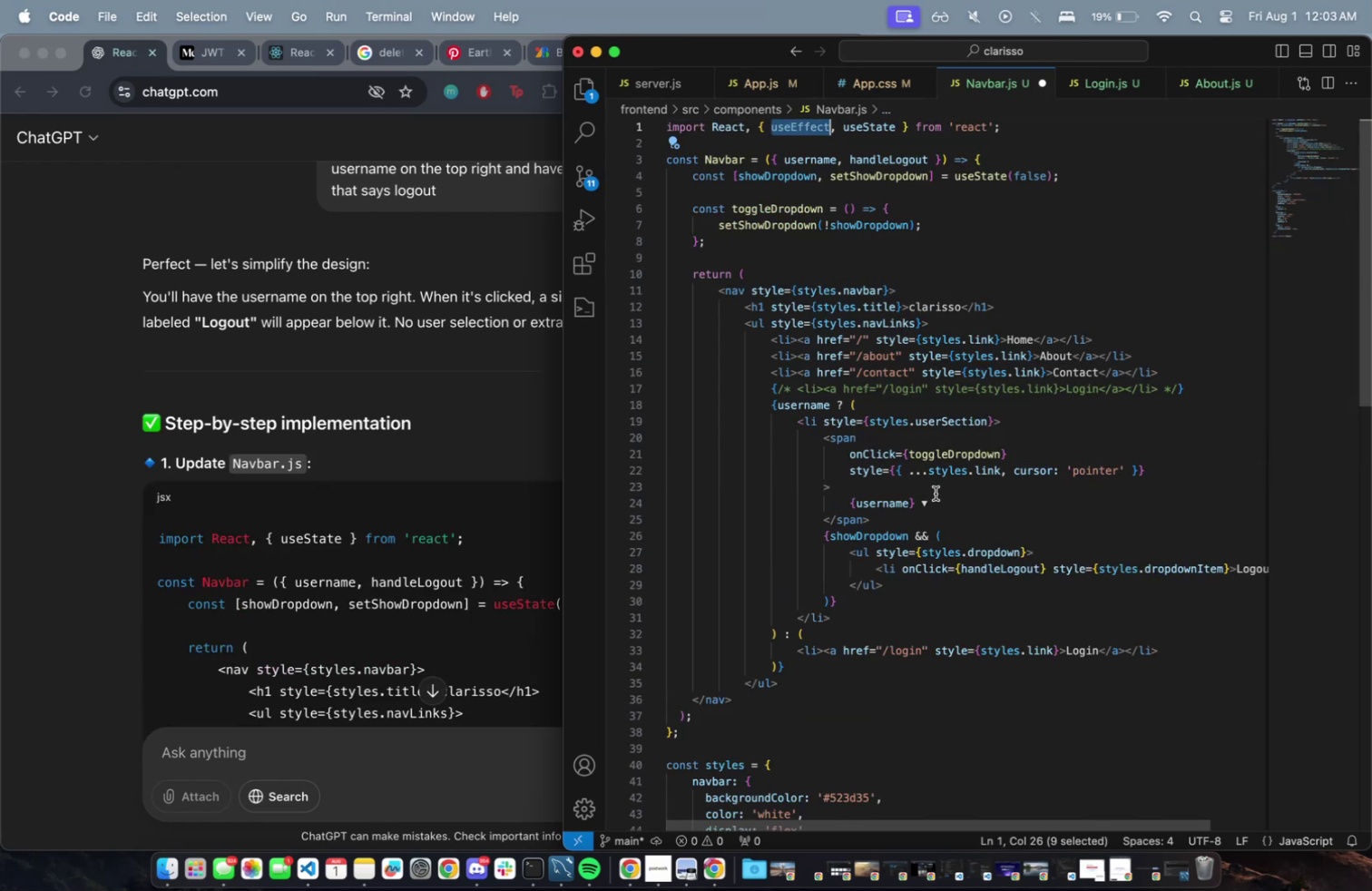 
key(Backspace)
 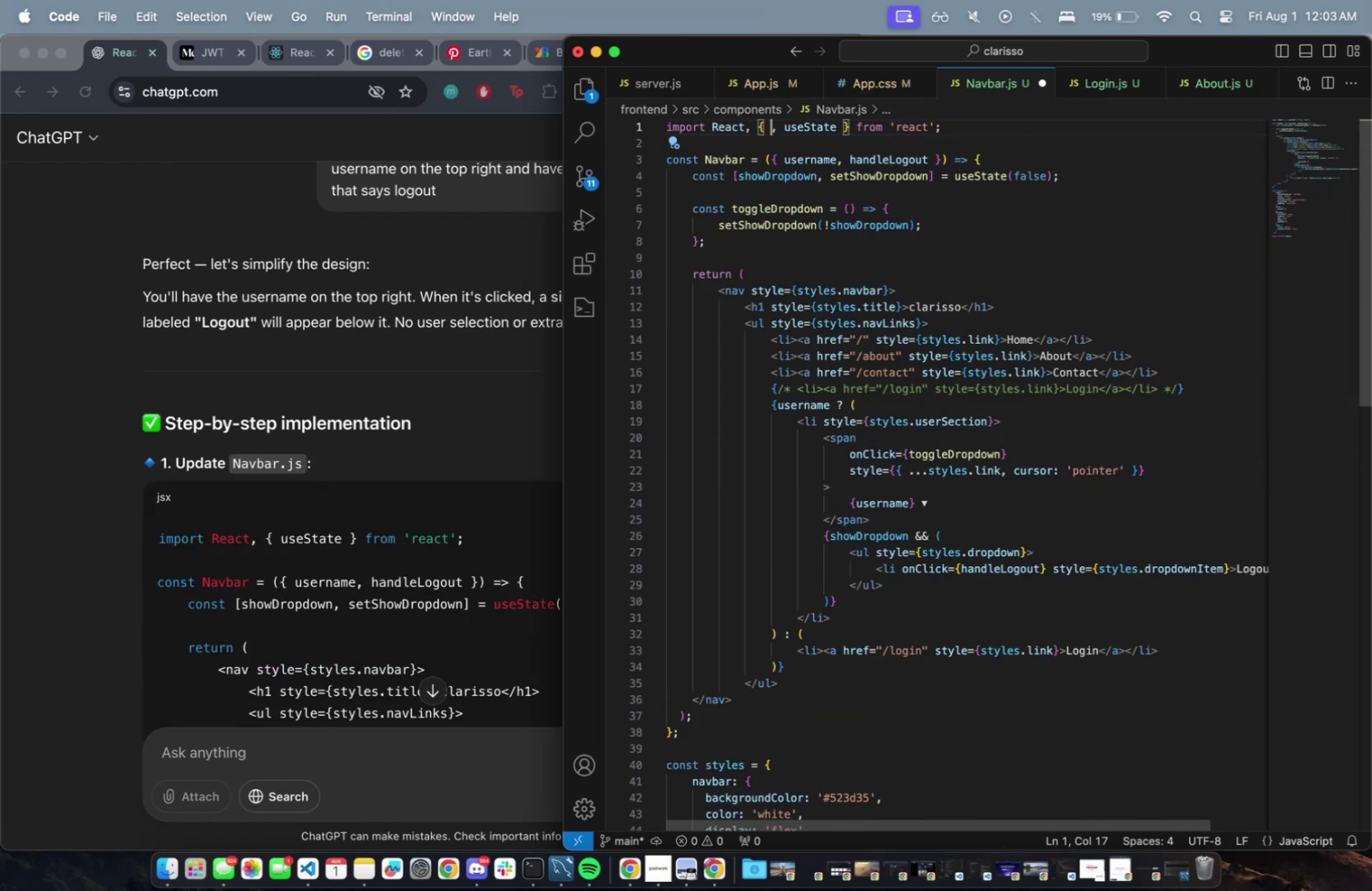 
key(ArrowRight)
 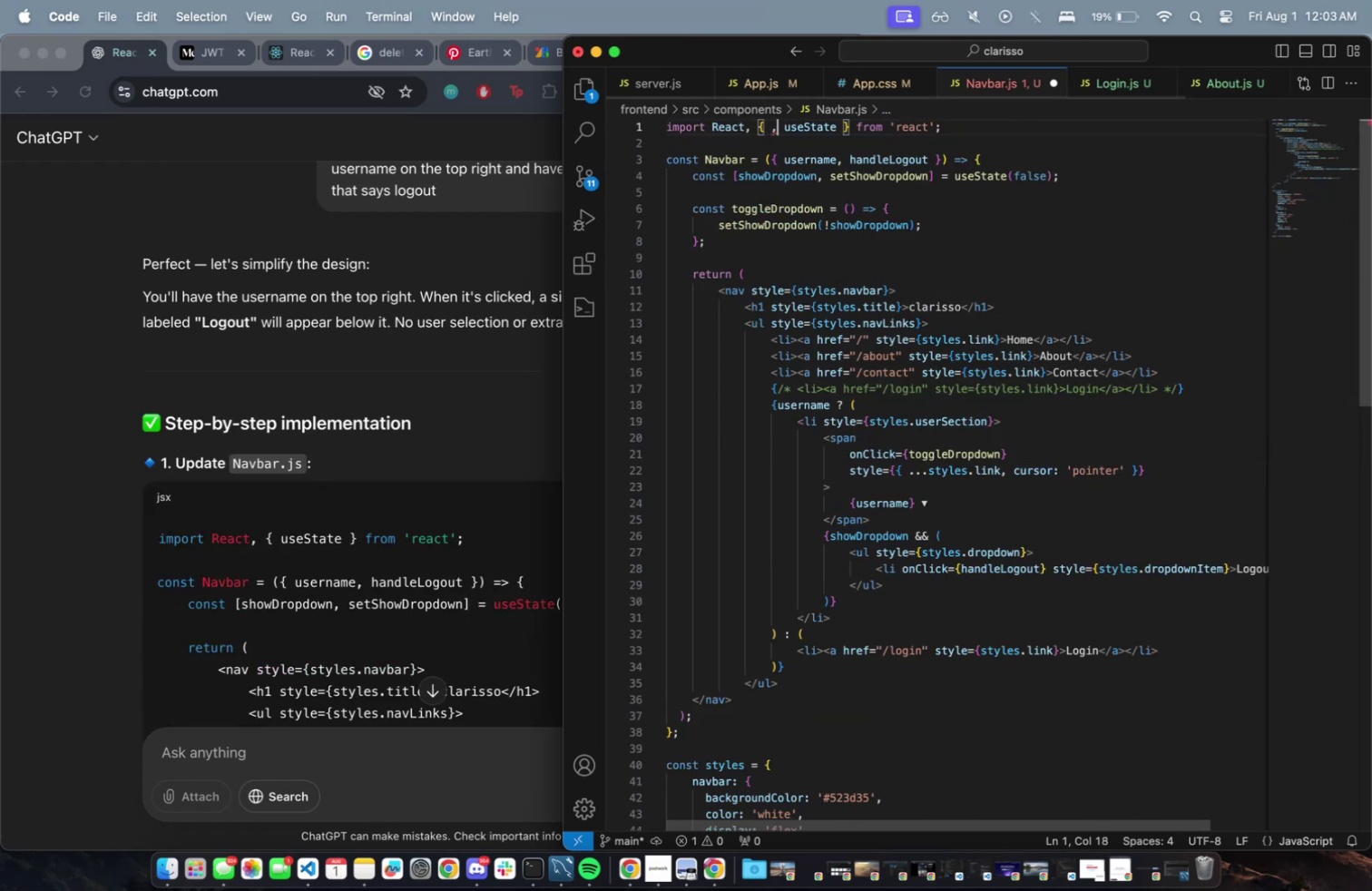 
key(Backspace)
 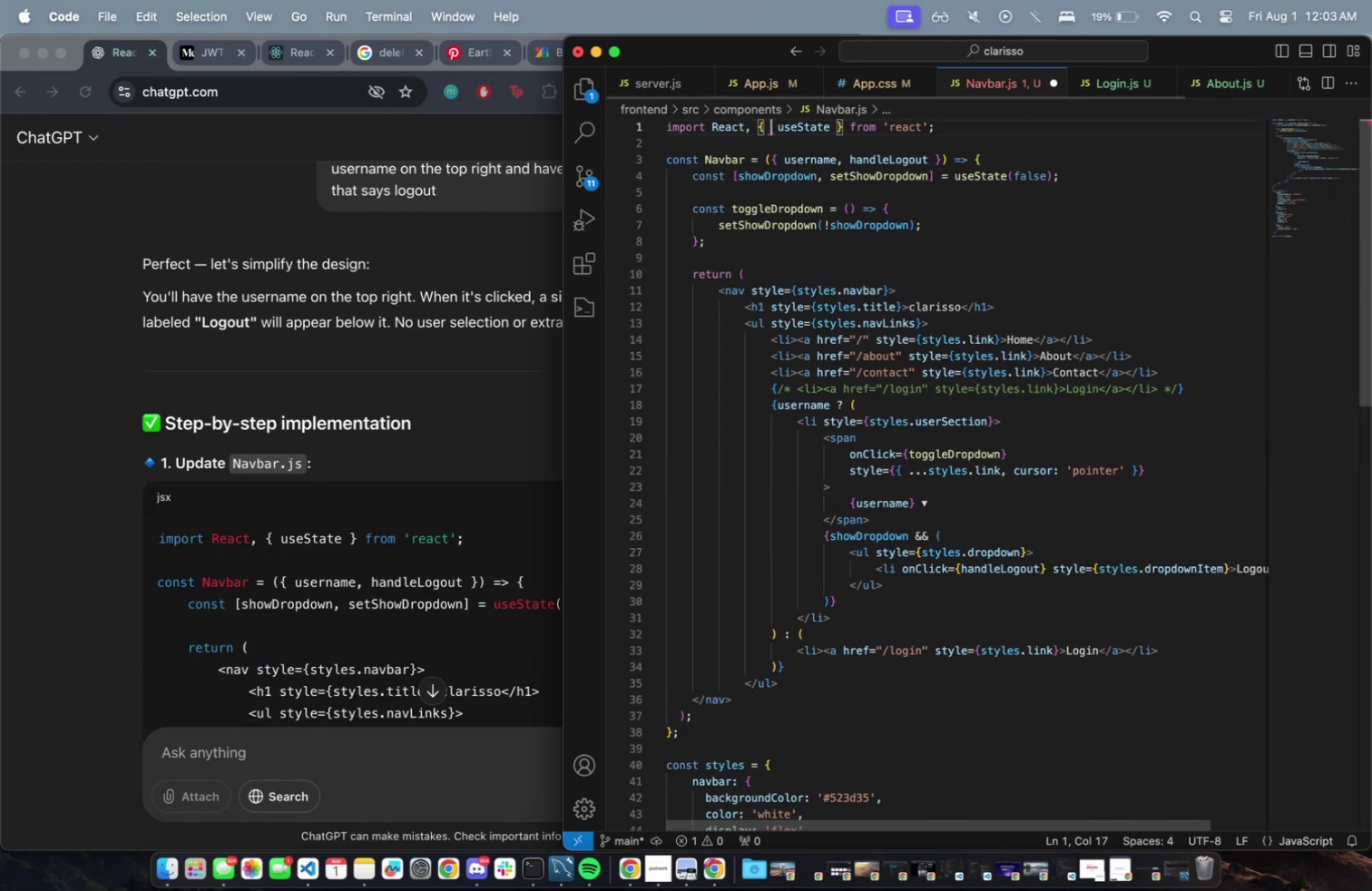 
key(Backspace)
 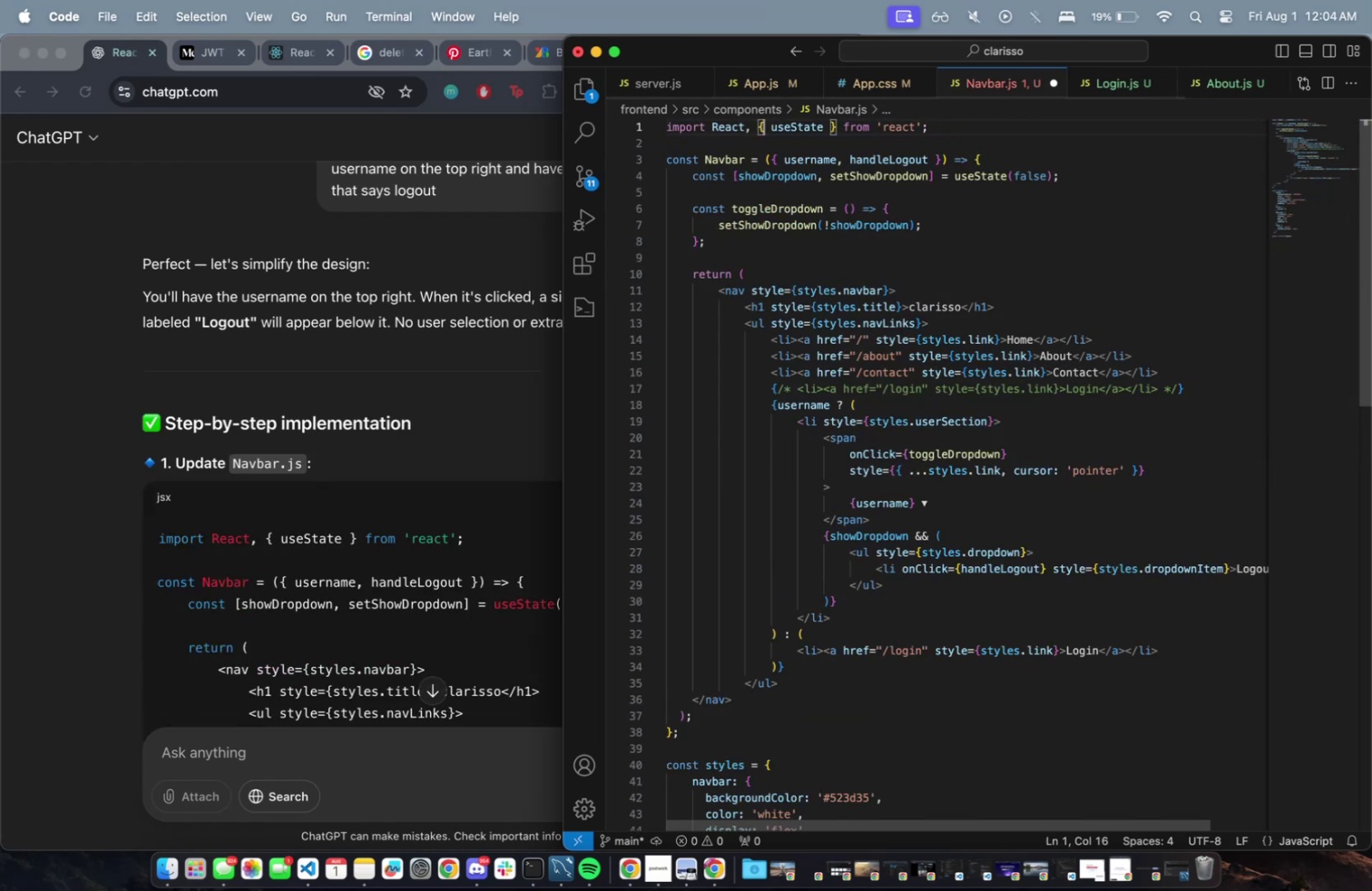 
key(Meta+CommandLeft)
 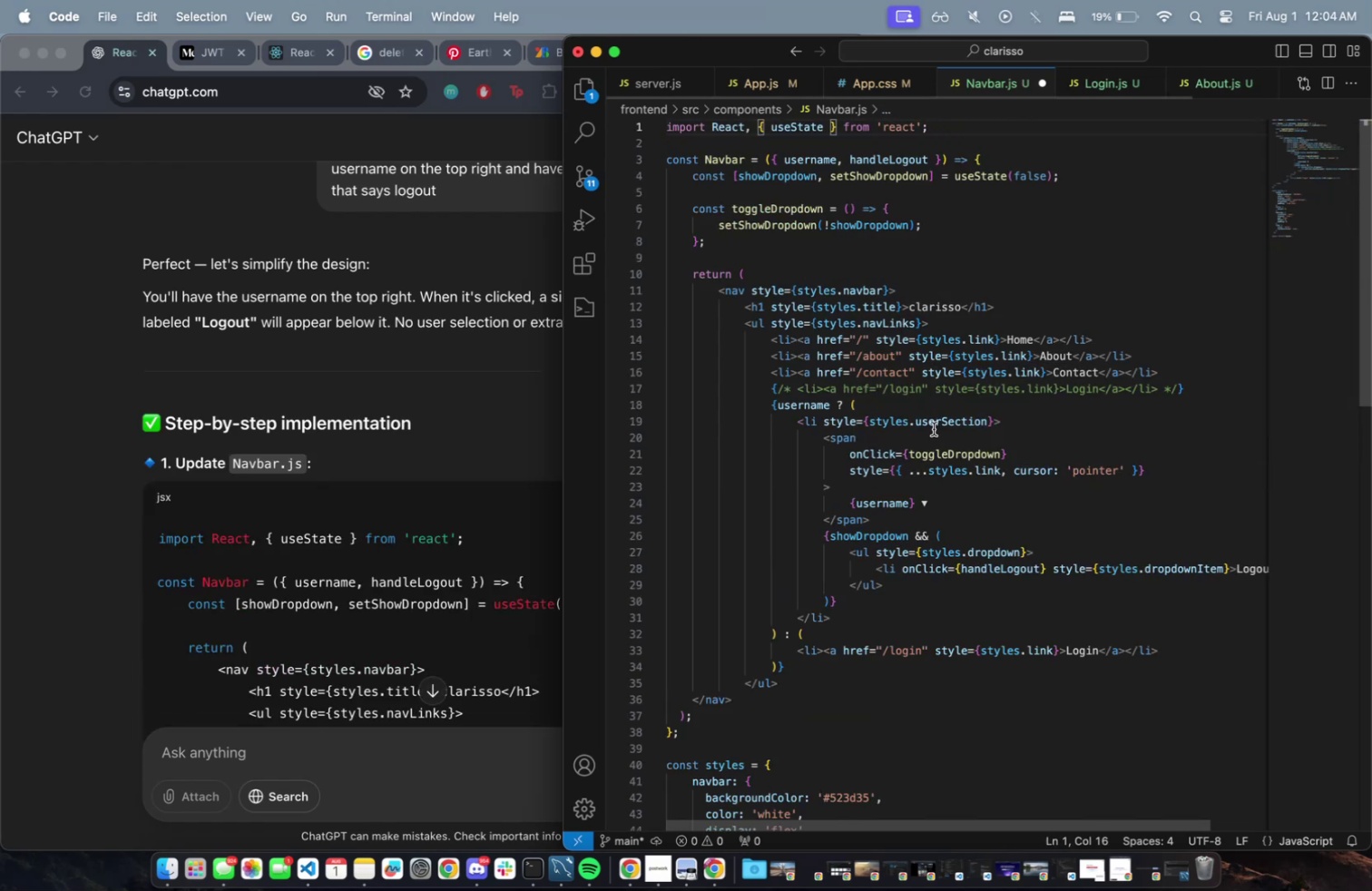 
key(Meta+S)
 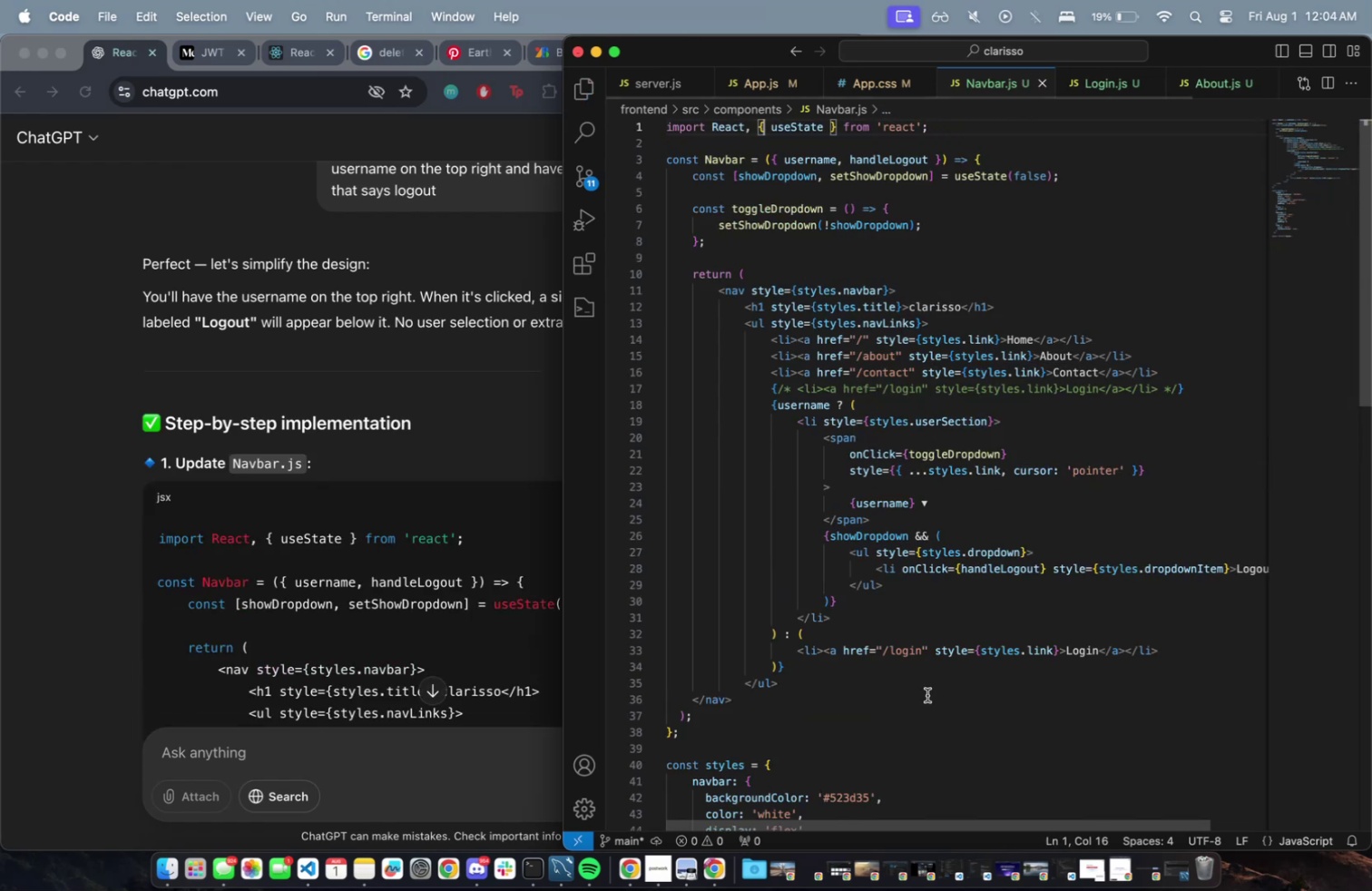 
left_click_drag(start_coordinate=[926, 685], to_coordinate=[923, 665])
 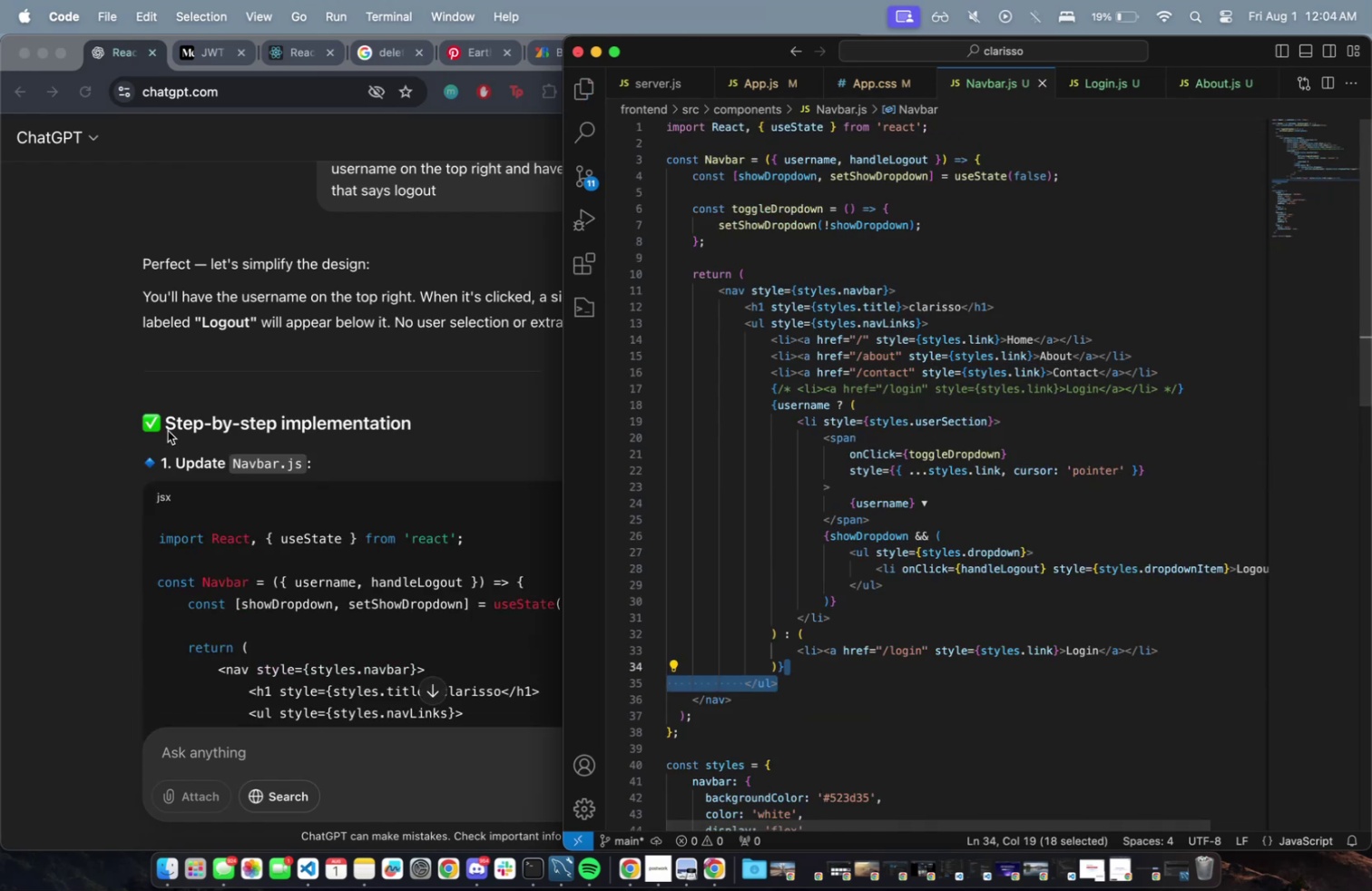 
scroll: coordinate [143, 607], scroll_direction: down, amount: 21.0
 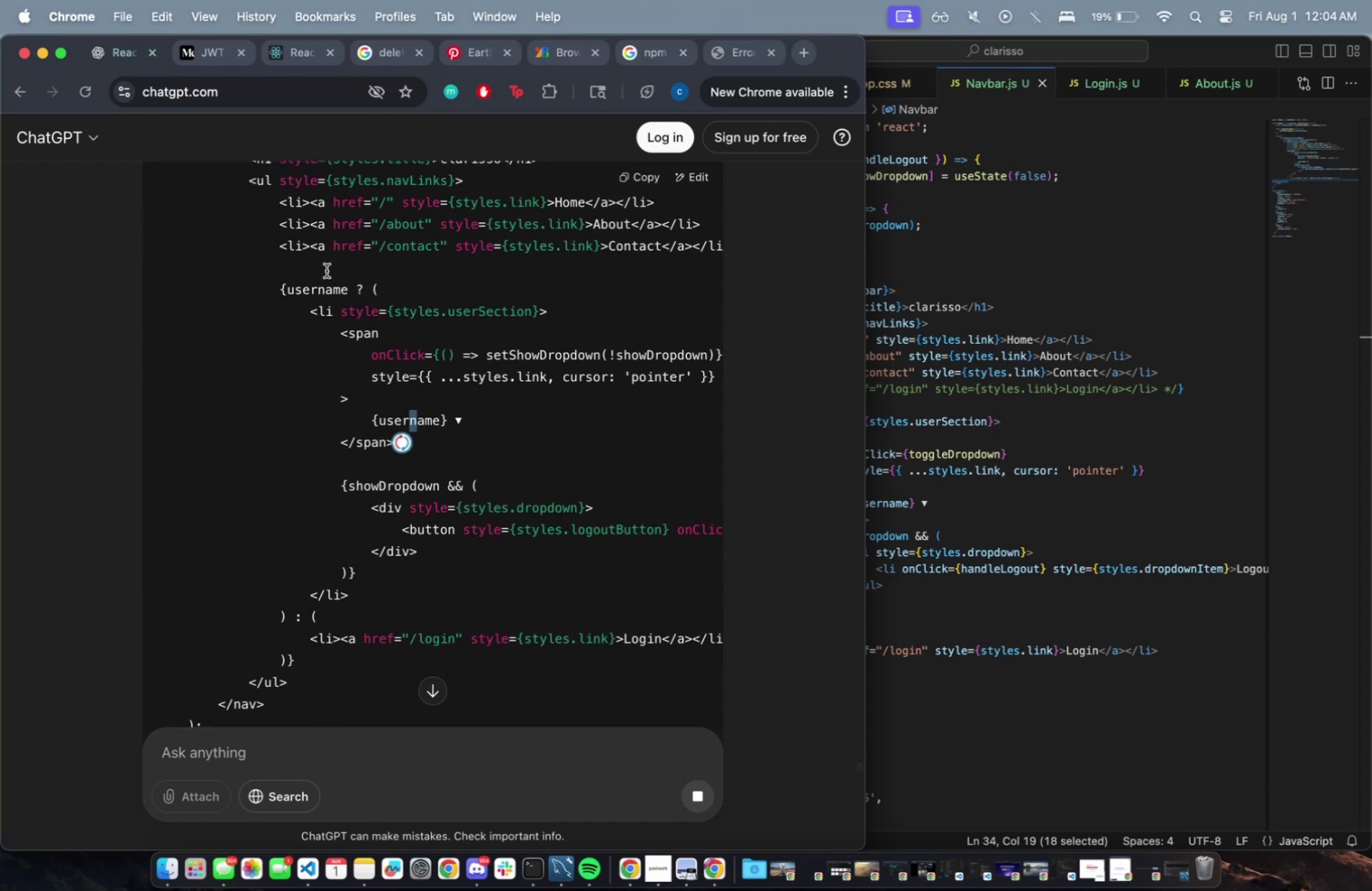 
left_click_drag(start_coordinate=[281, 286], to_coordinate=[360, 654])
 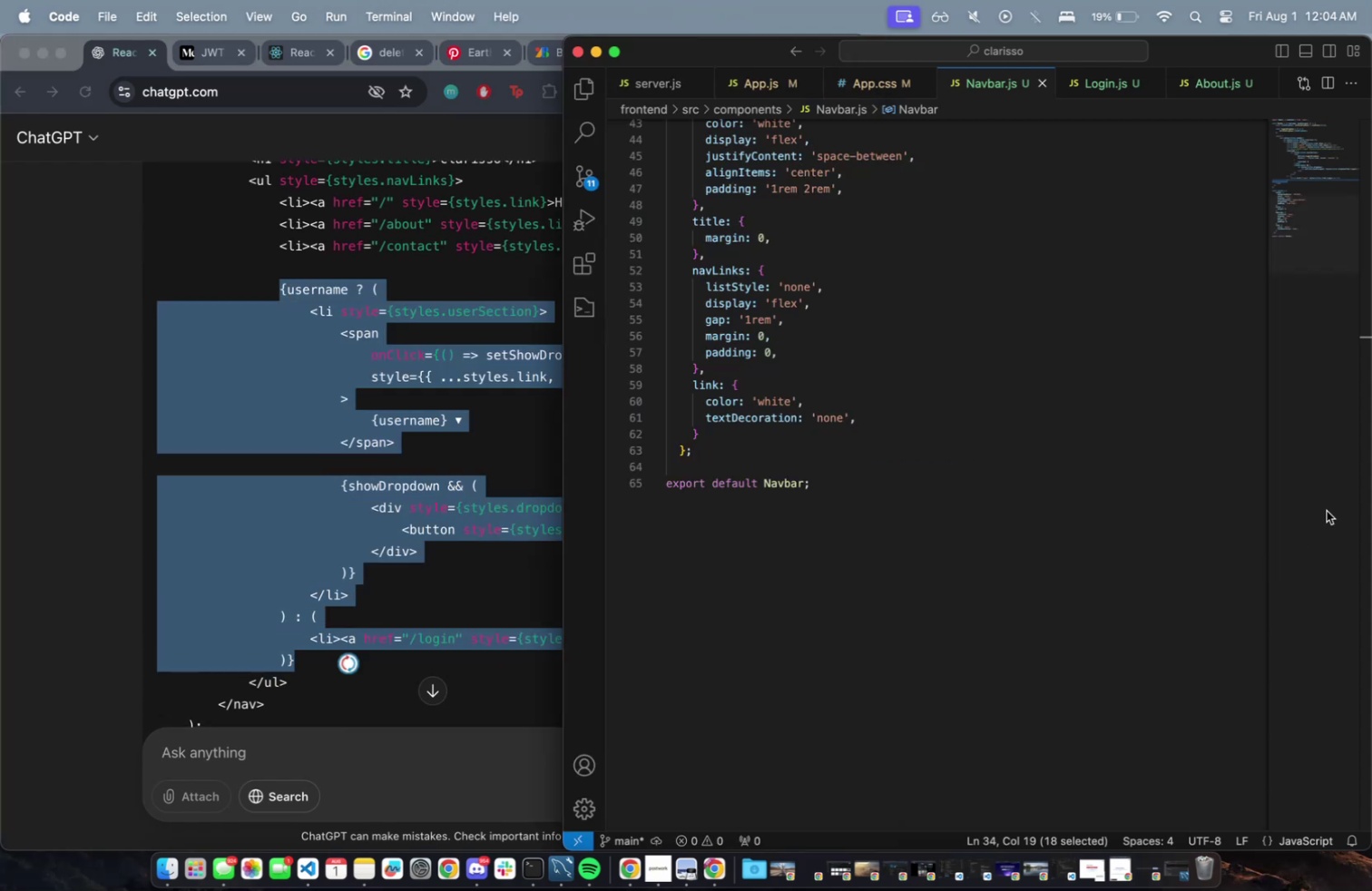 
key(Meta+CommandLeft)
 